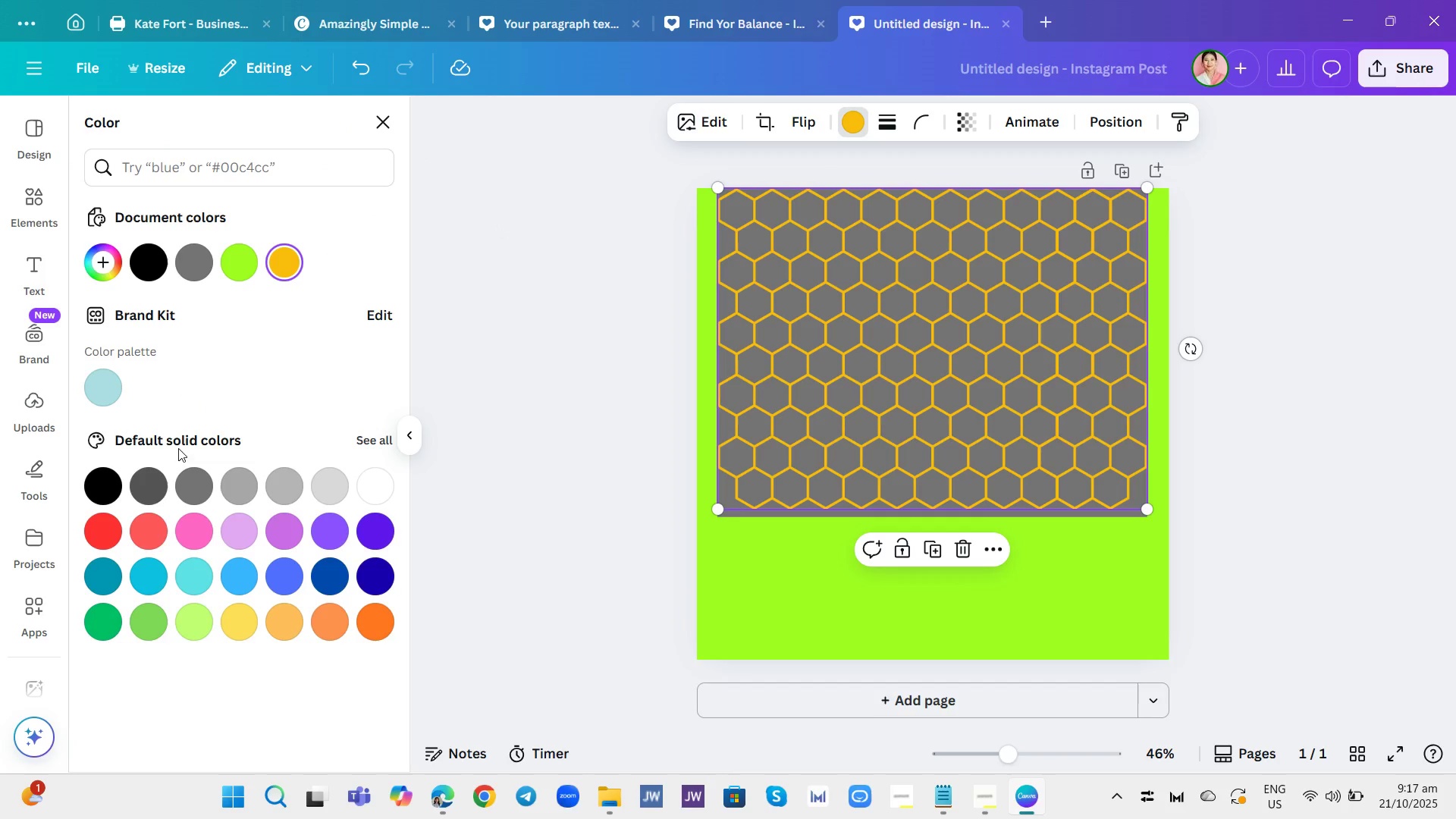 
left_click([102, 490])
 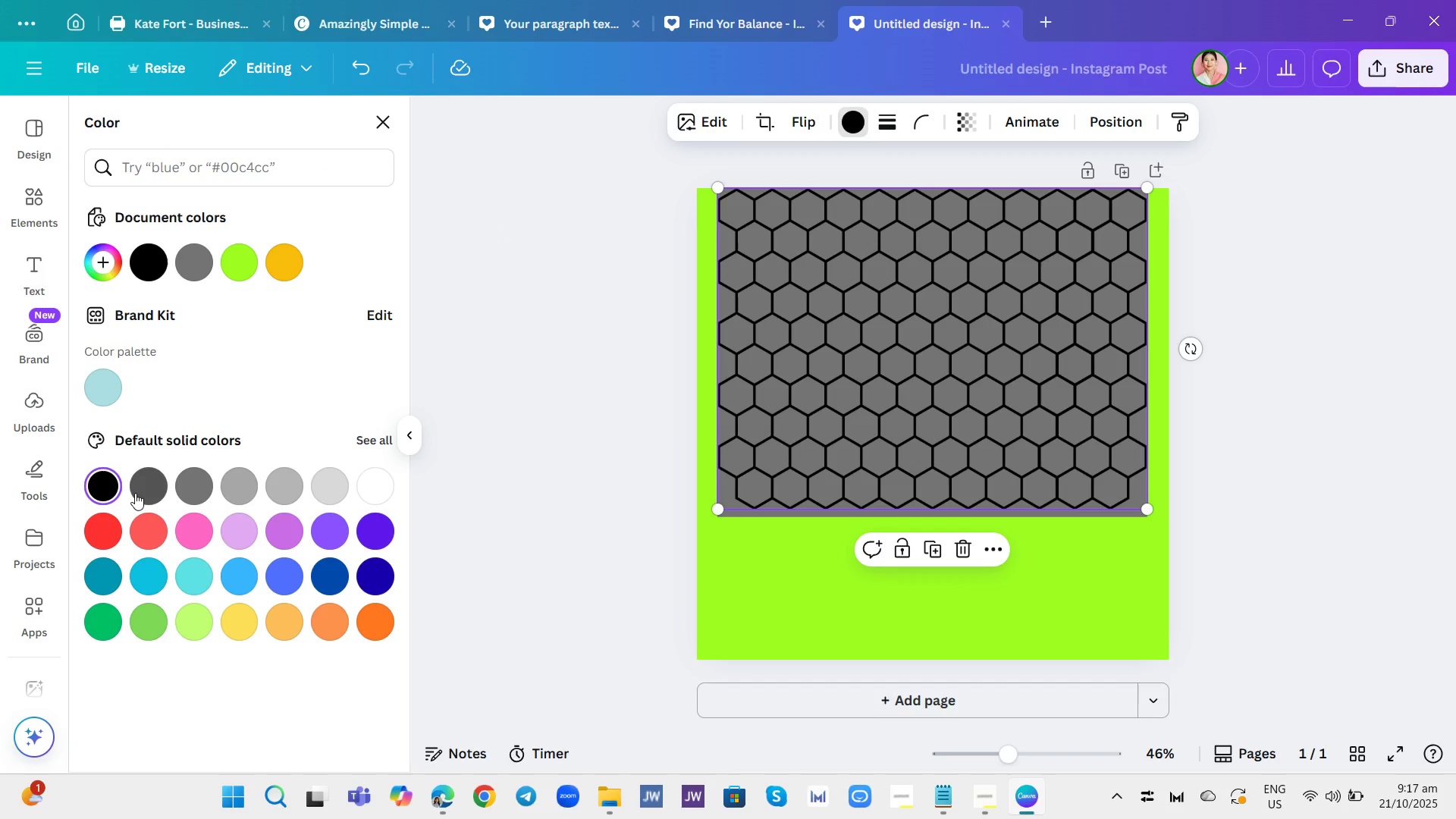 
left_click([136, 492])
 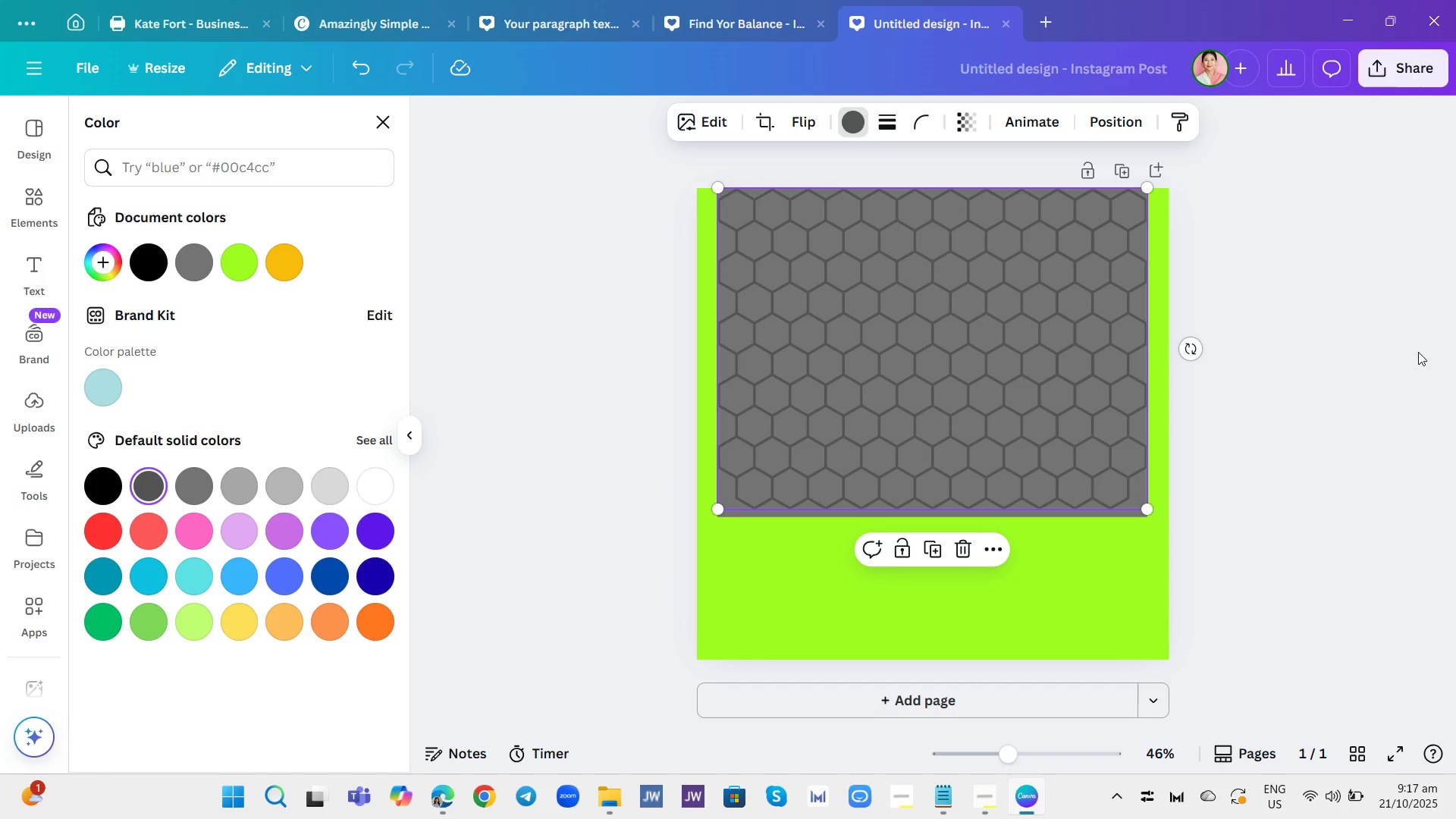 
left_click([1351, 348])
 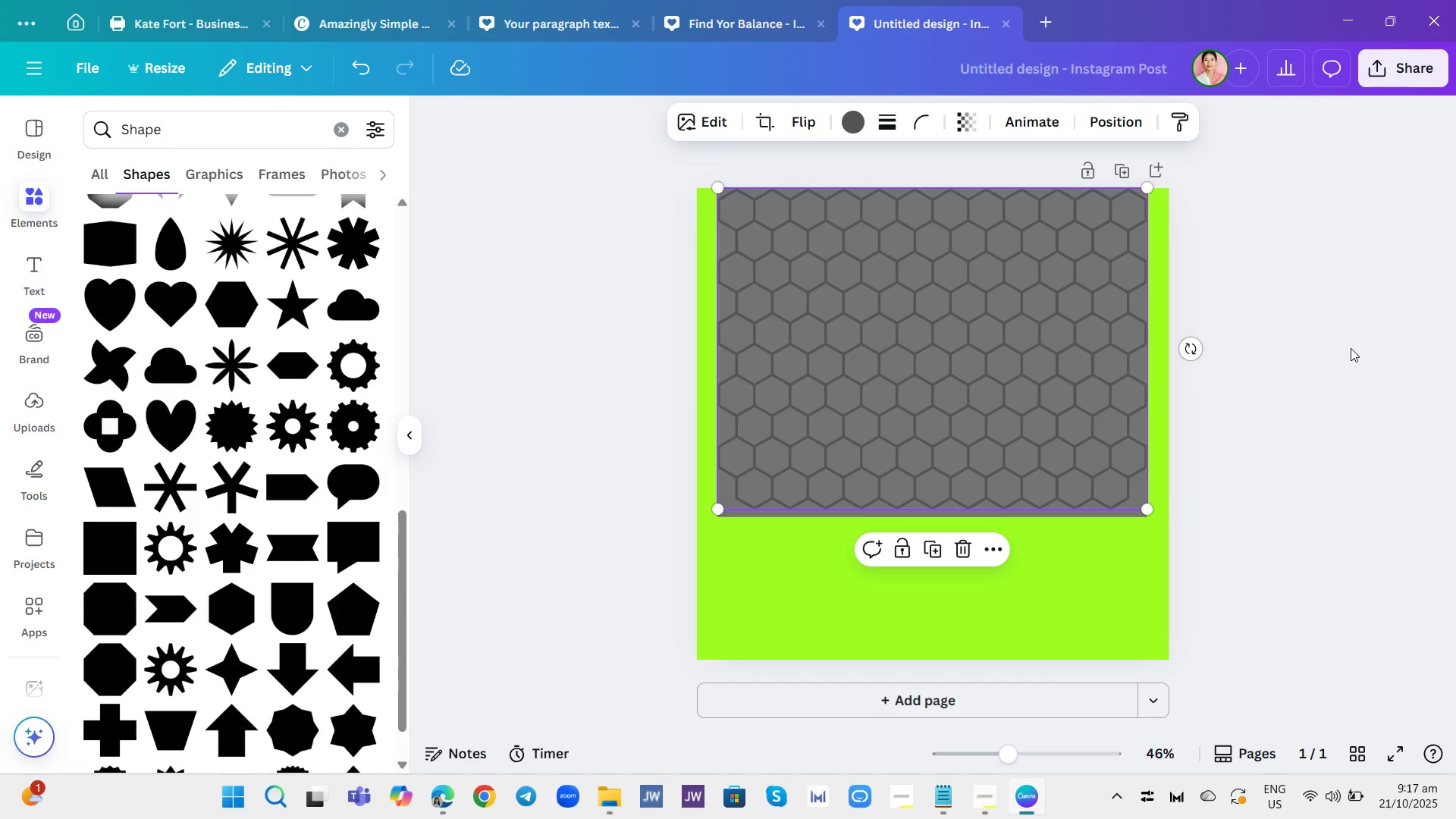 
left_click([1351, 348])
 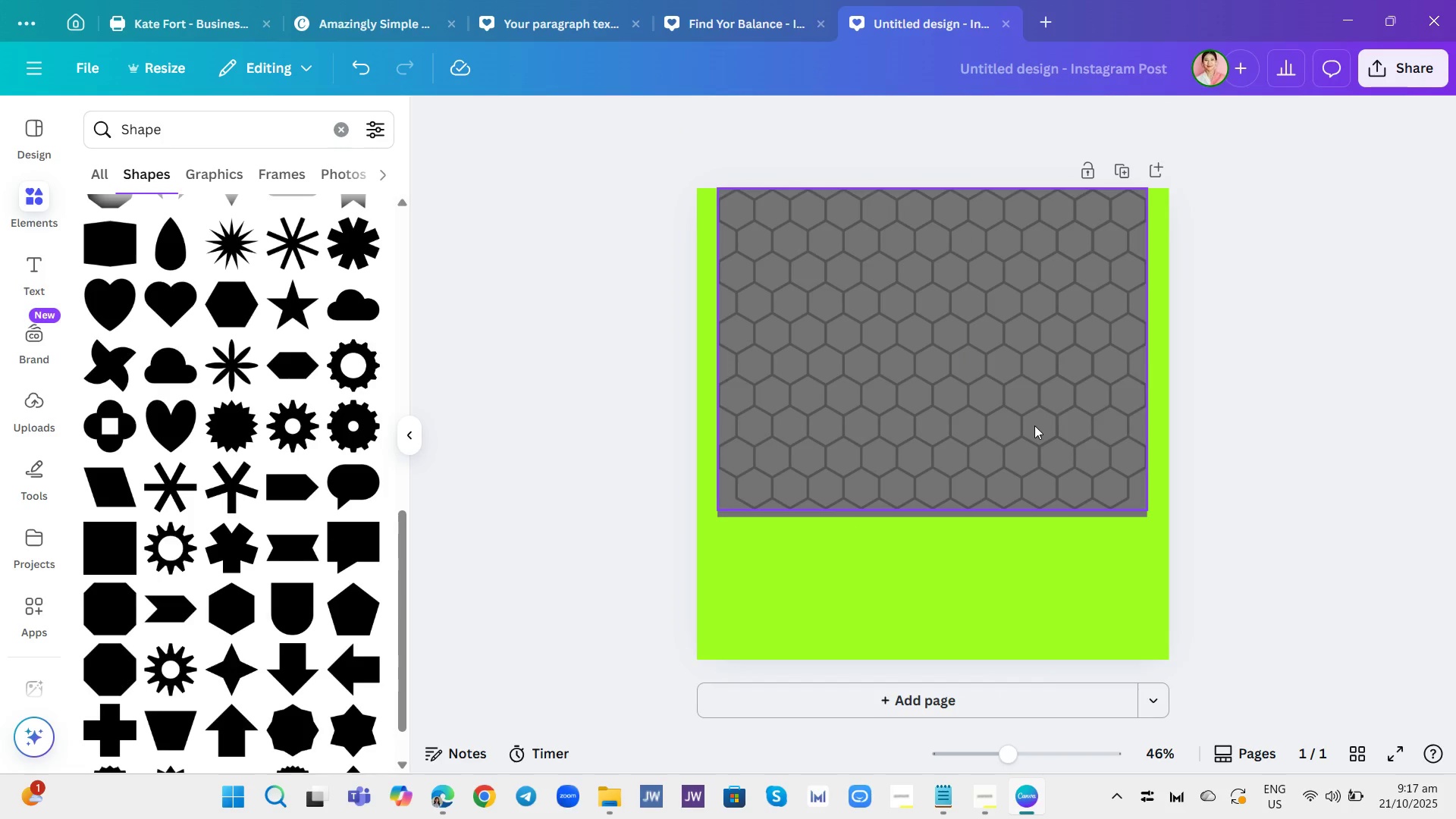 
left_click([1034, 425])
 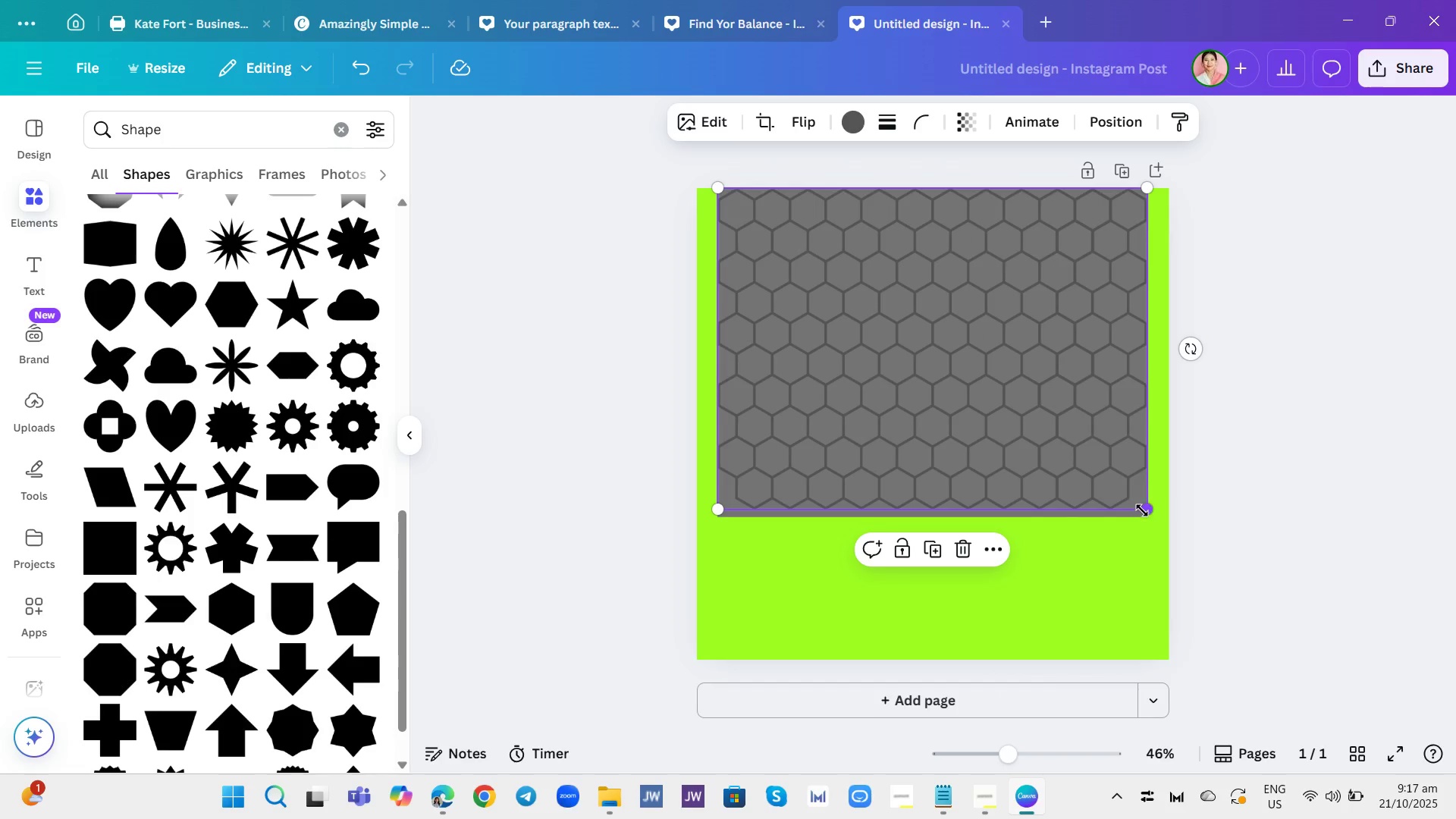 
left_click_drag(start_coordinate=[1266, 388], to_coordinate=[1261, 388])
 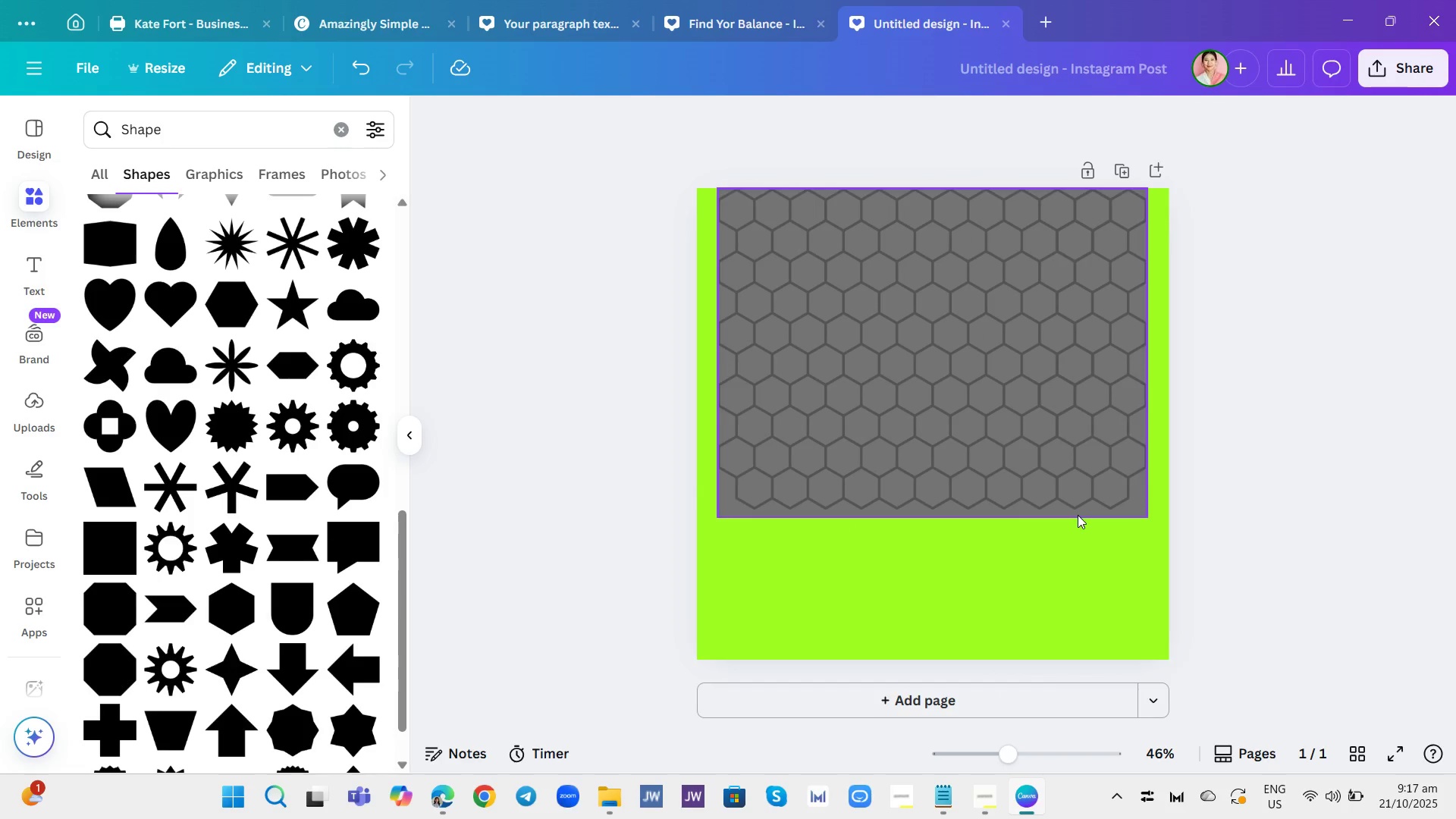 
left_click([1078, 515])
 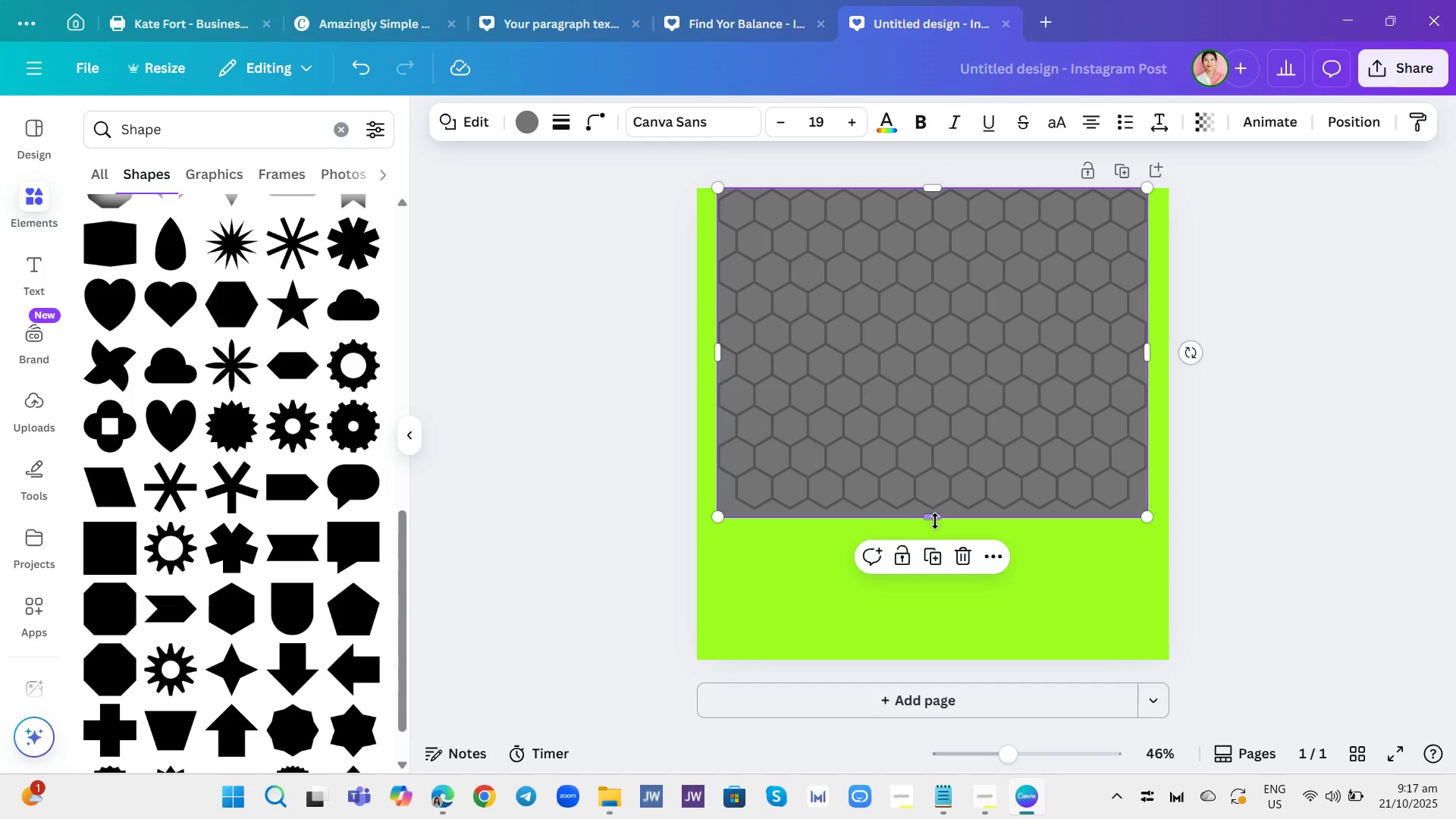 
left_click_drag(start_coordinate=[935, 521], to_coordinate=[935, 510])
 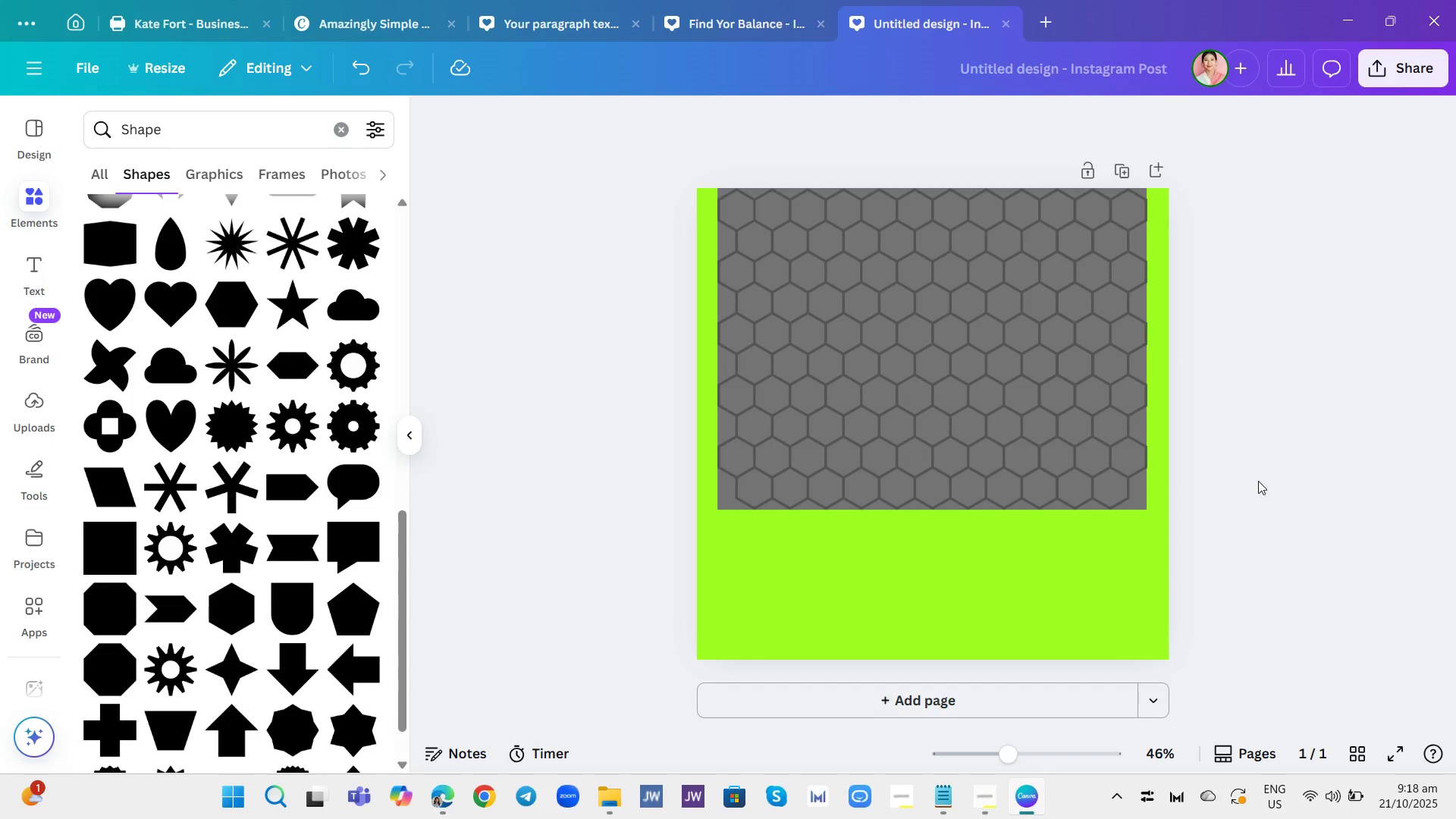 
wait(9.27)
 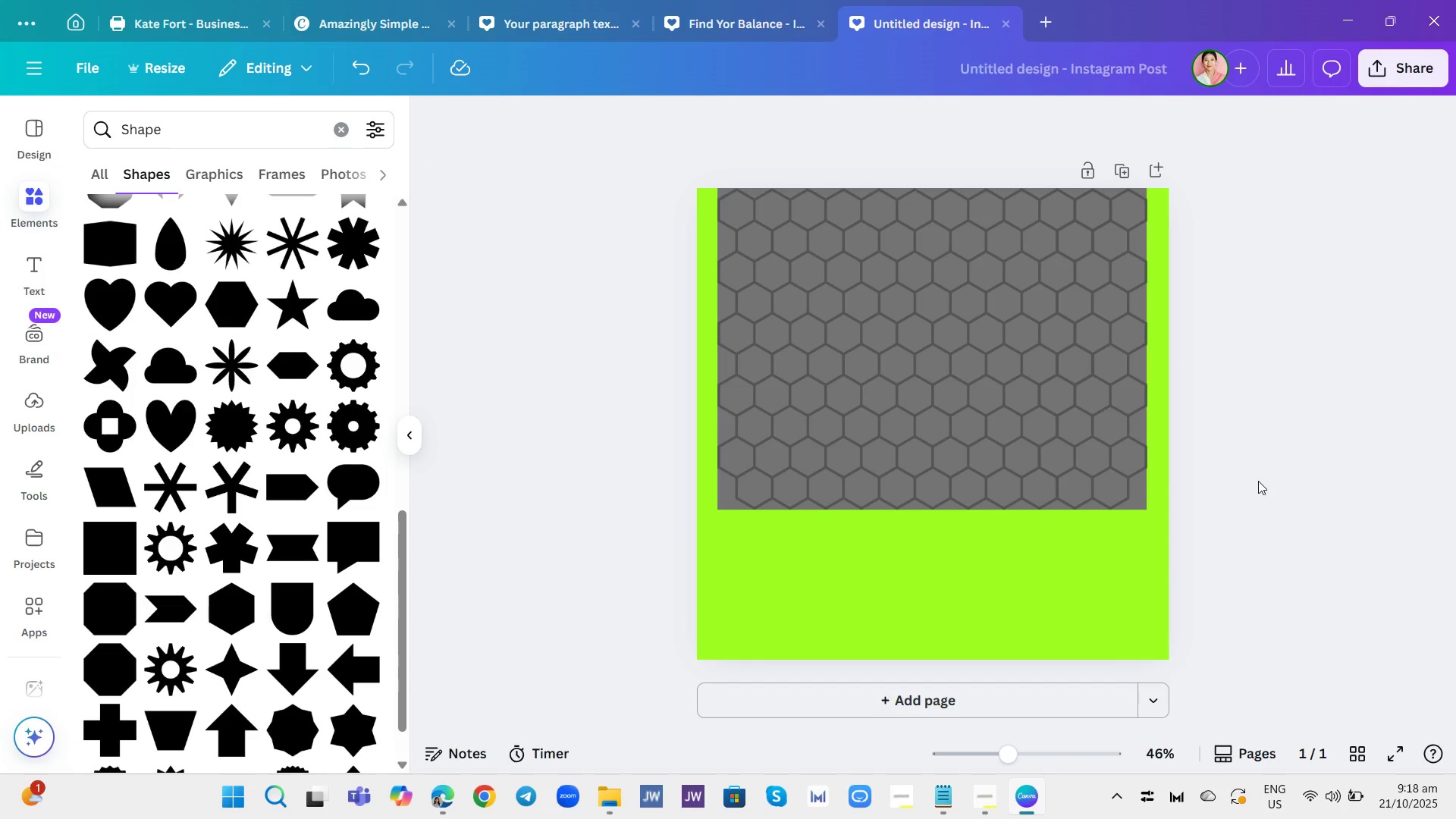 
left_click([1093, 410])
 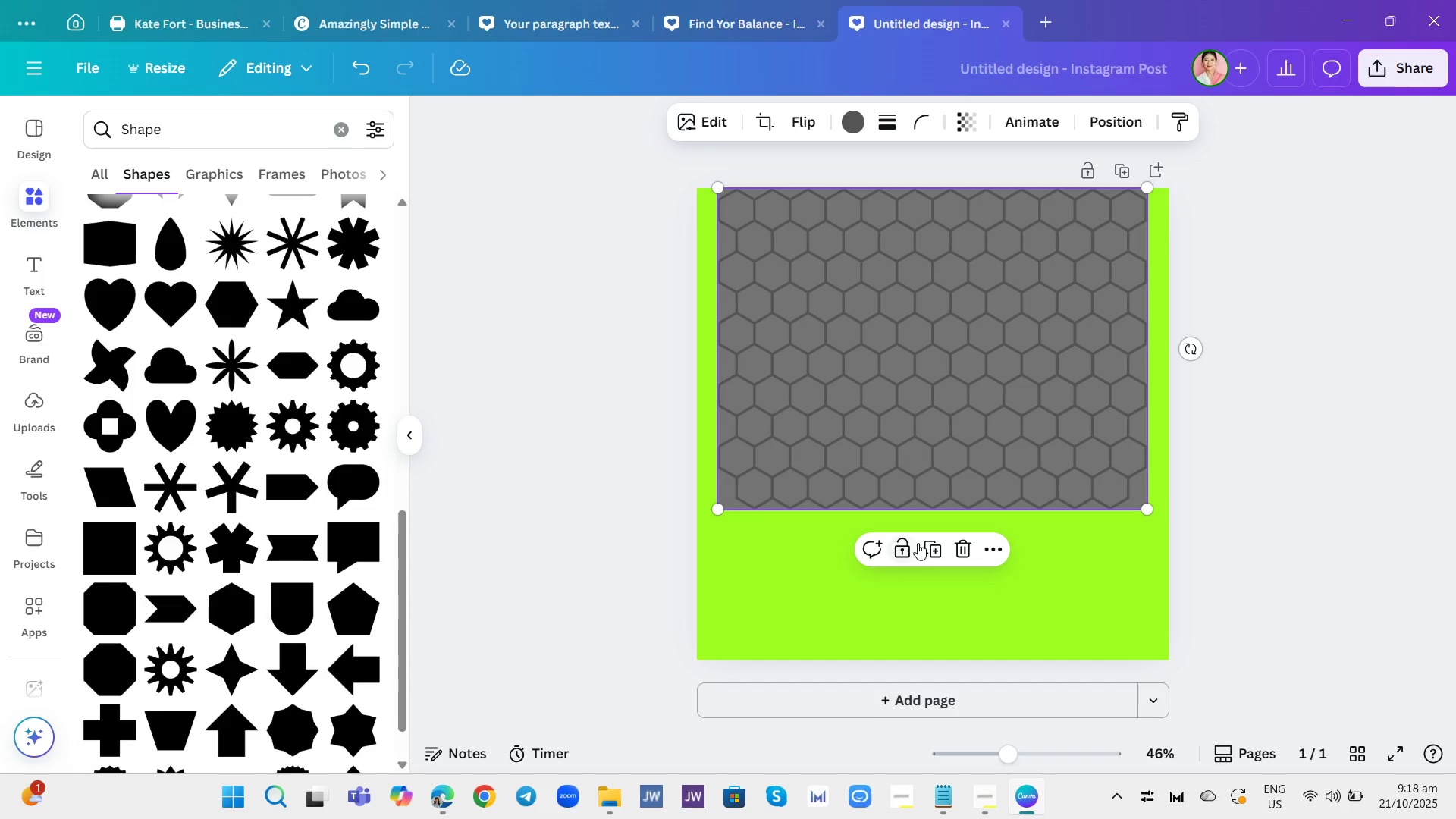 
left_click([902, 548])
 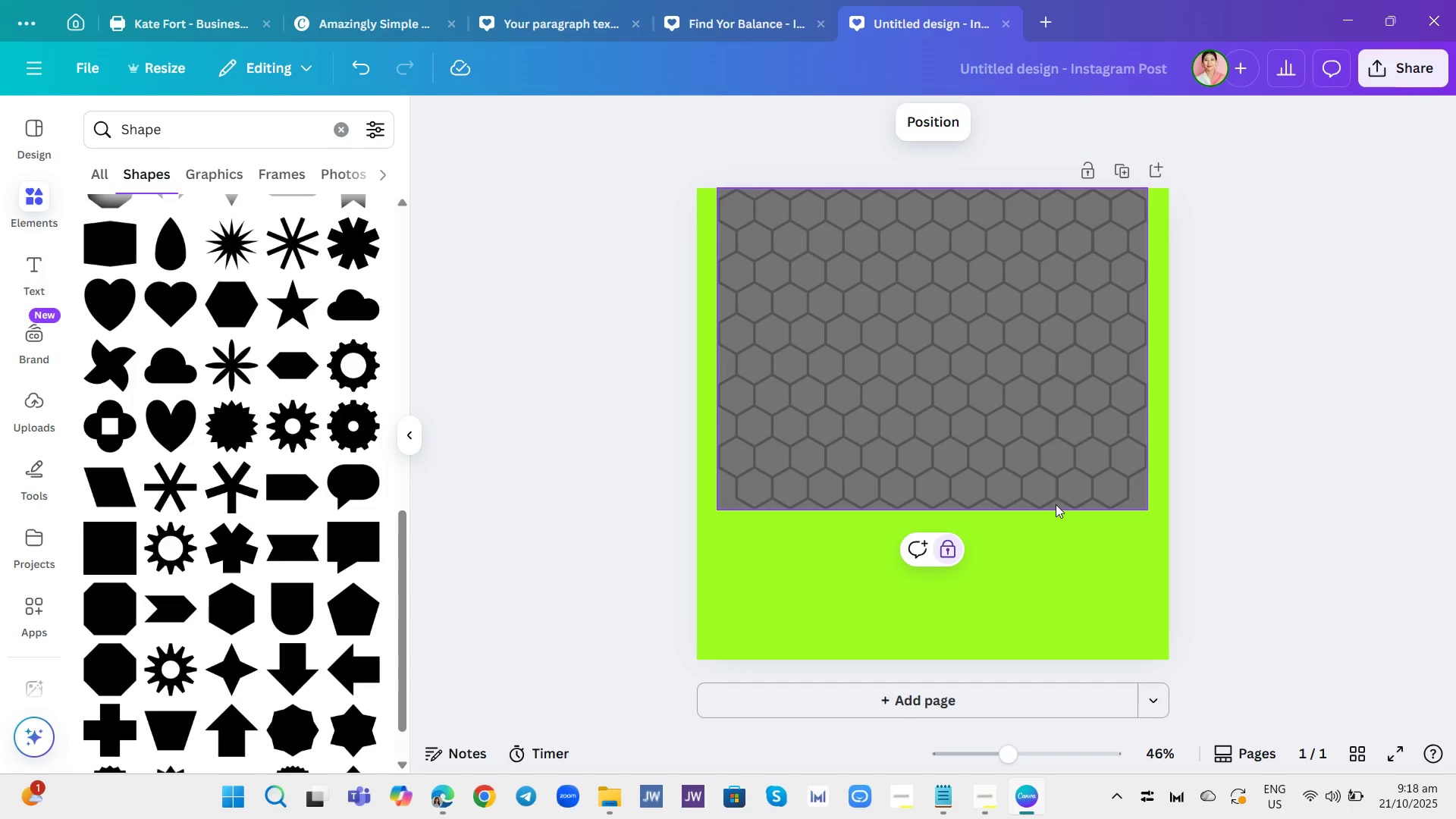 
left_click([1059, 388])
 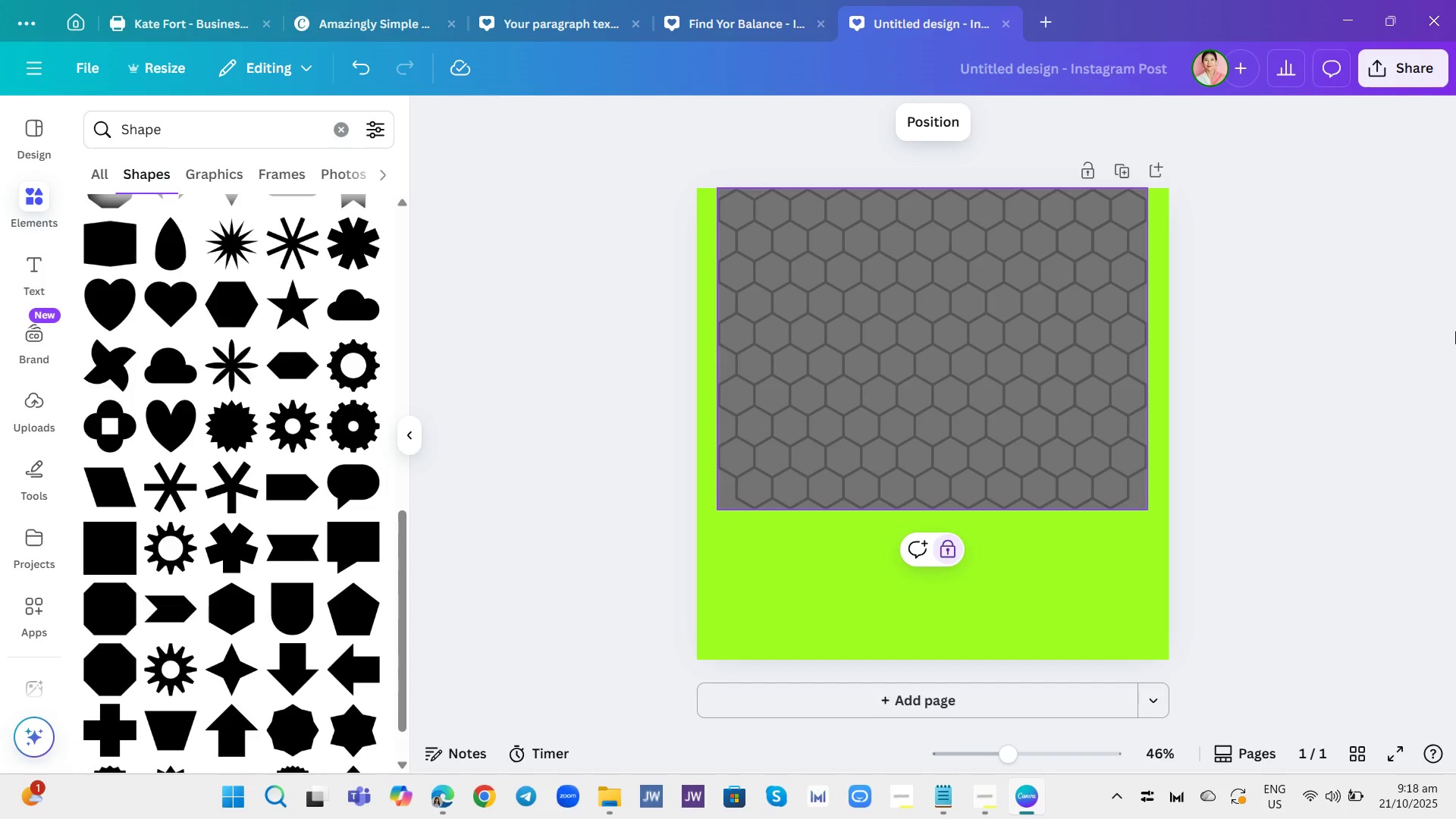 
left_click([1455, 331])
 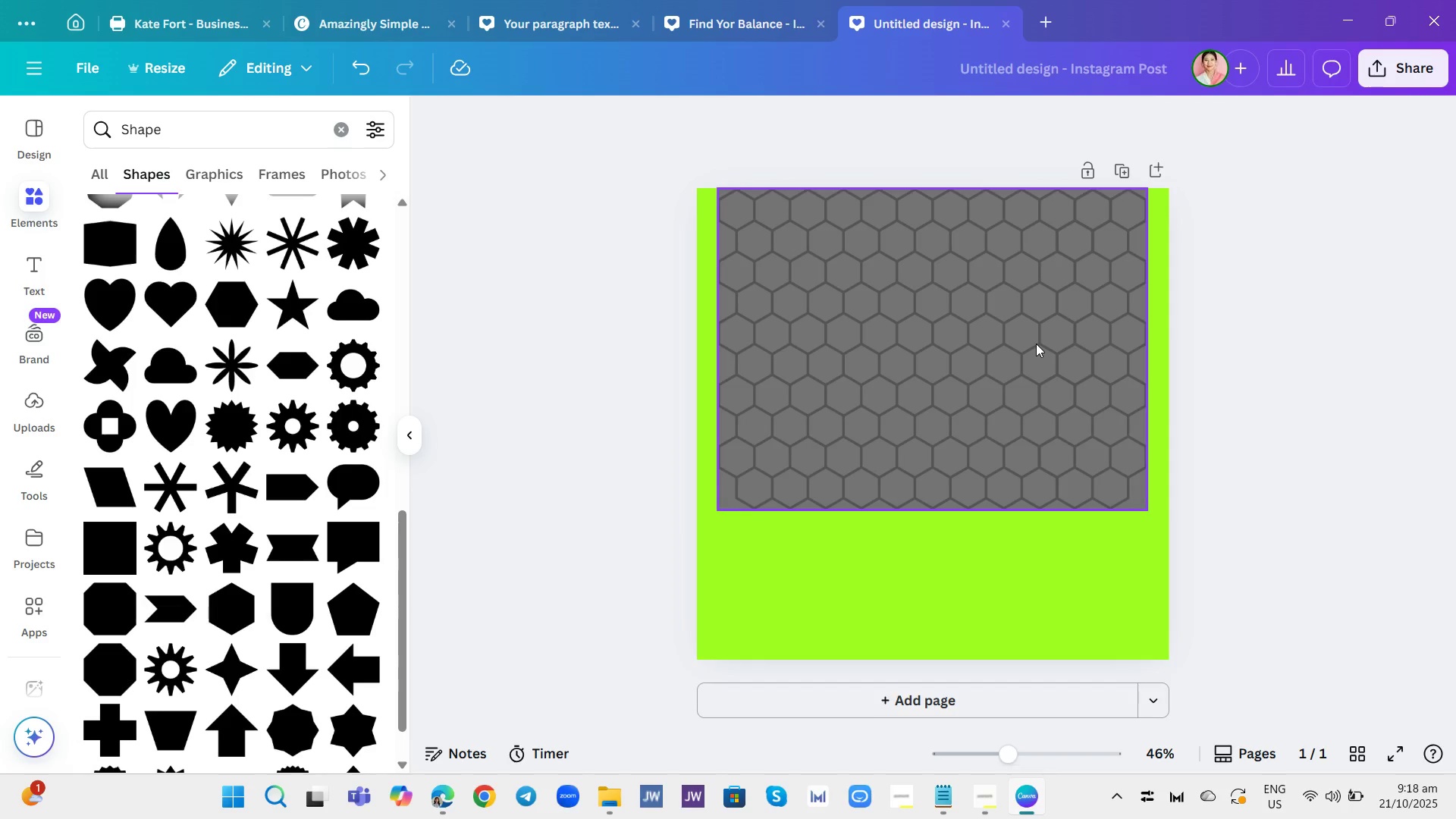 
left_click([1036, 344])
 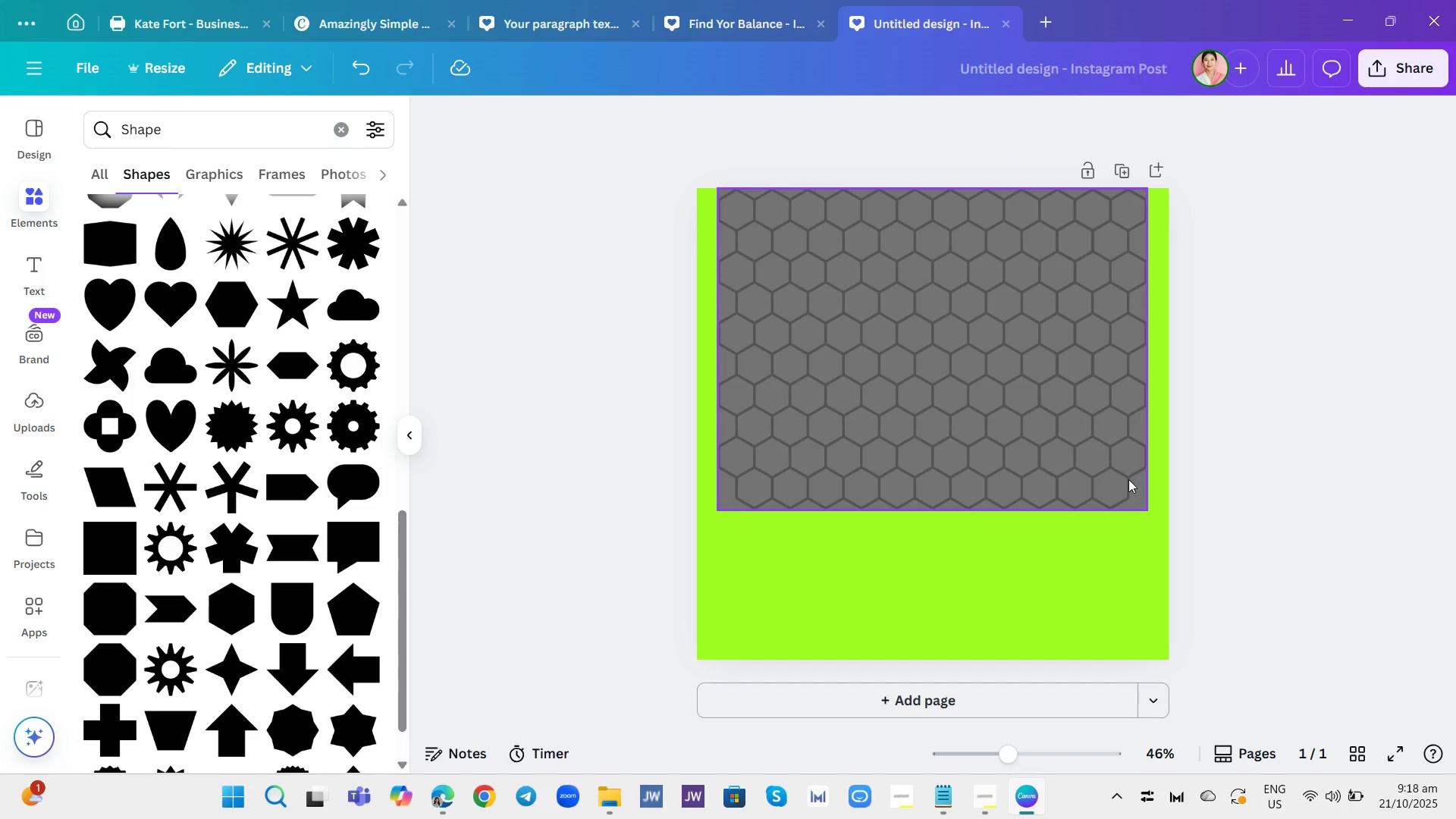 
left_click([1128, 484])
 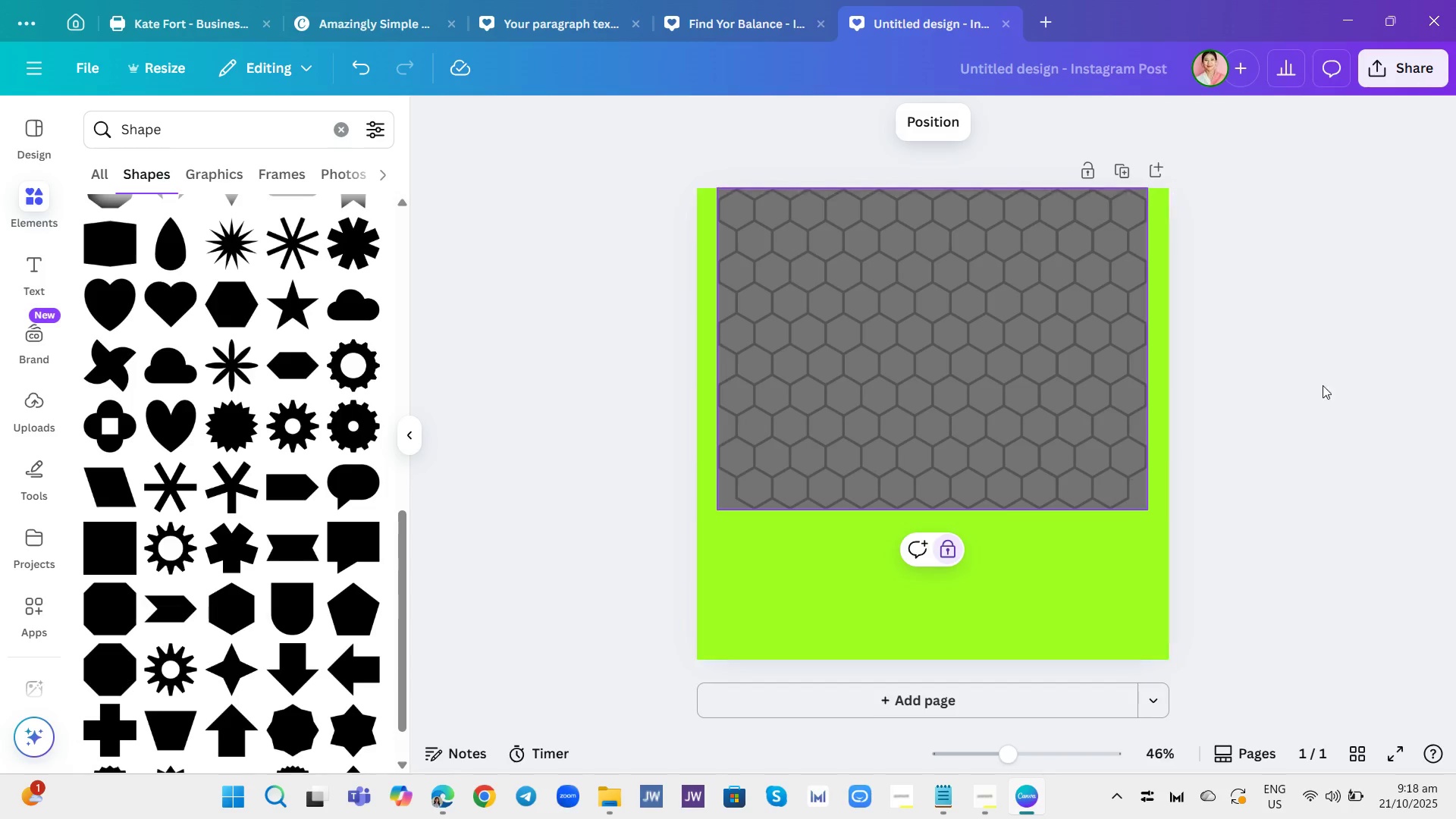 
left_click_drag(start_coordinate=[1348, 369], to_coordinate=[1343, 365])
 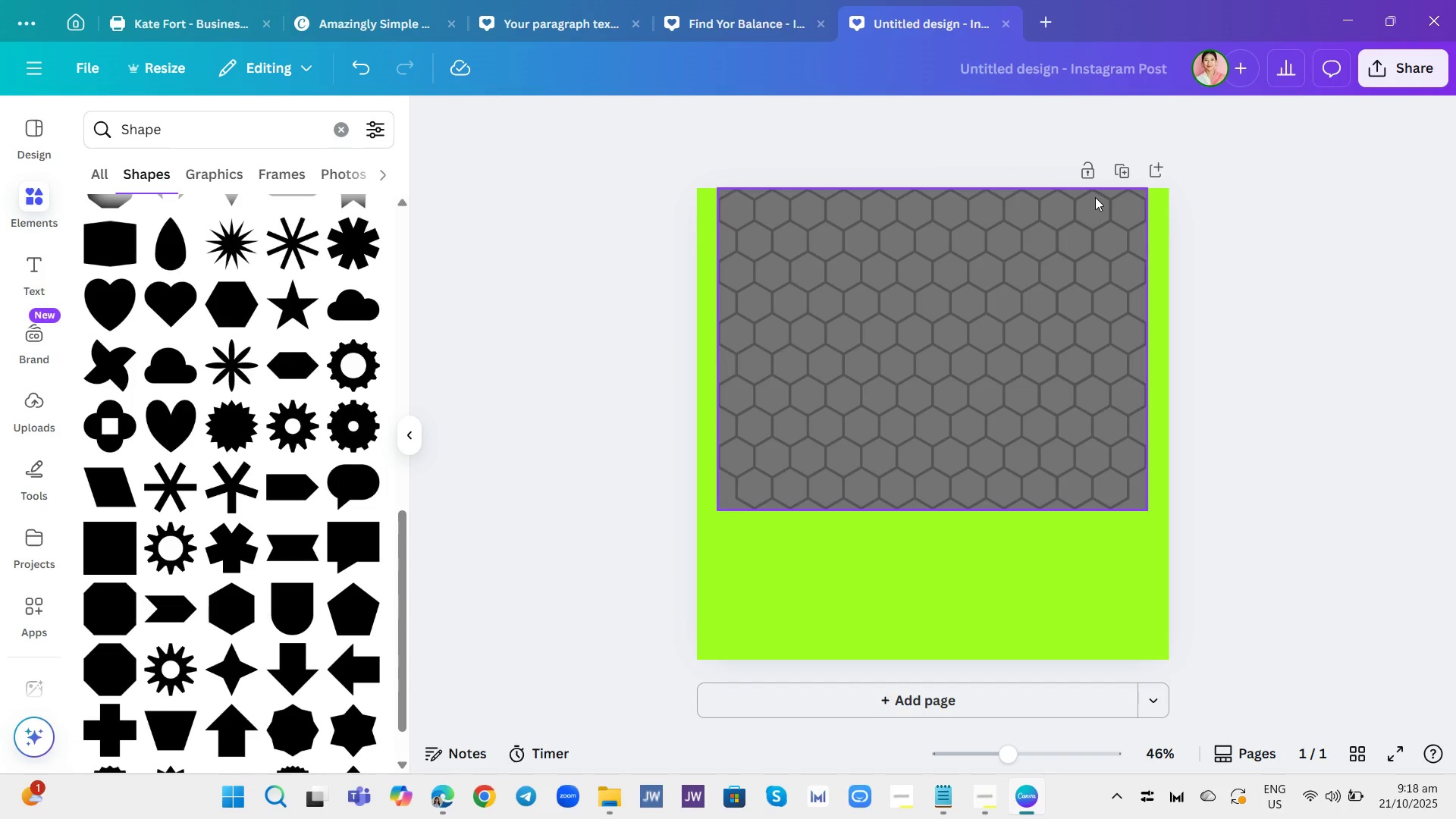 
left_click([1095, 197])
 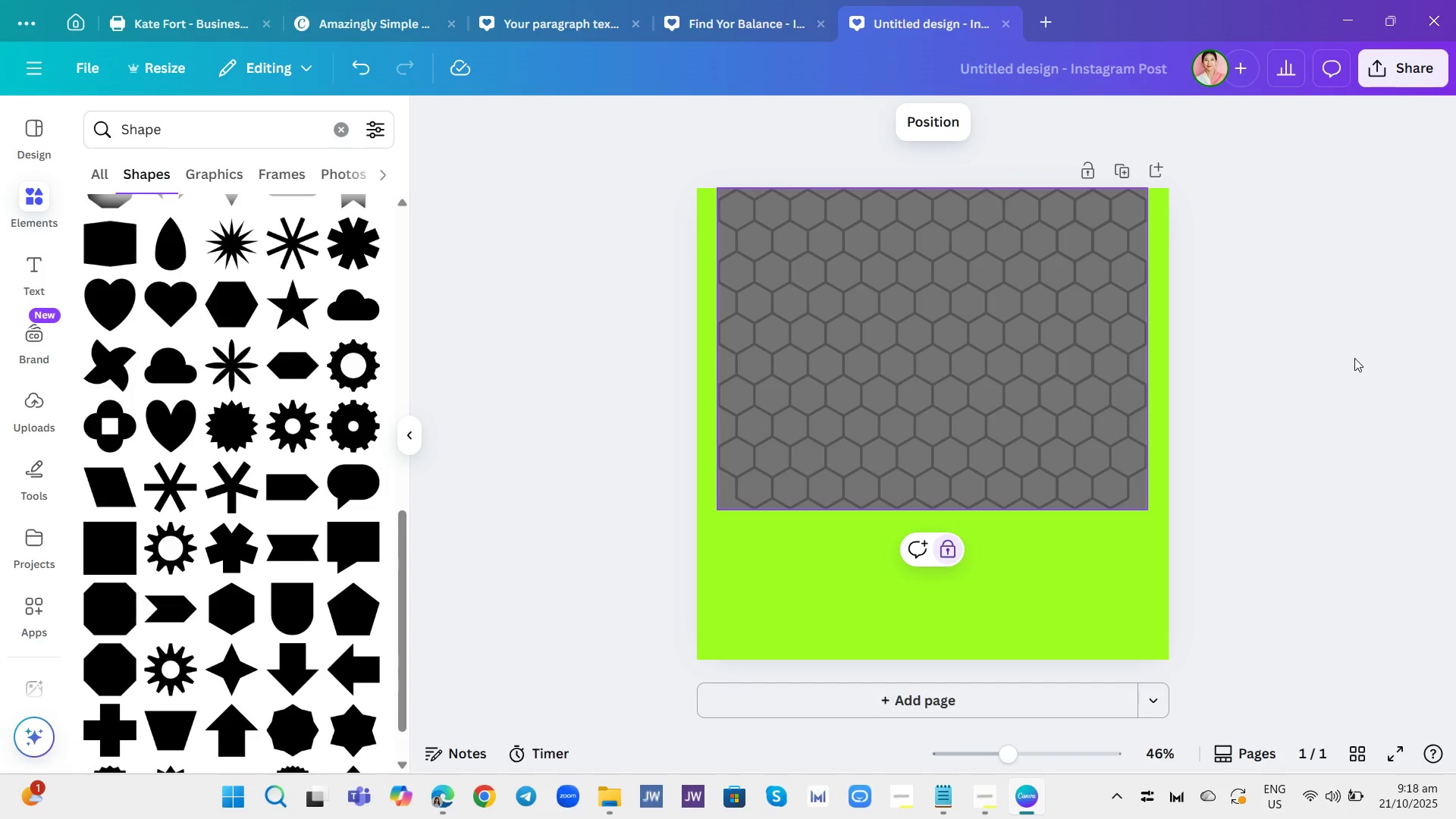 
left_click([1354, 358])
 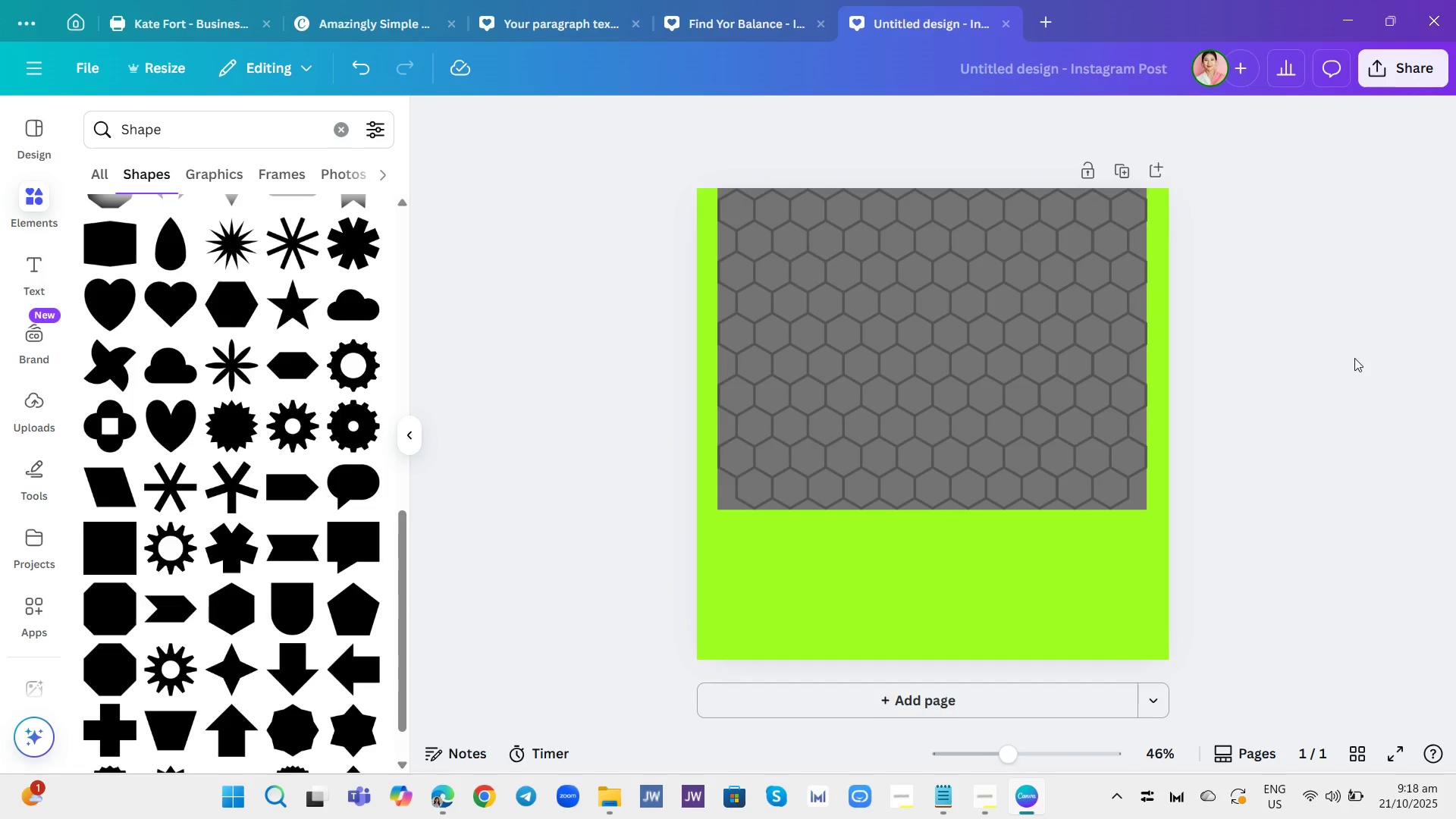 
wait(6.53)
 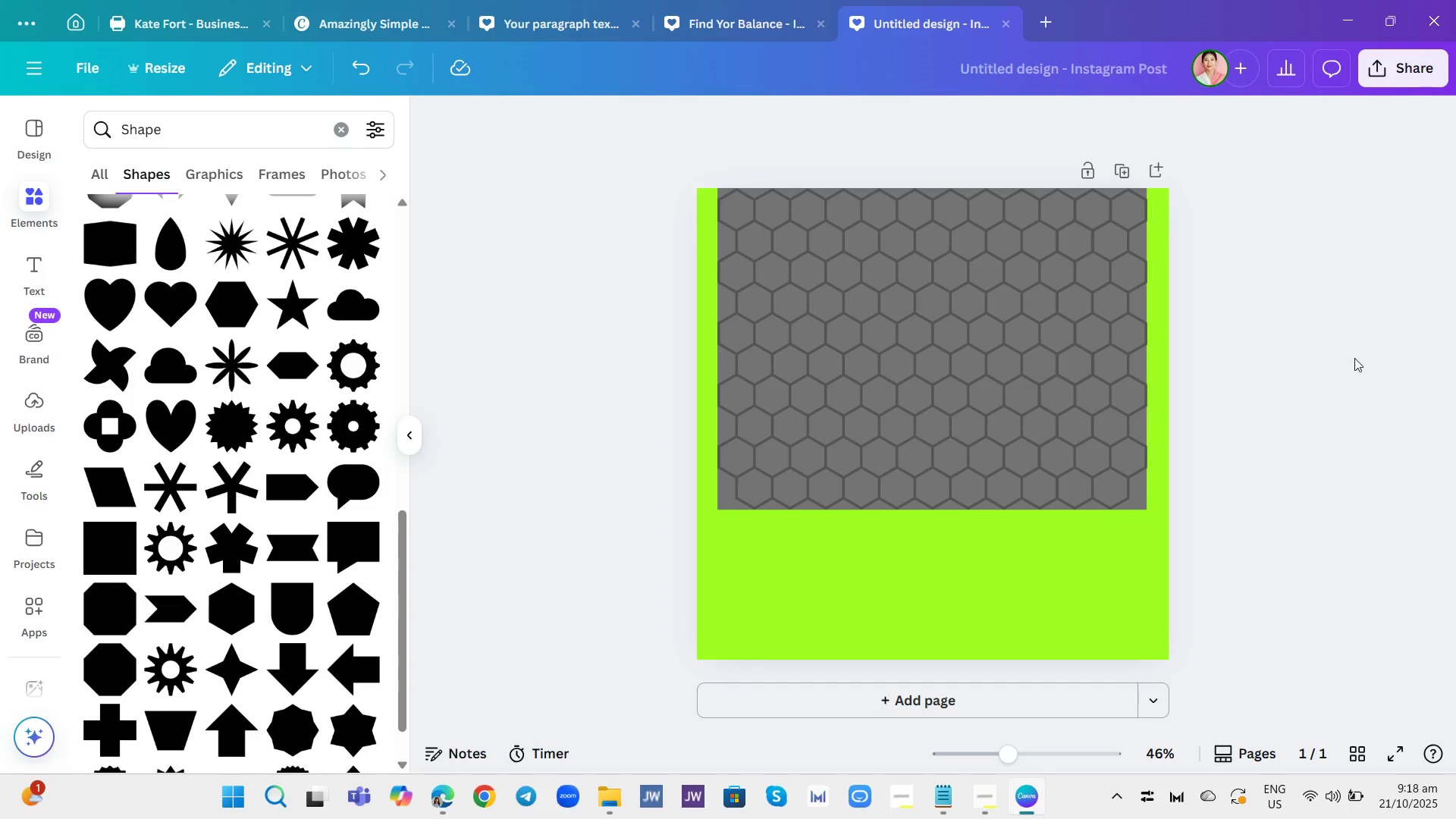 
scroll: coordinate [271, 520], scroll_direction: down, amount: 5.0
 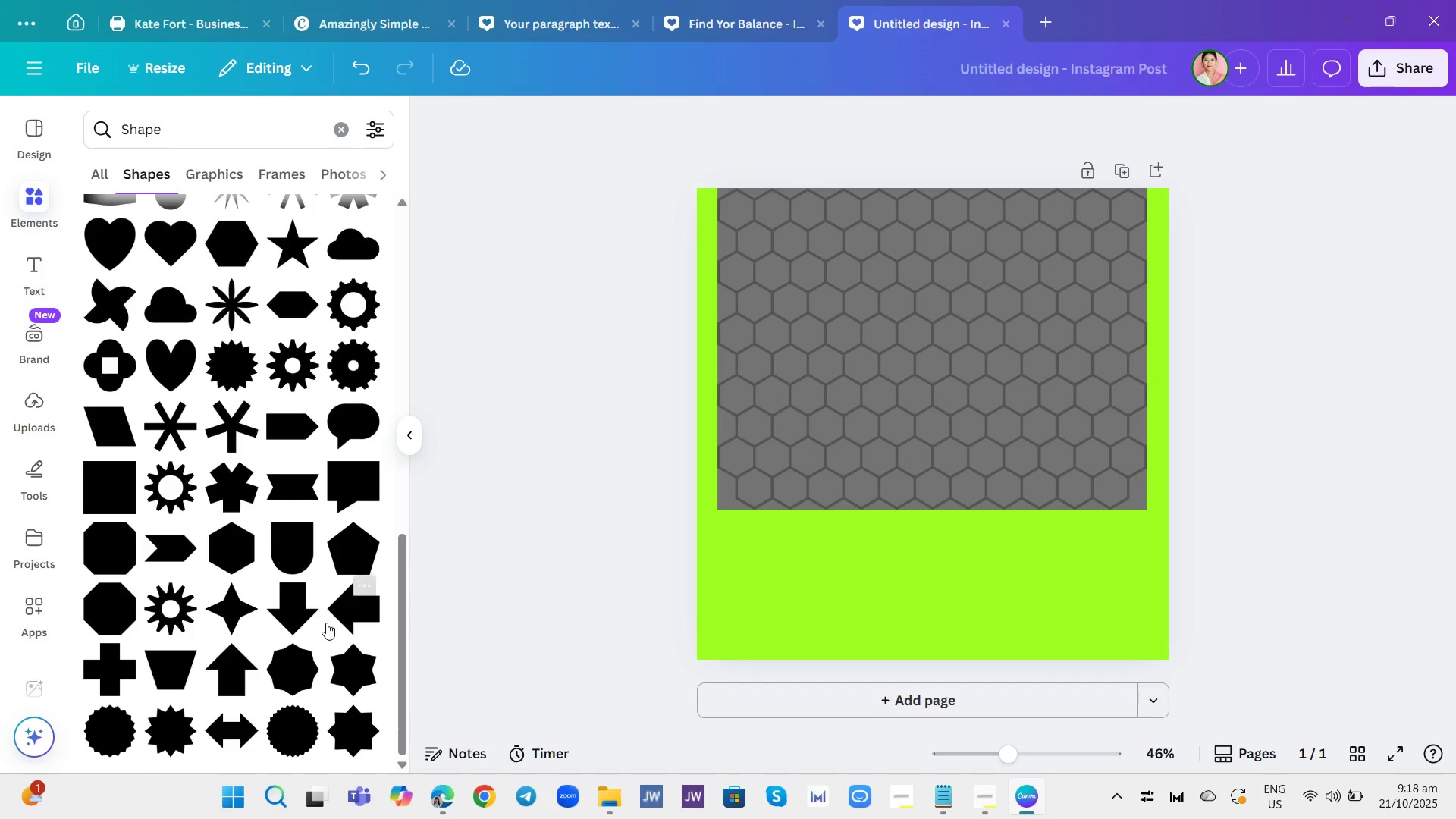 
scroll: coordinate [228, 464], scroll_direction: up, amount: 13.0
 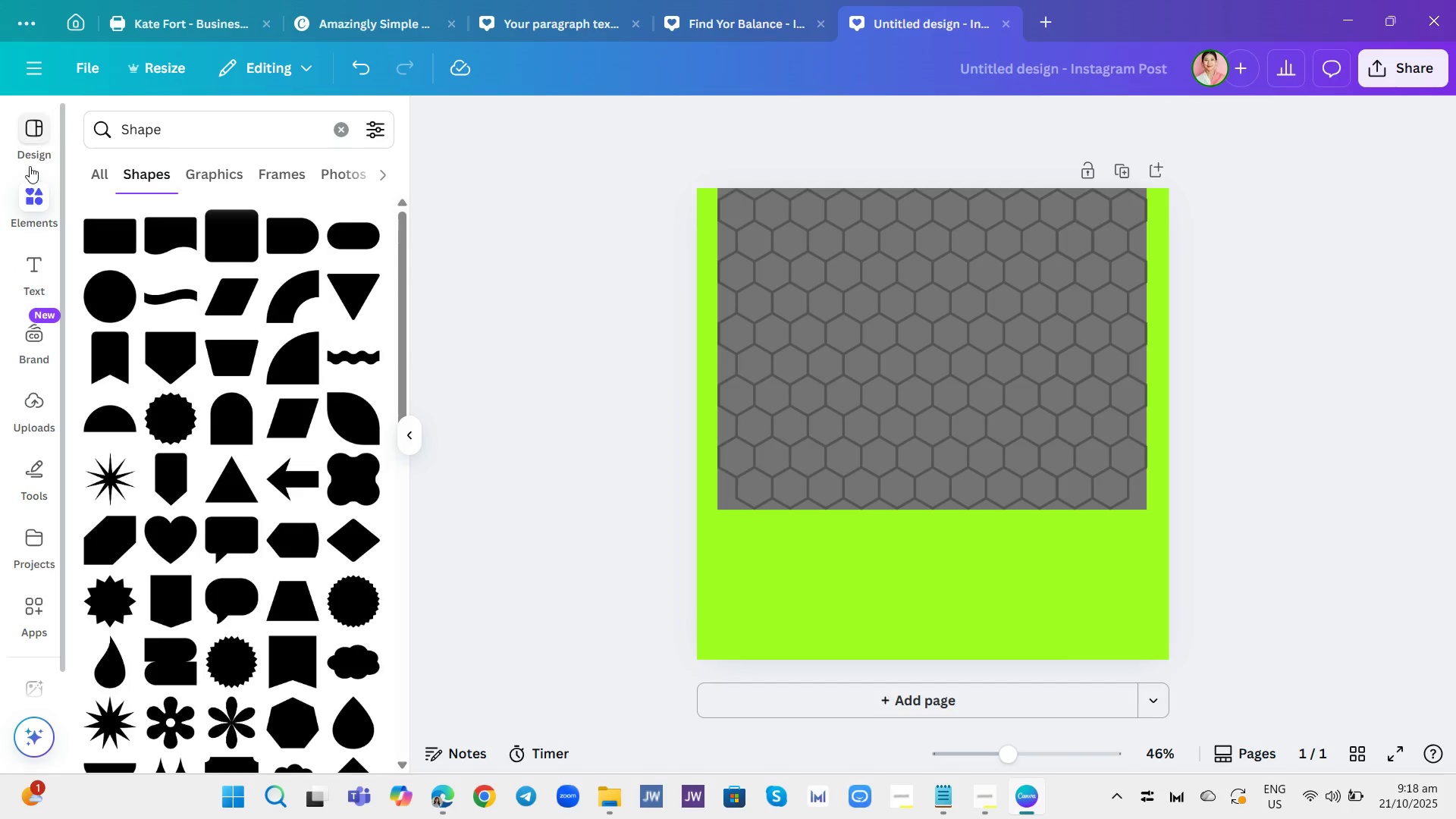 
wait(7.02)
 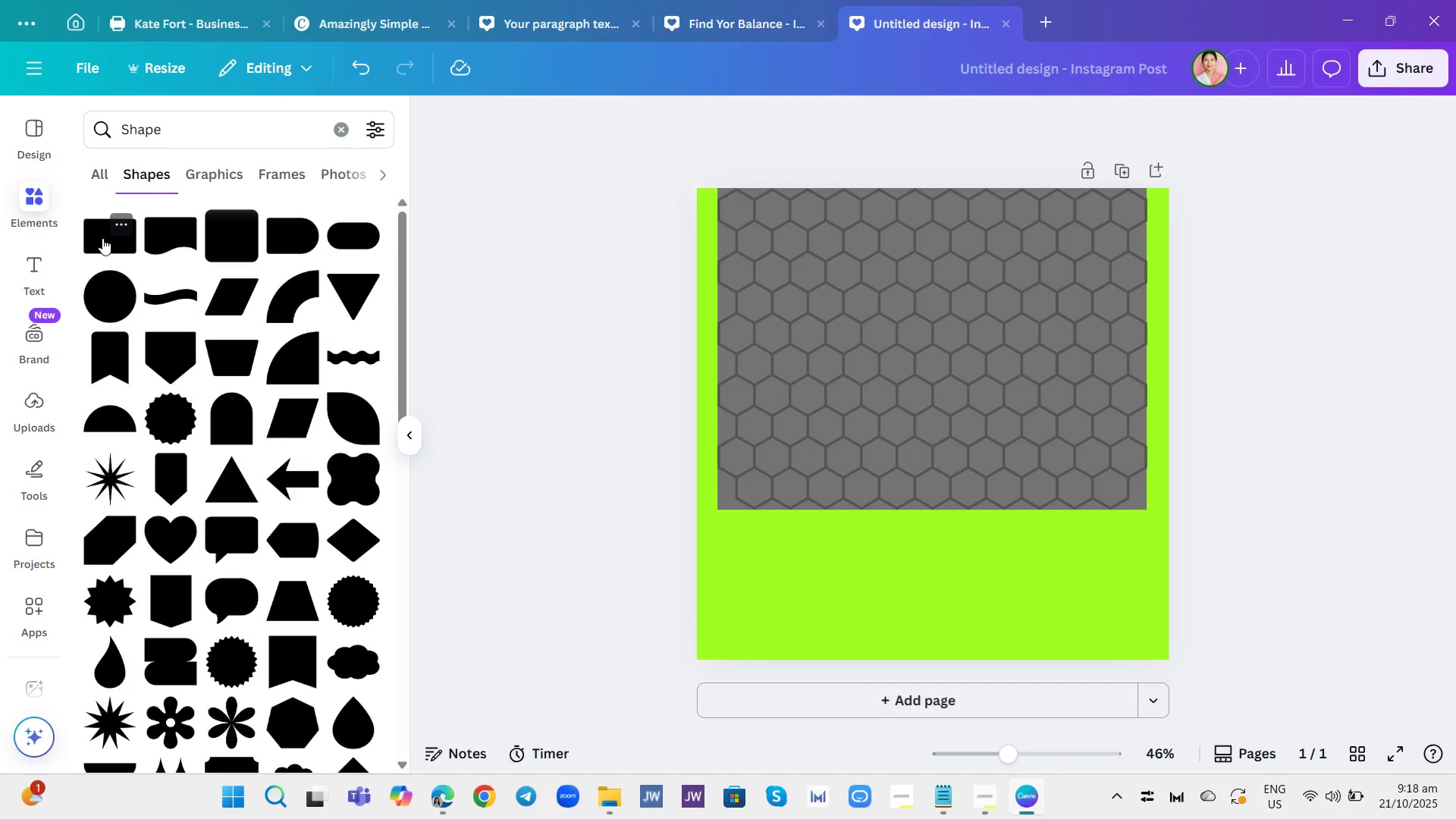 
left_click([347, 131])
 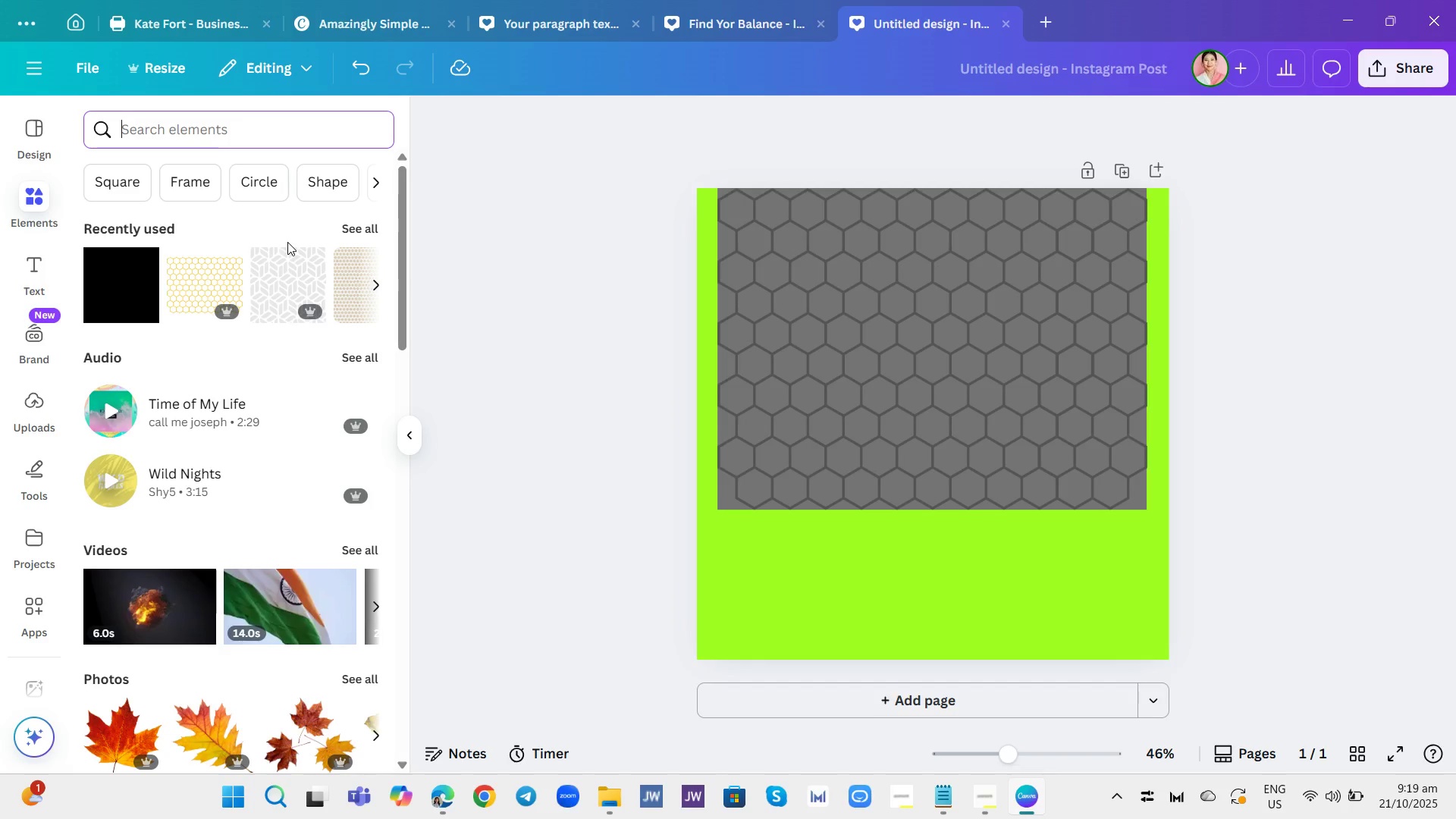 
wait(38.95)
 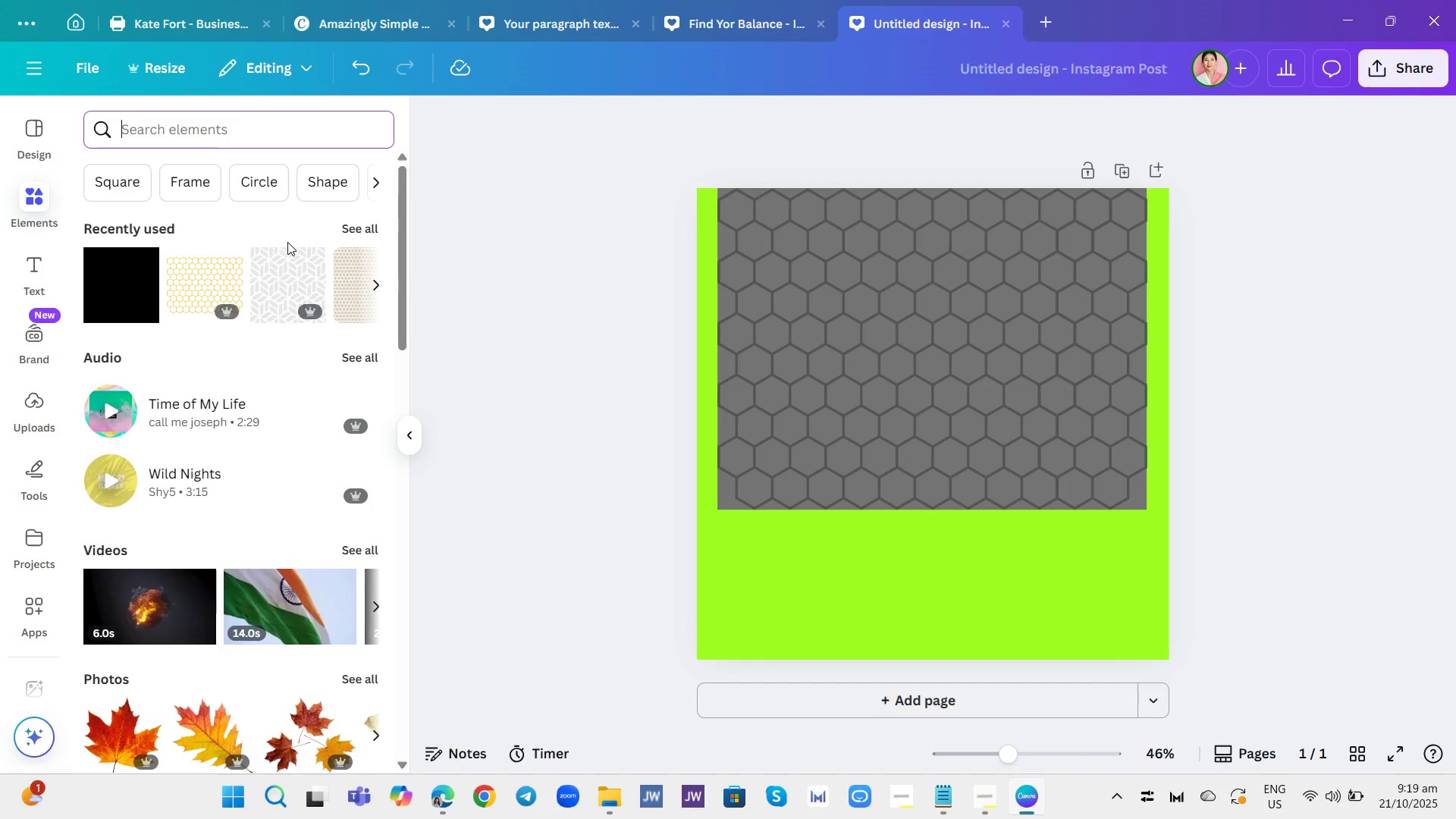 
left_click([201, 126])
 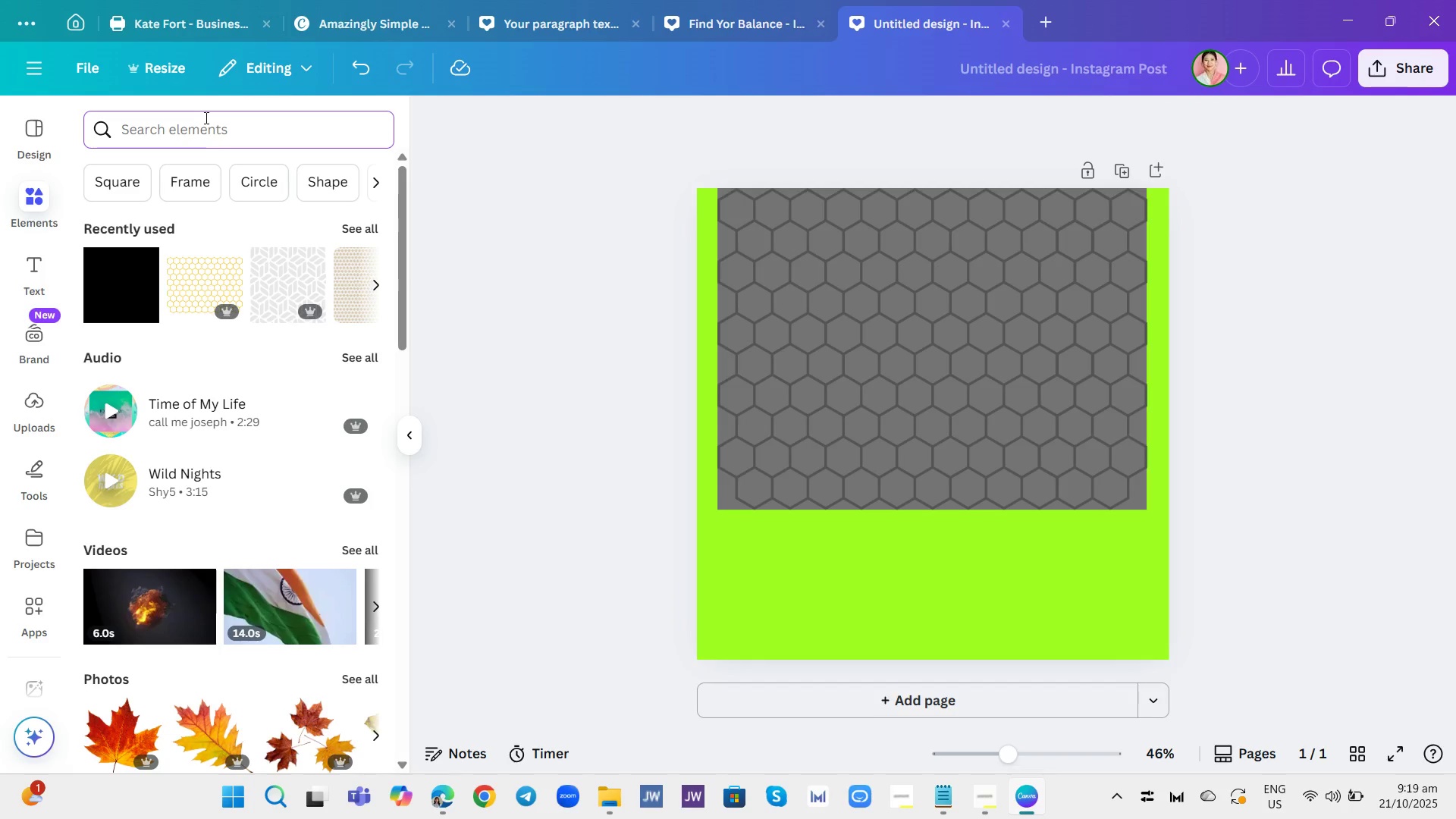 
wait(7.79)
 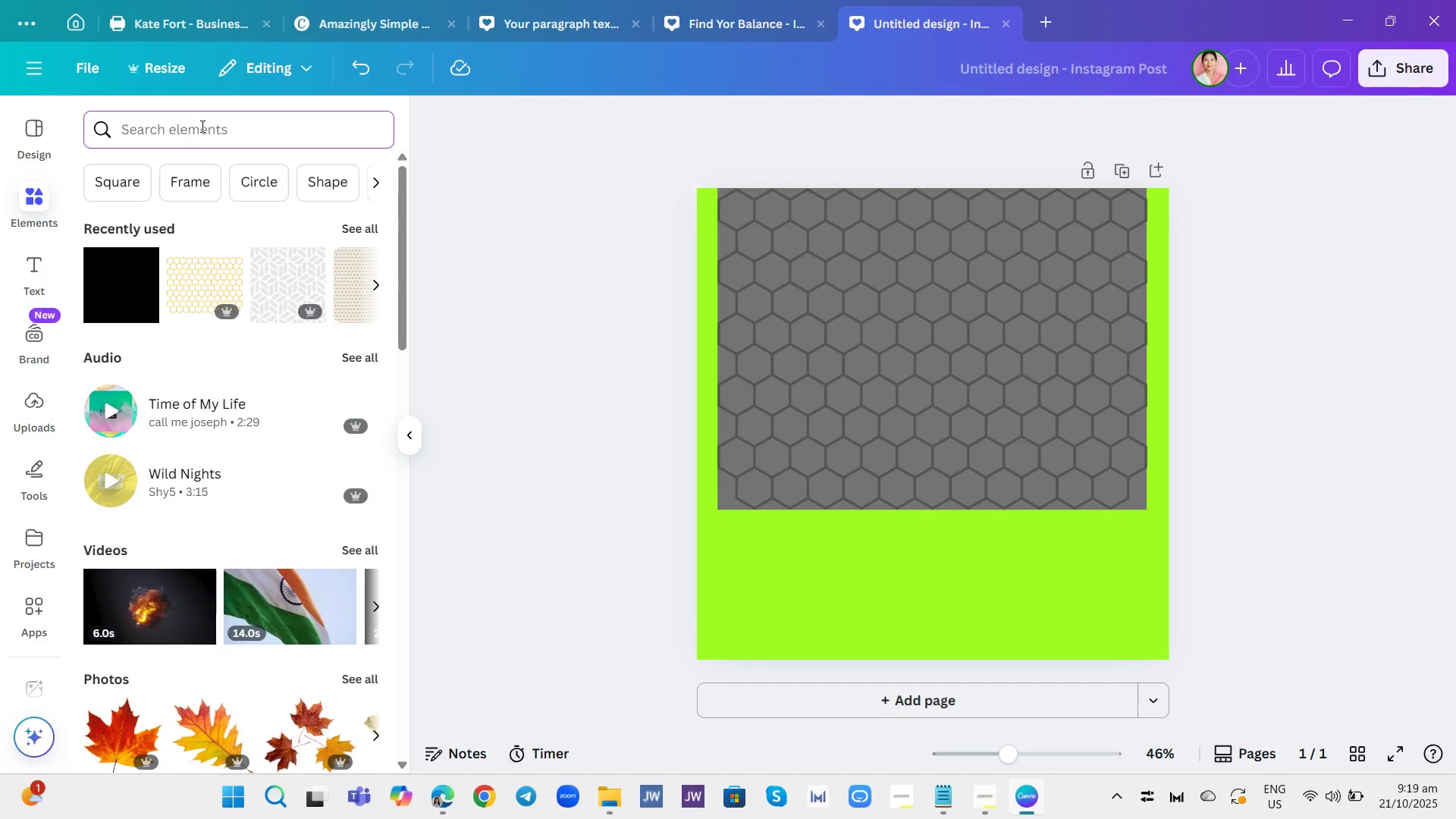 
type(exeroutdoor exercise)
 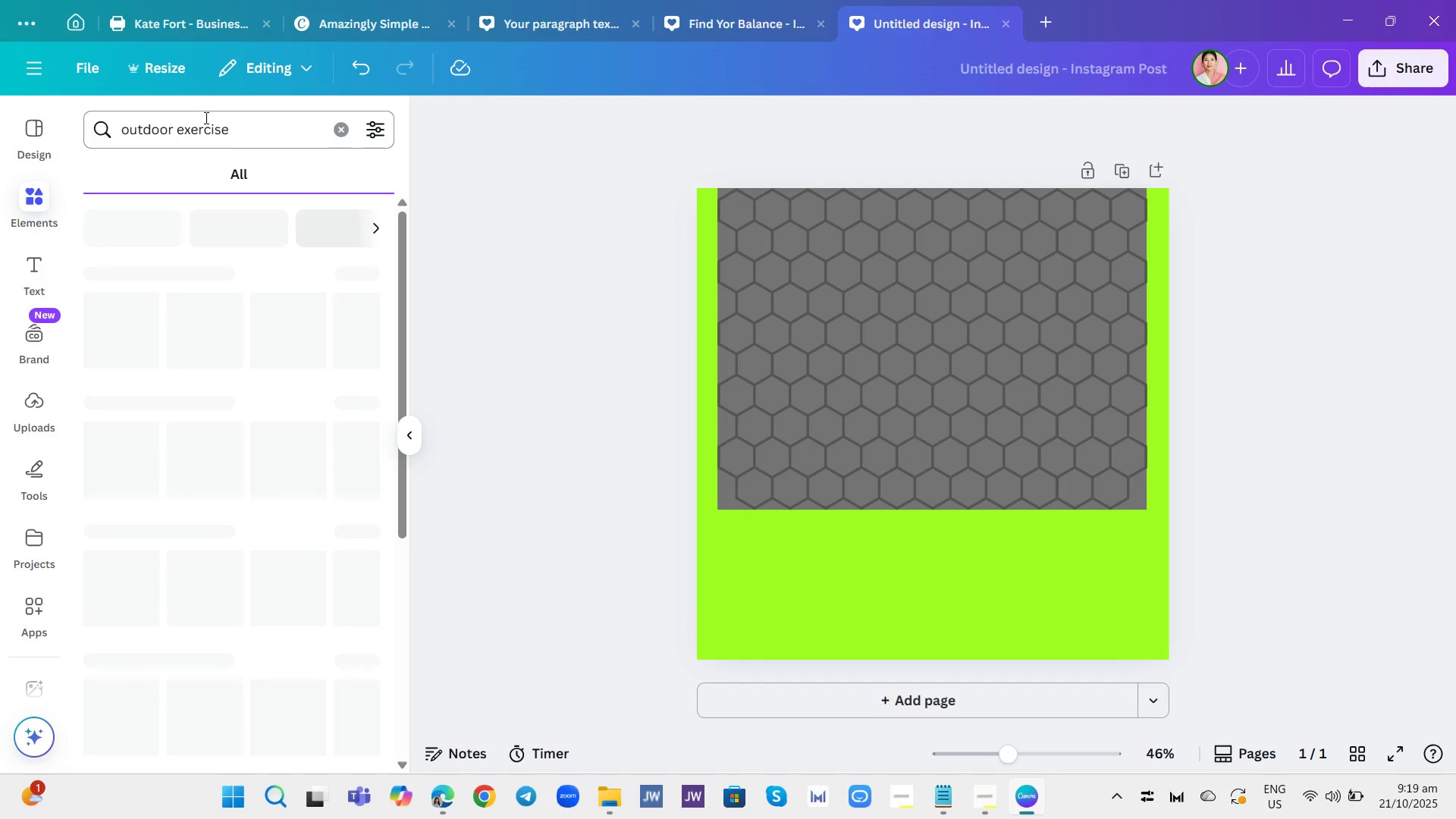 
hold_key(key=Backspace, duration=0.9)
 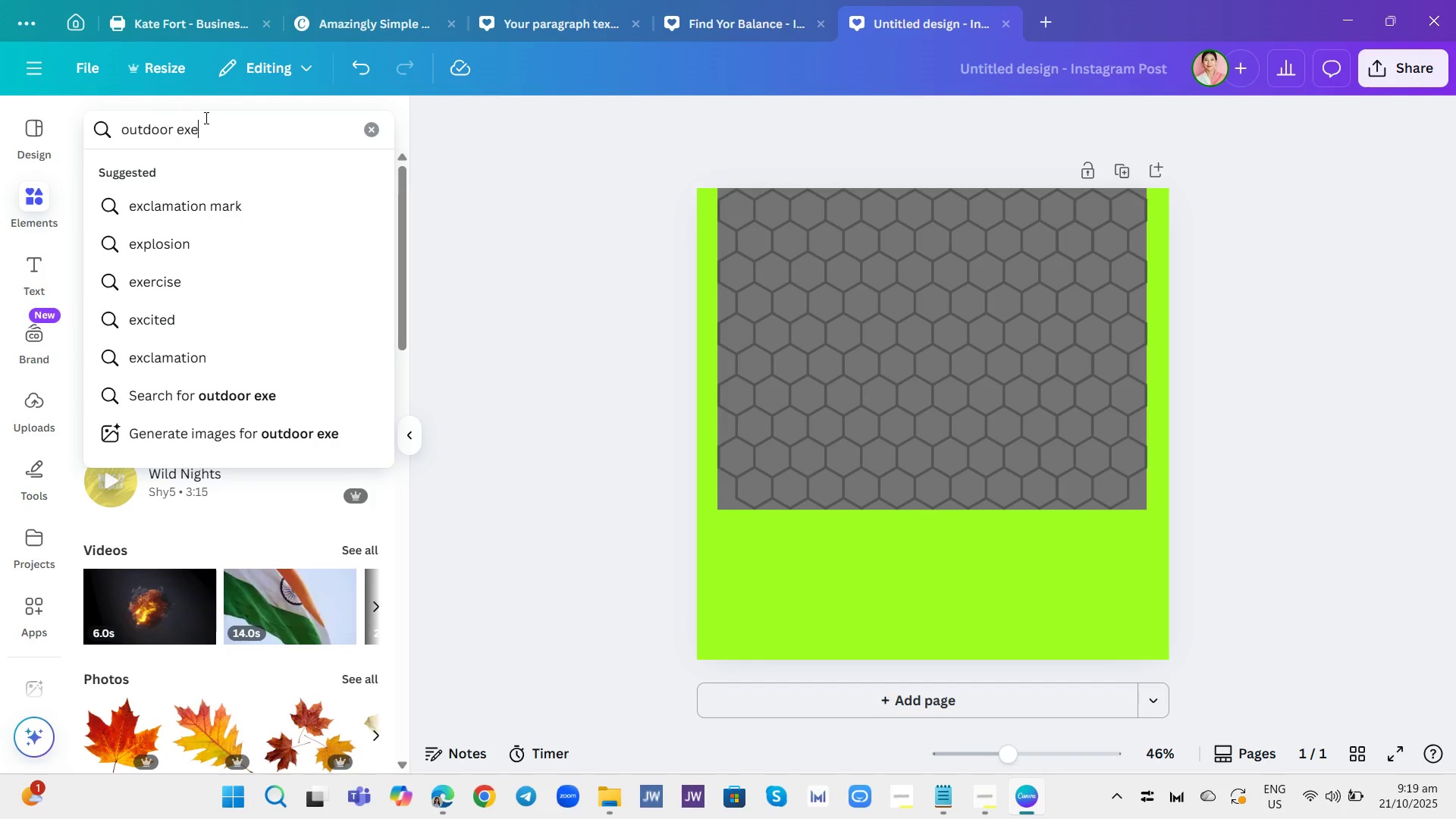 
key(Enter)
 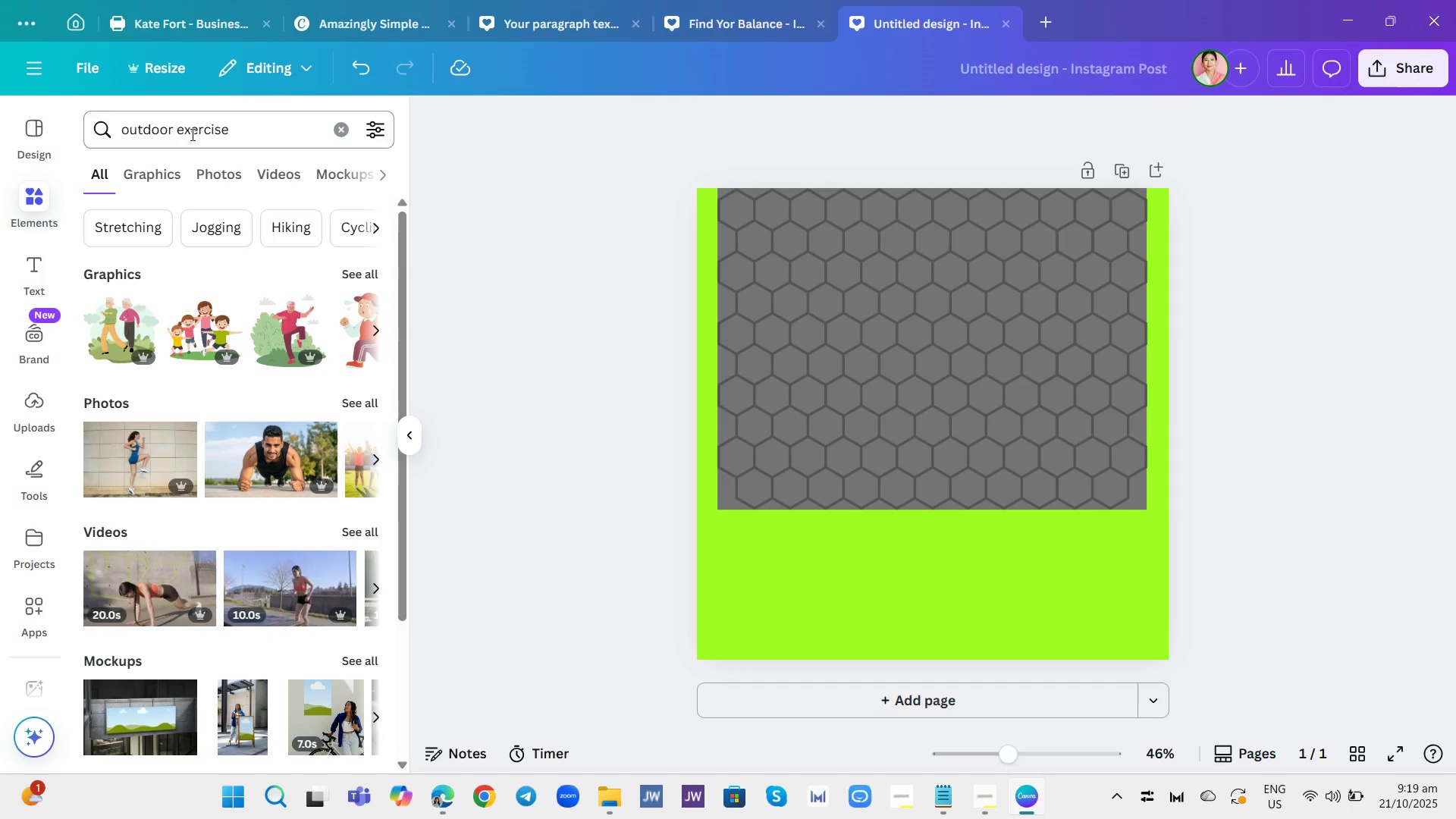 
left_click([215, 176])
 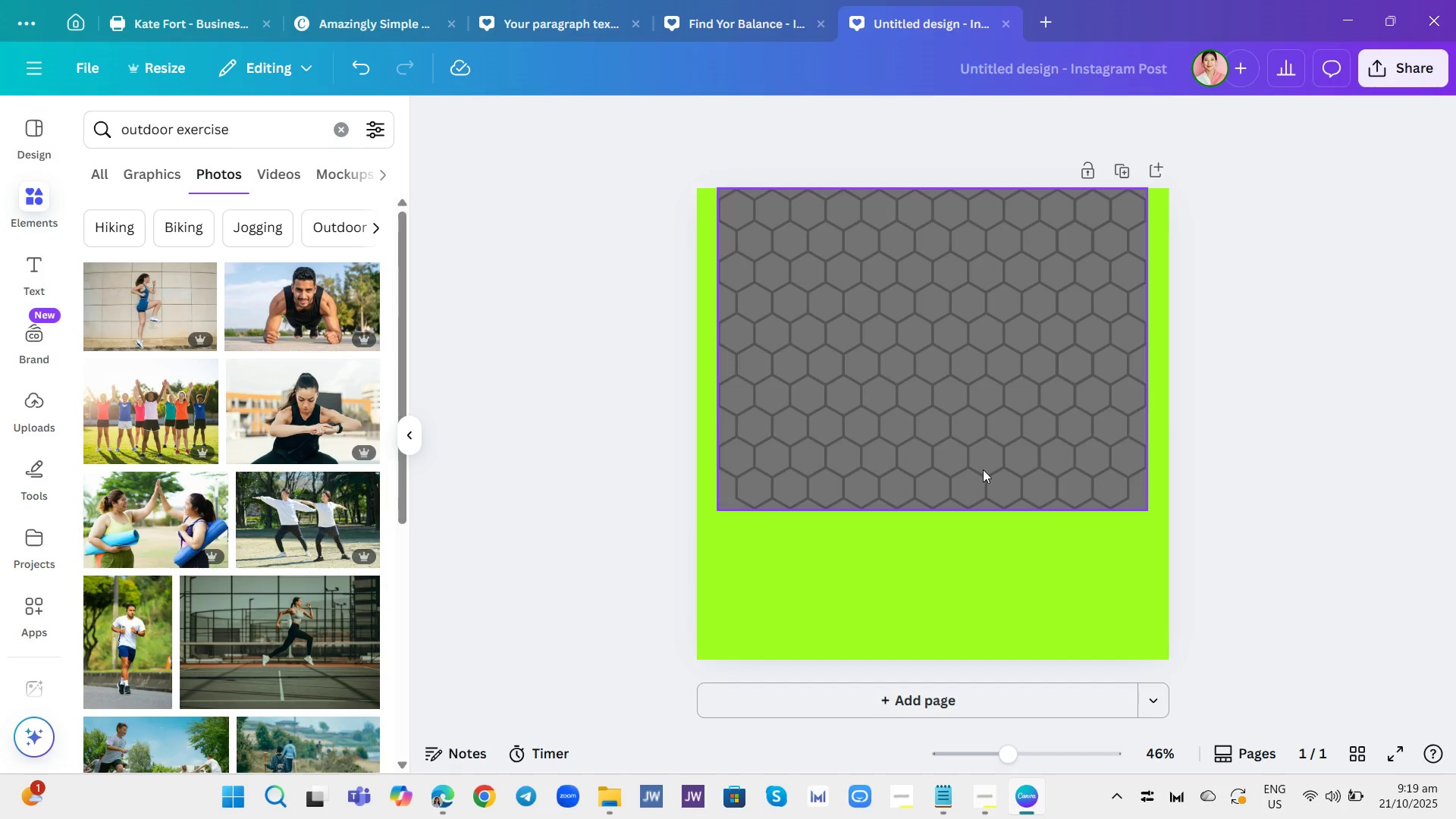 
left_click([983, 469])
 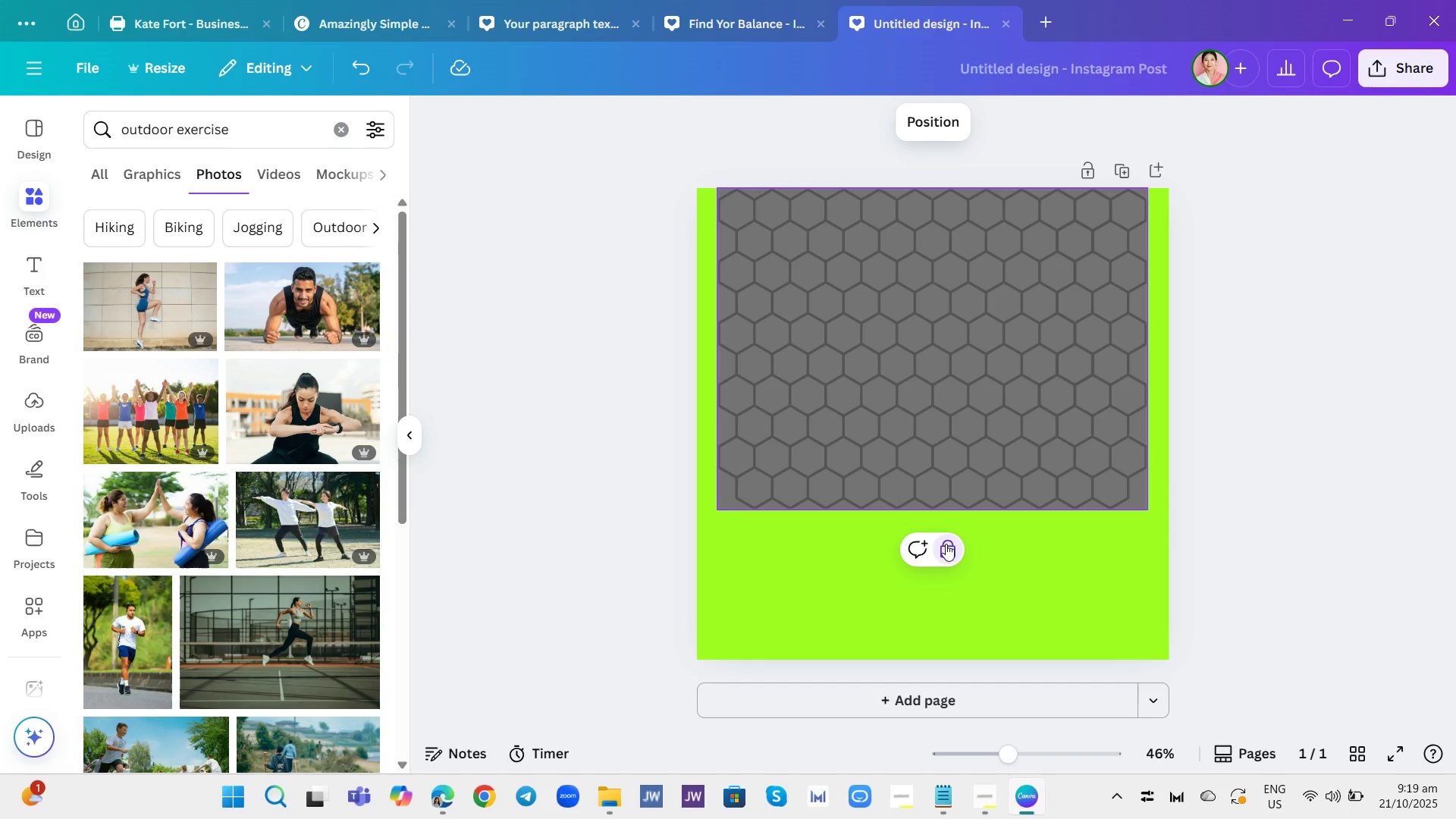 
left_click([950, 548])
 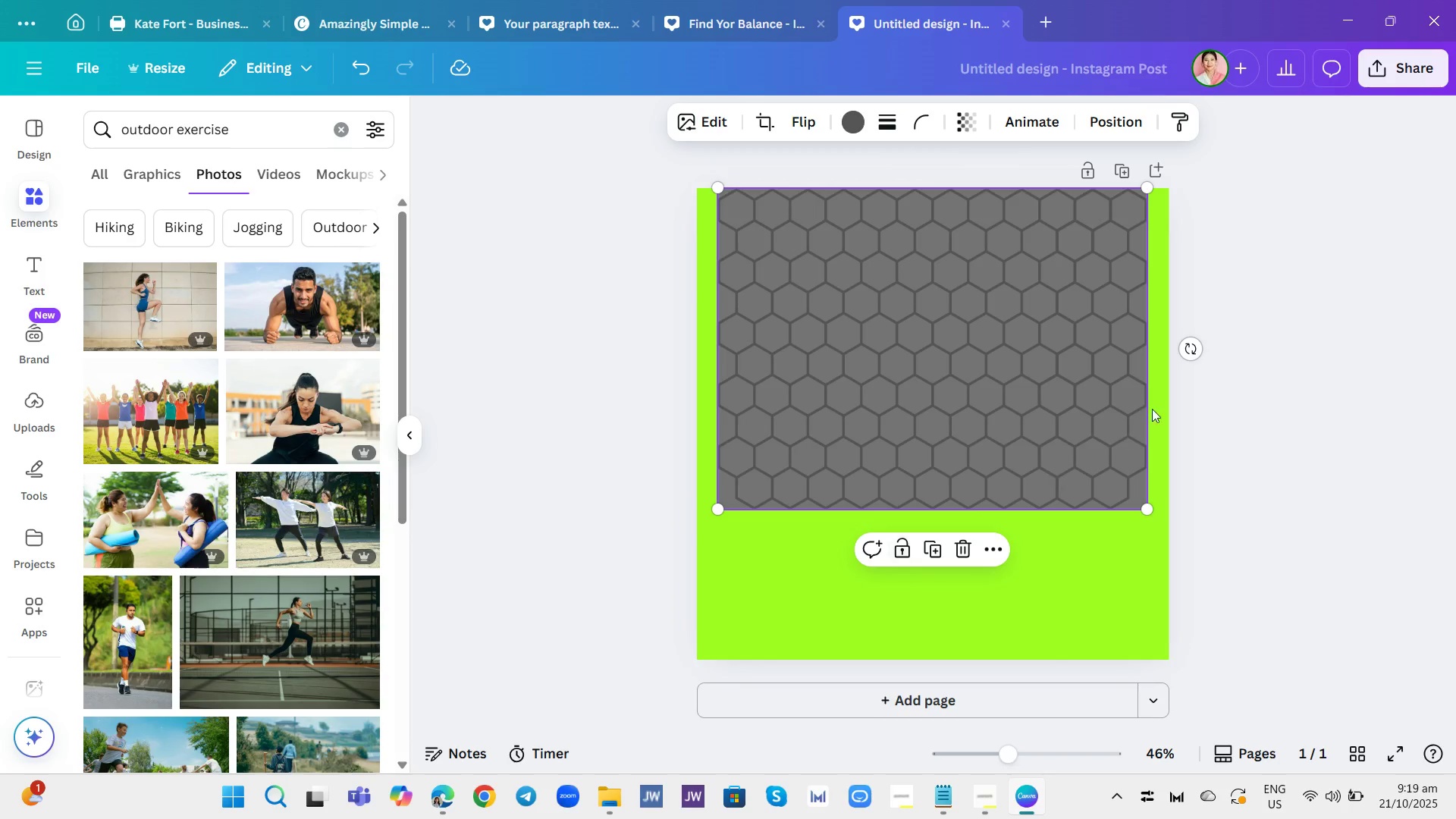 
left_click([1222, 352])
 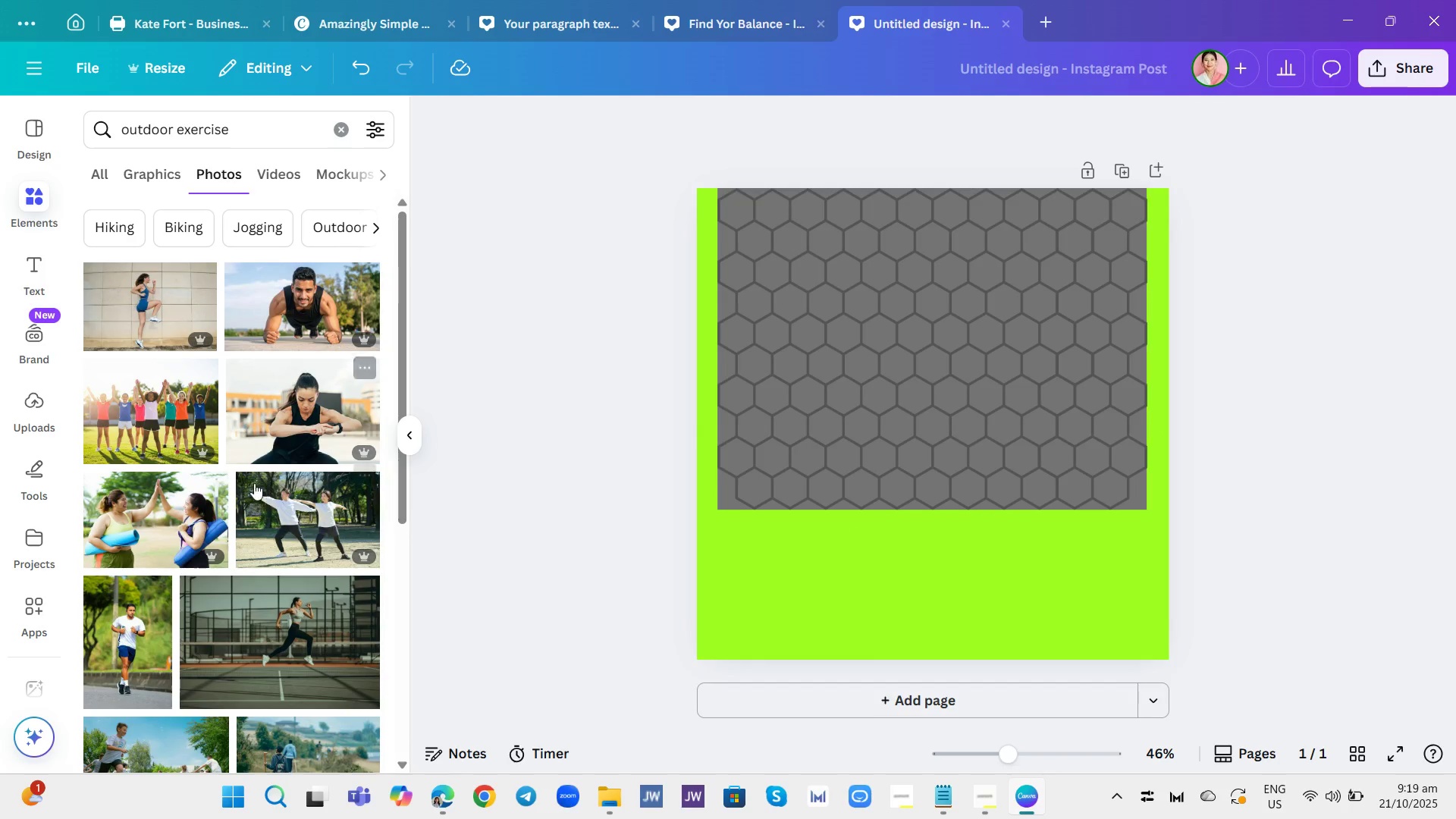 
scroll: coordinate [237, 465], scroll_direction: down, amount: 11.0
 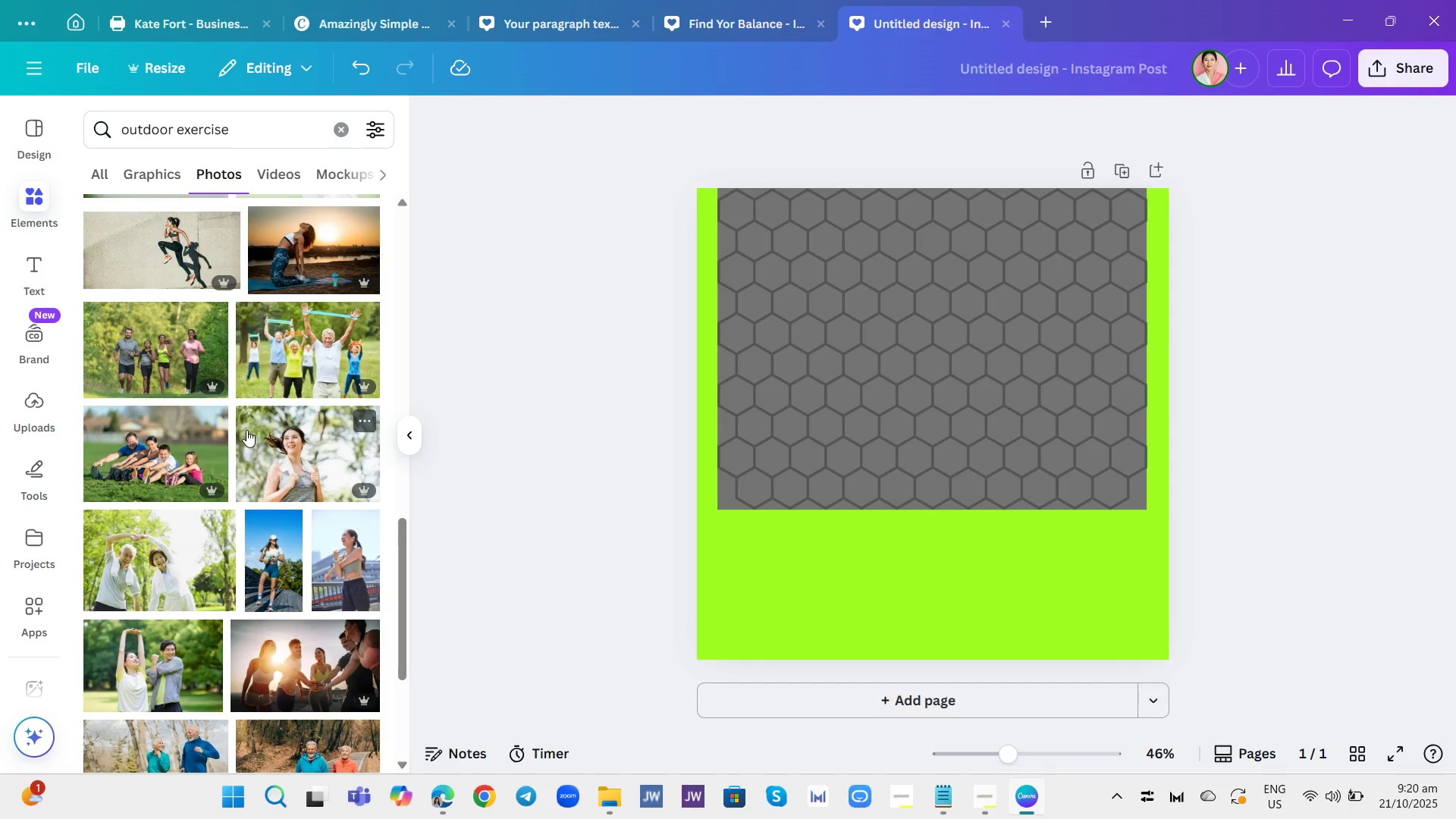 
scroll: coordinate [253, 422], scroll_direction: down, amount: 15.0
 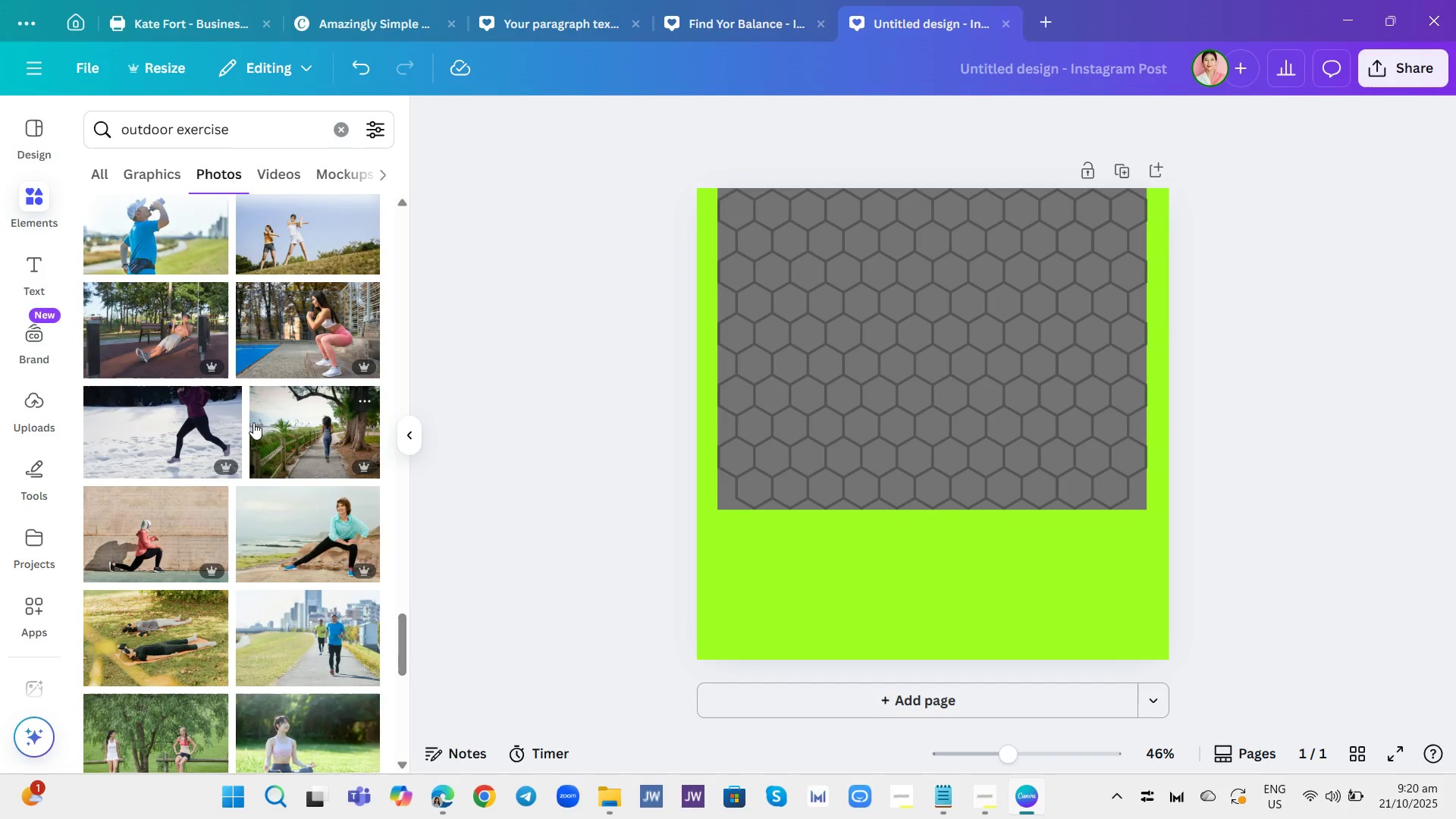 
scroll: coordinate [246, 413], scroll_direction: down, amount: 17.0
 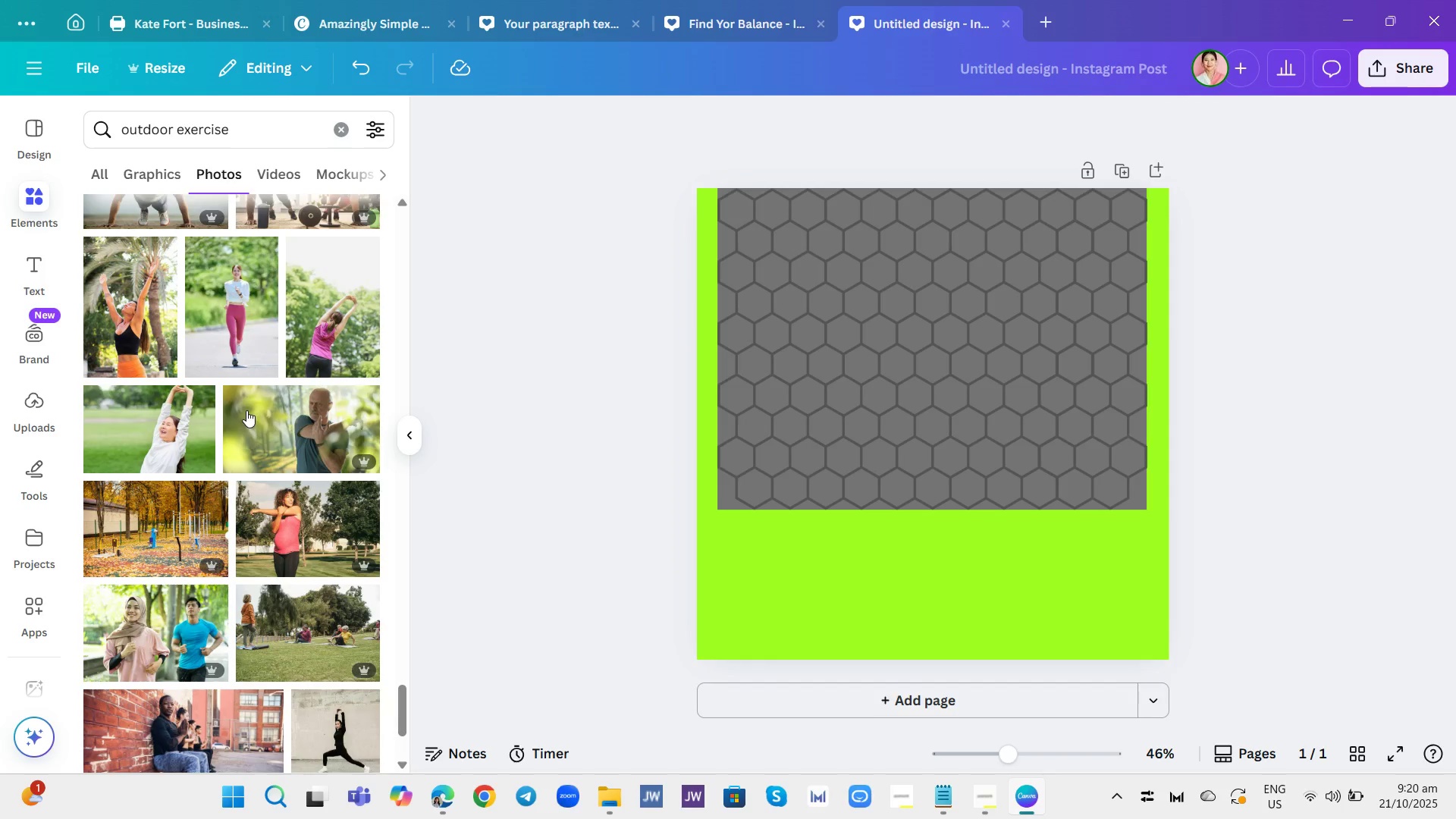 
scroll: coordinate [246, 394], scroll_direction: down, amount: 20.0
 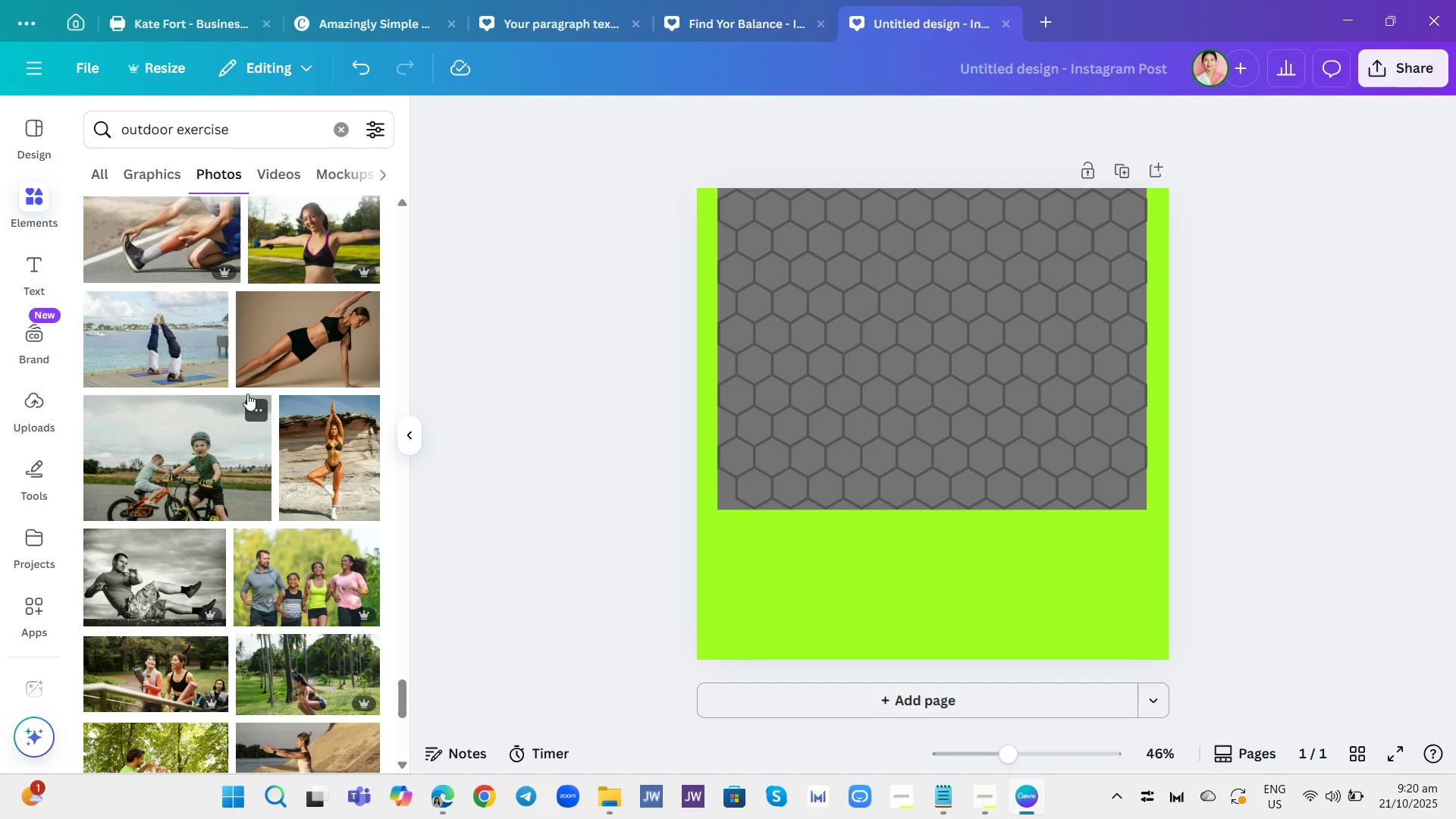 
scroll: coordinate [251, 400], scroll_direction: down, amount: 16.0
 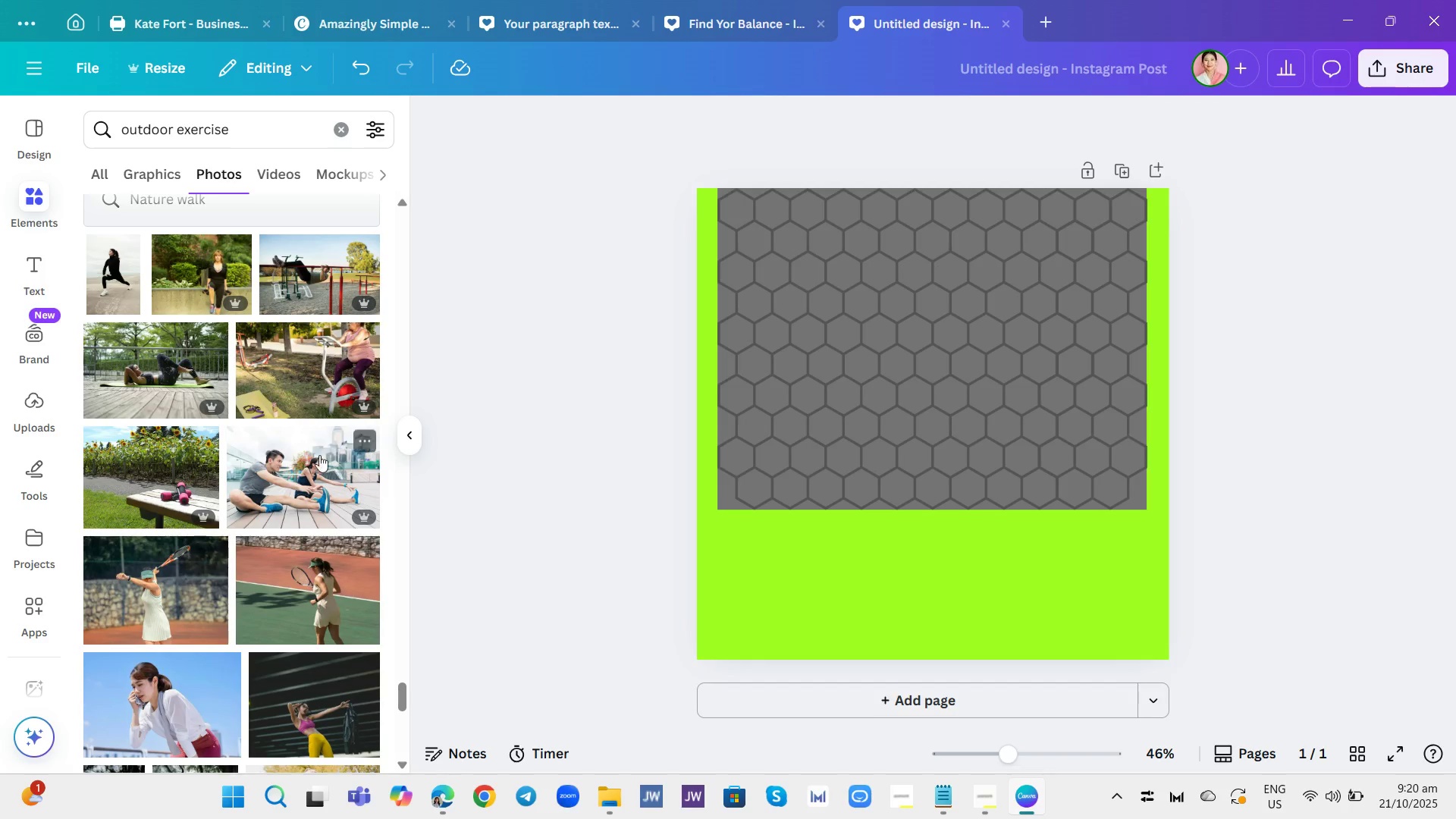 
scroll: coordinate [285, 396], scroll_direction: down, amount: 18.0
 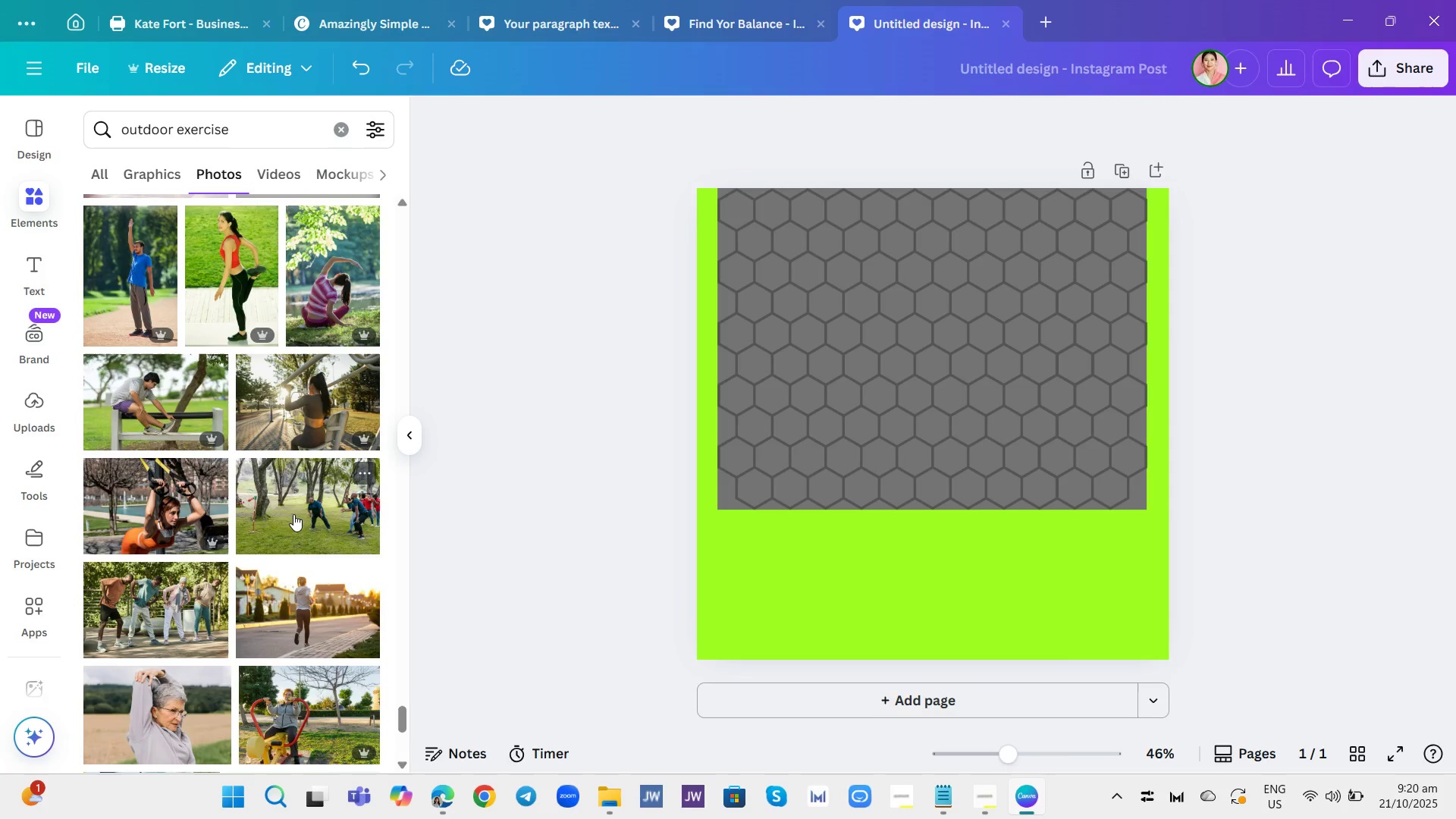 
wait(6.27)
 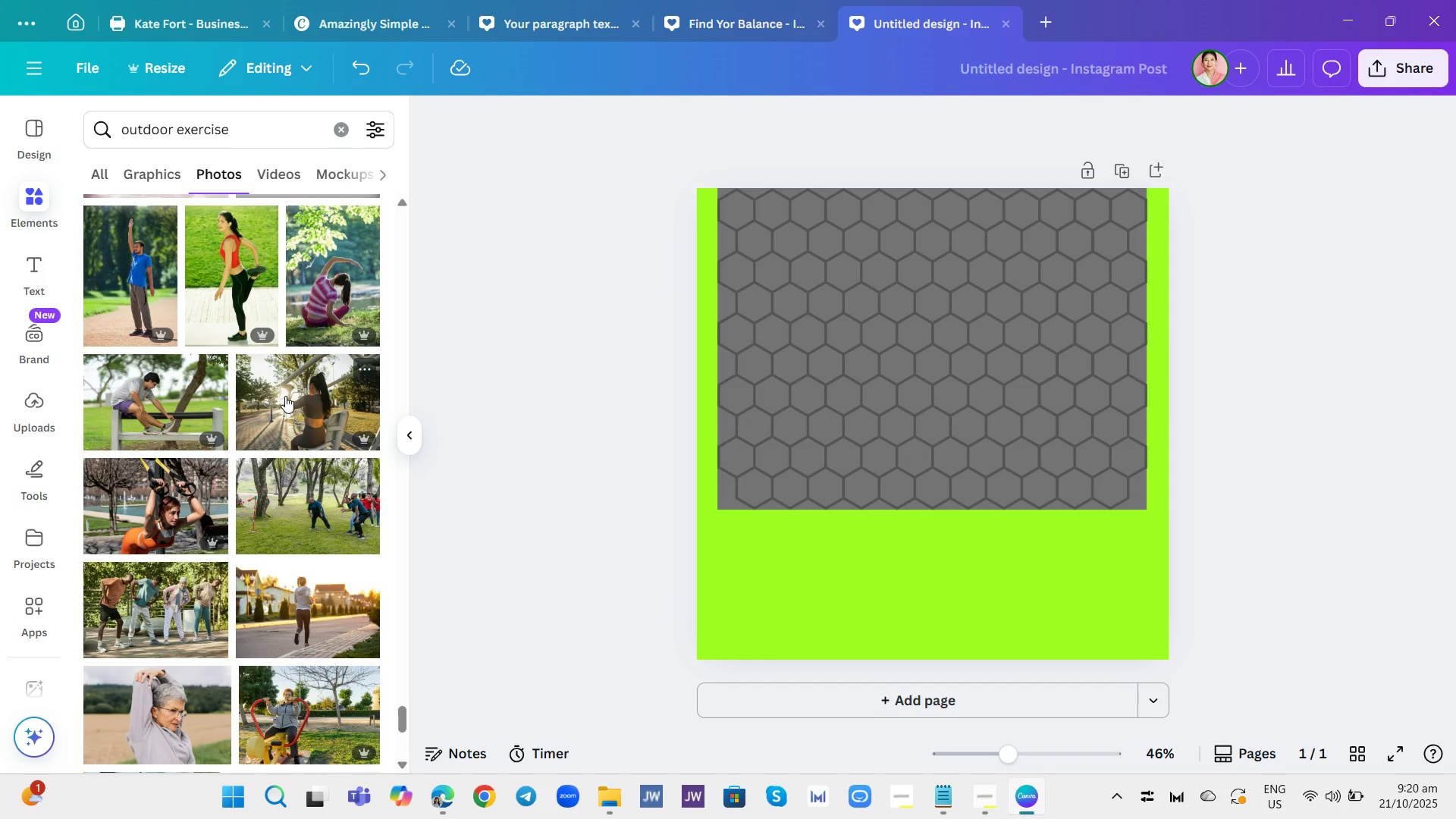 
left_click([304, 430])
 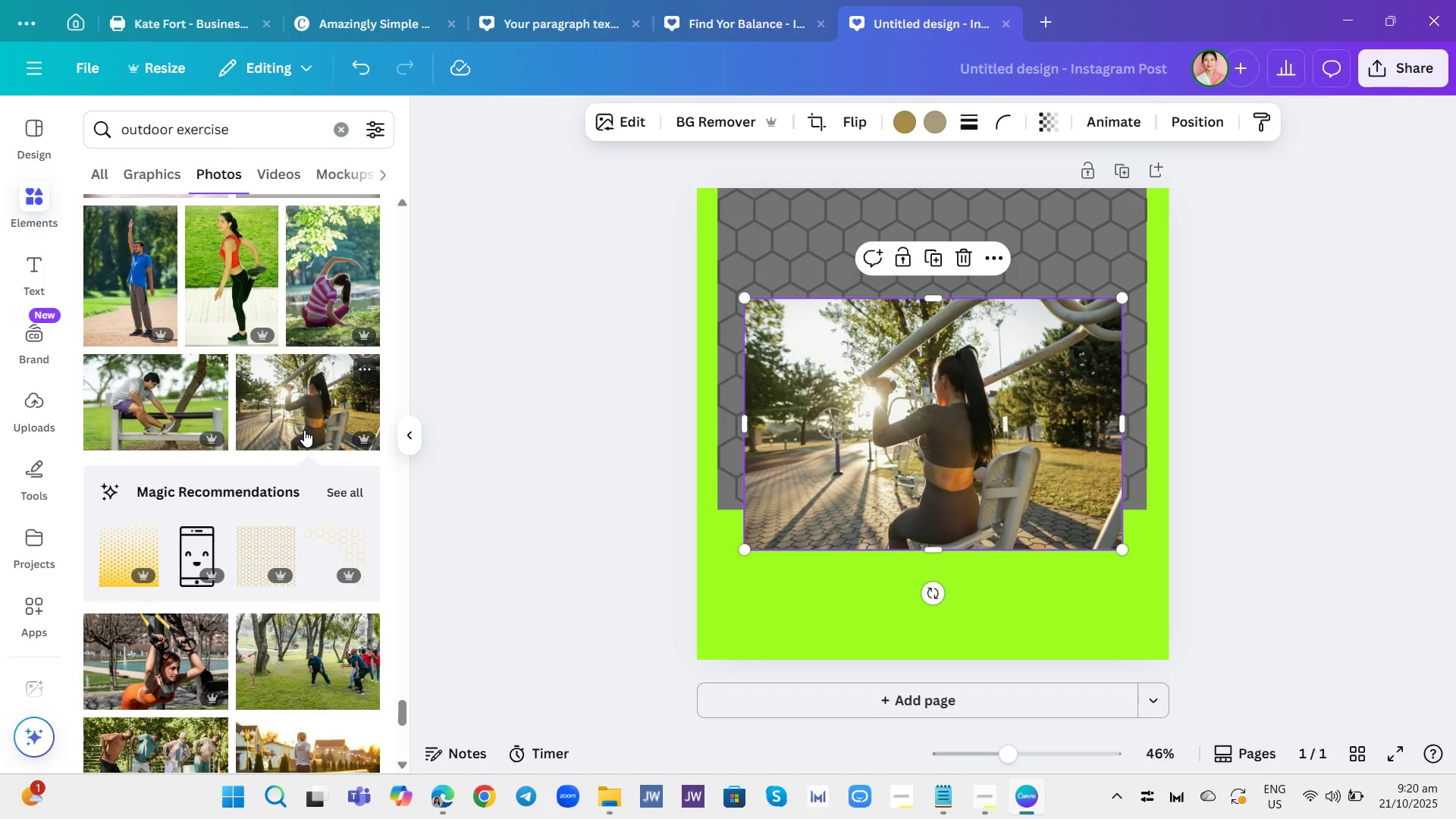 
scroll: coordinate [265, 499], scroll_direction: down, amount: 12.0
 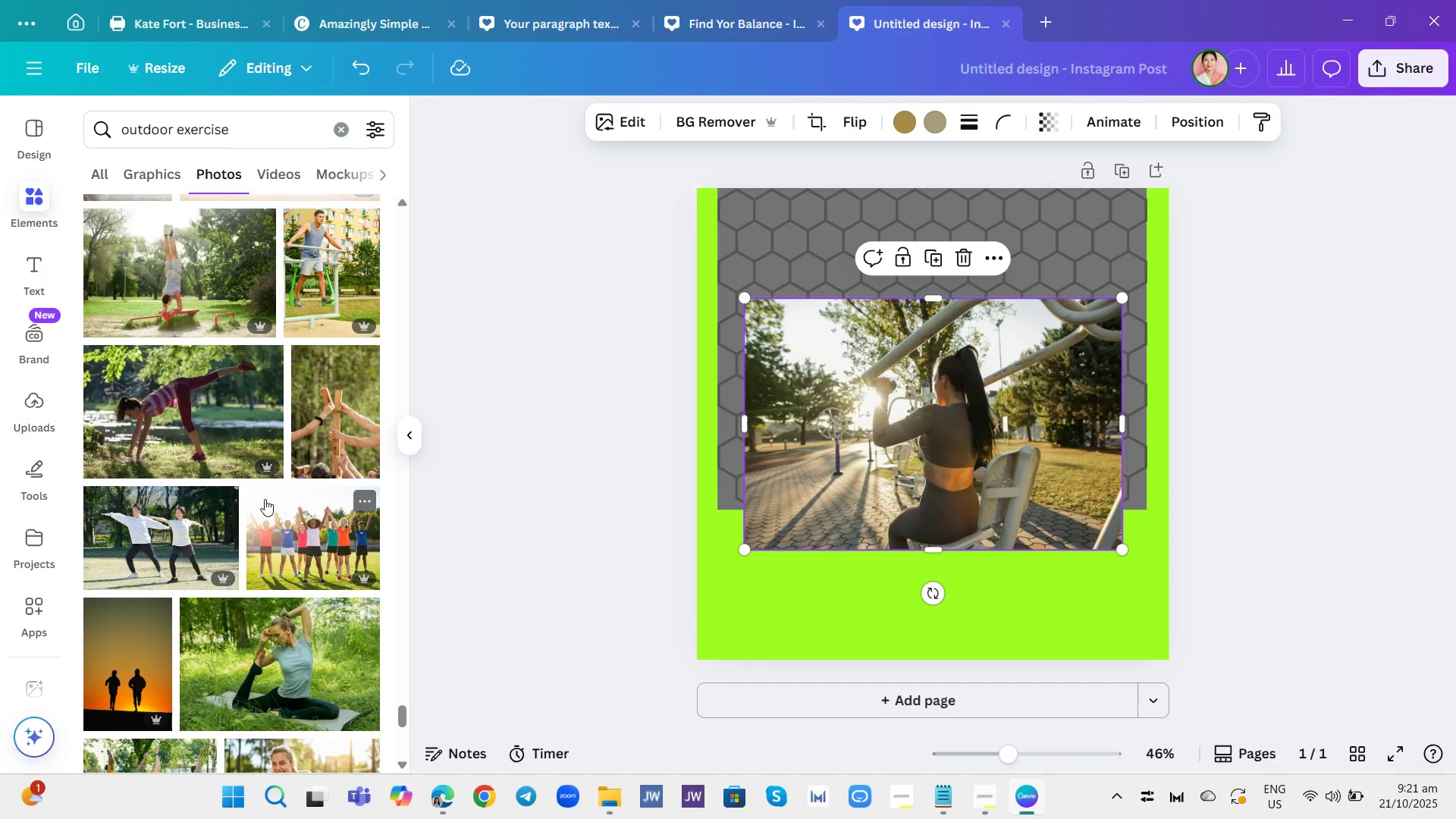 
scroll: coordinate [271, 501], scroll_direction: down, amount: 16.0
 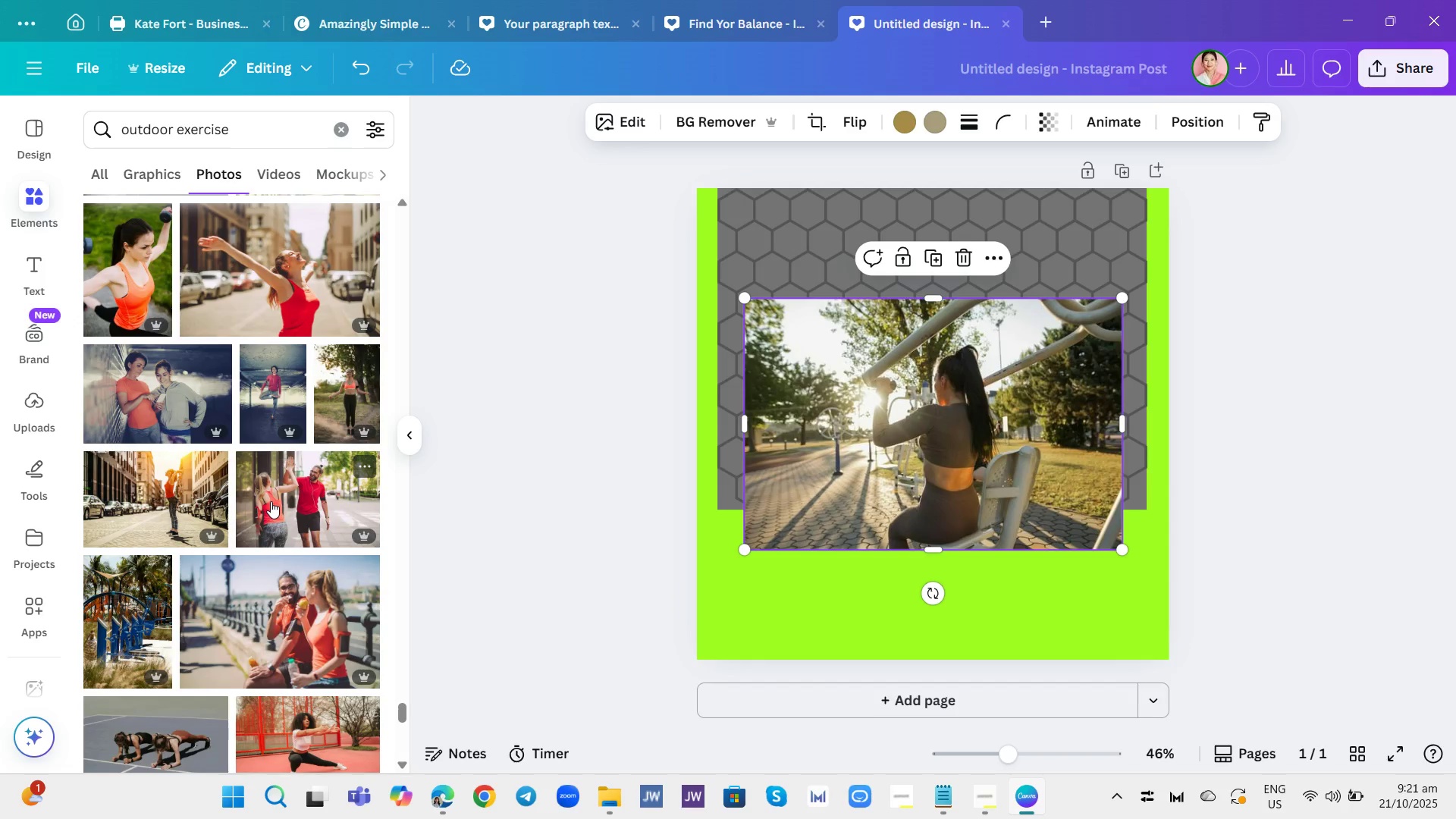 
scroll: coordinate [277, 497], scroll_direction: down, amount: 6.0
 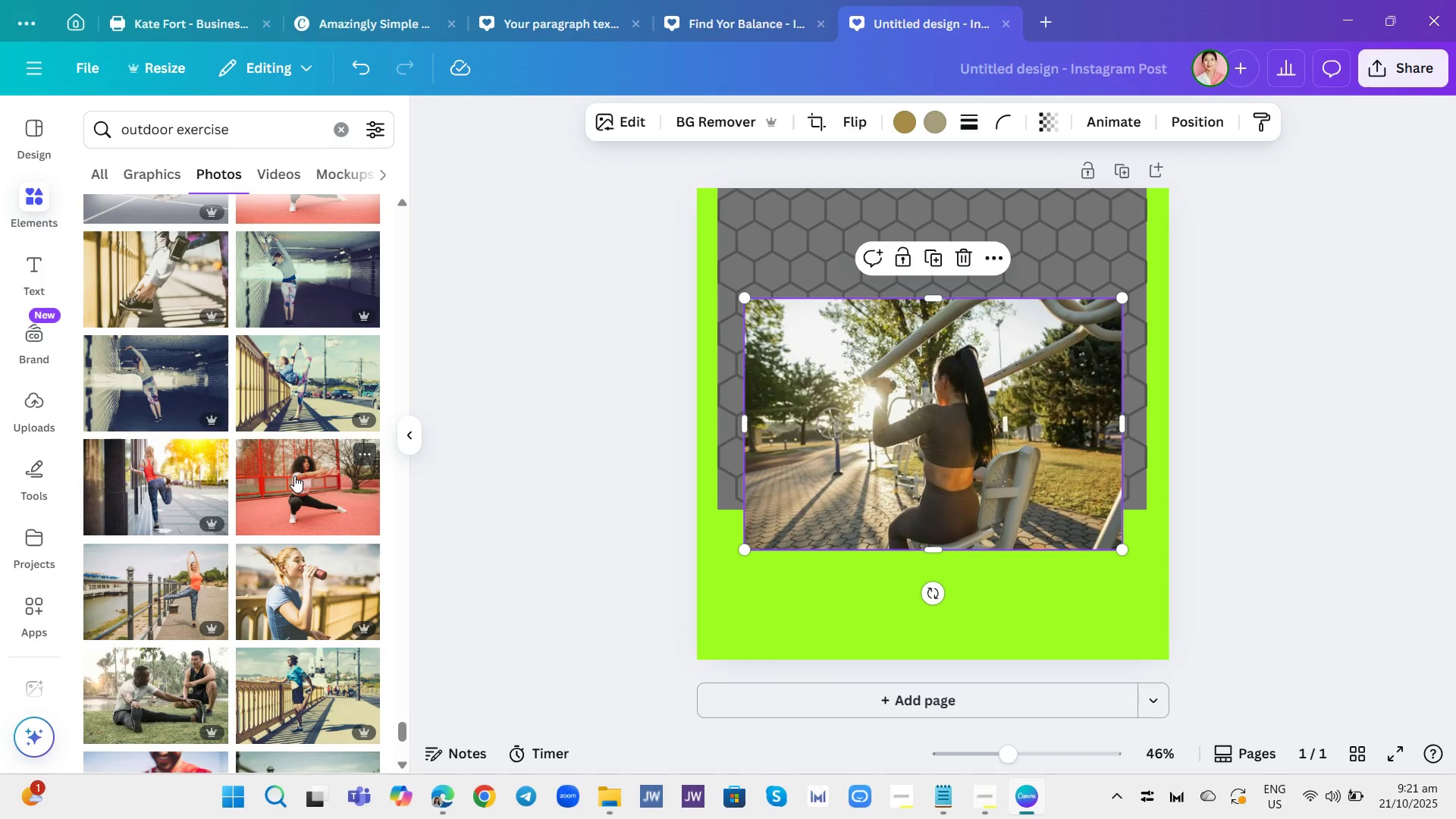 
wait(6.76)
 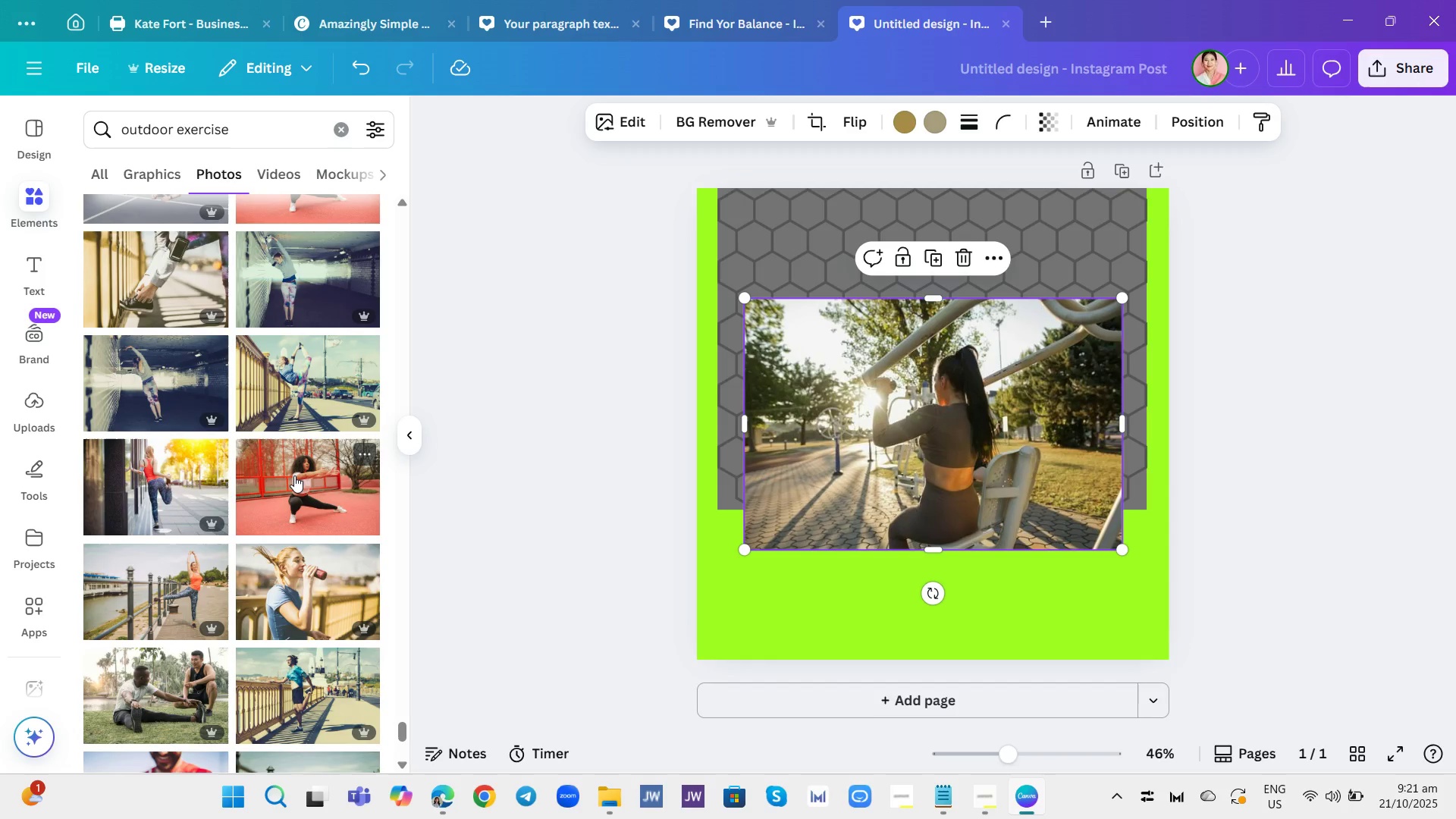 
left_click_drag(start_coordinate=[953, 402], to_coordinate=[924, 494])
 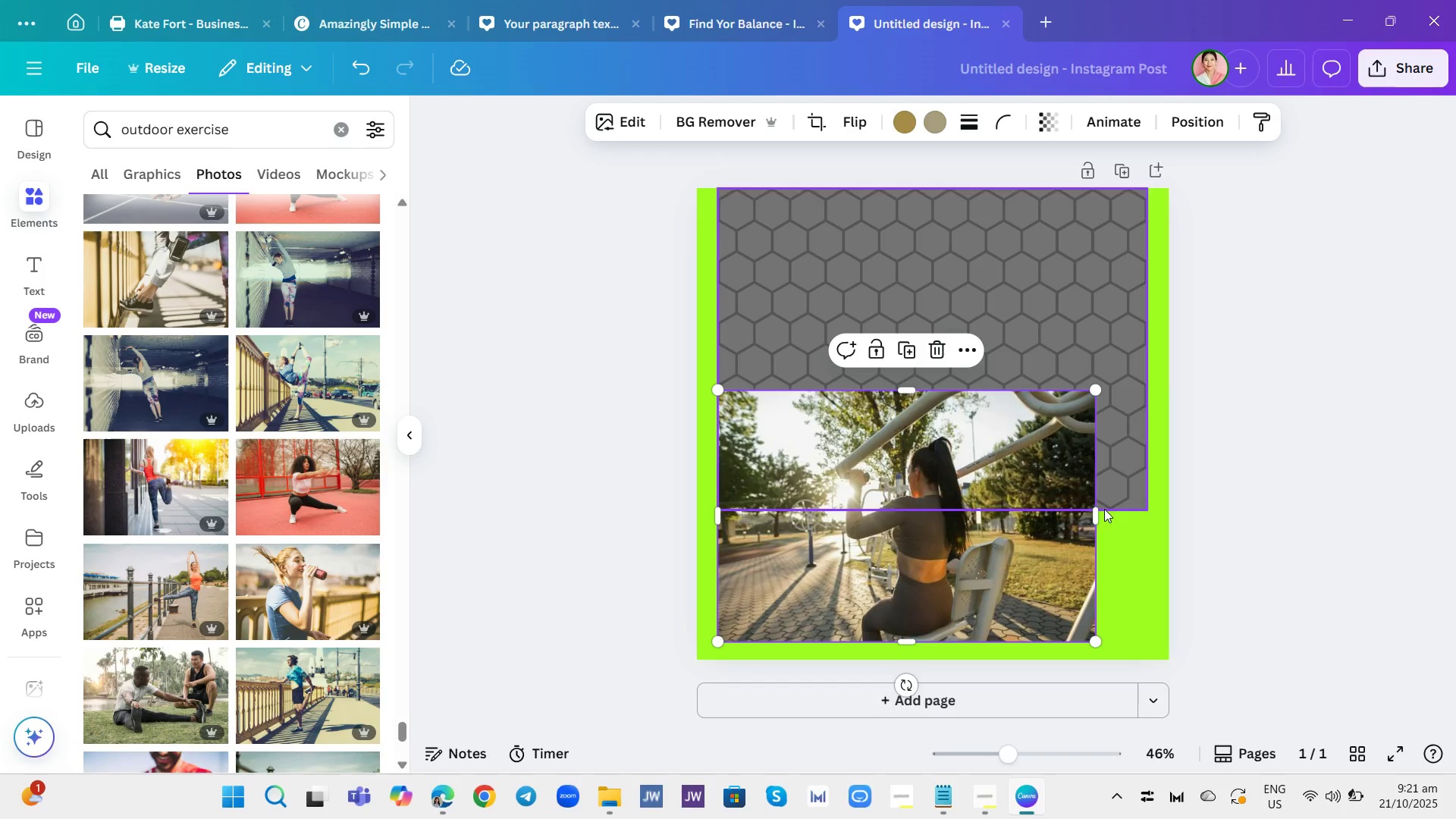 
wait(5.58)
 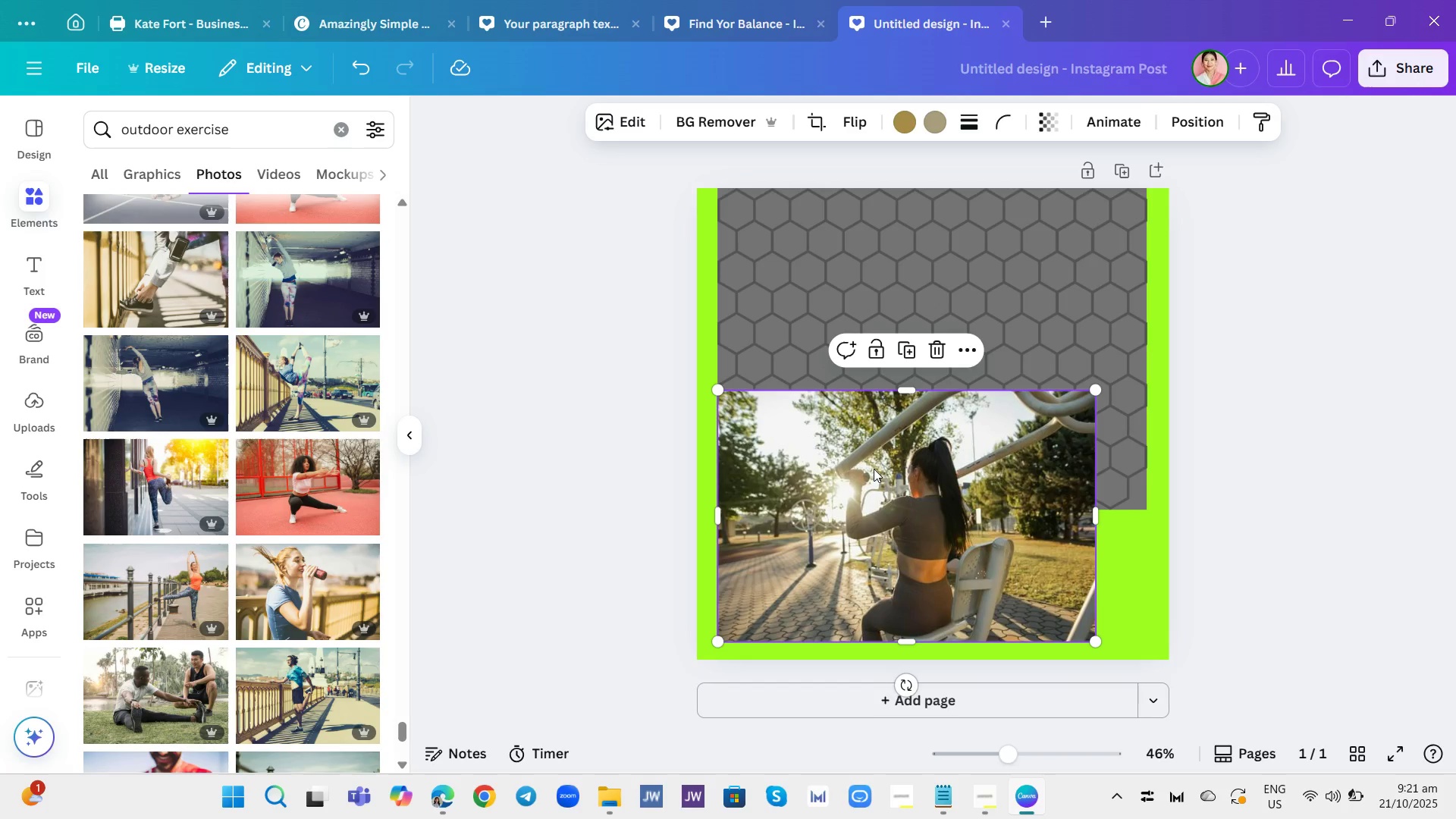 
left_click_drag(start_coordinate=[1096, 516], to_coordinate=[1147, 538])
 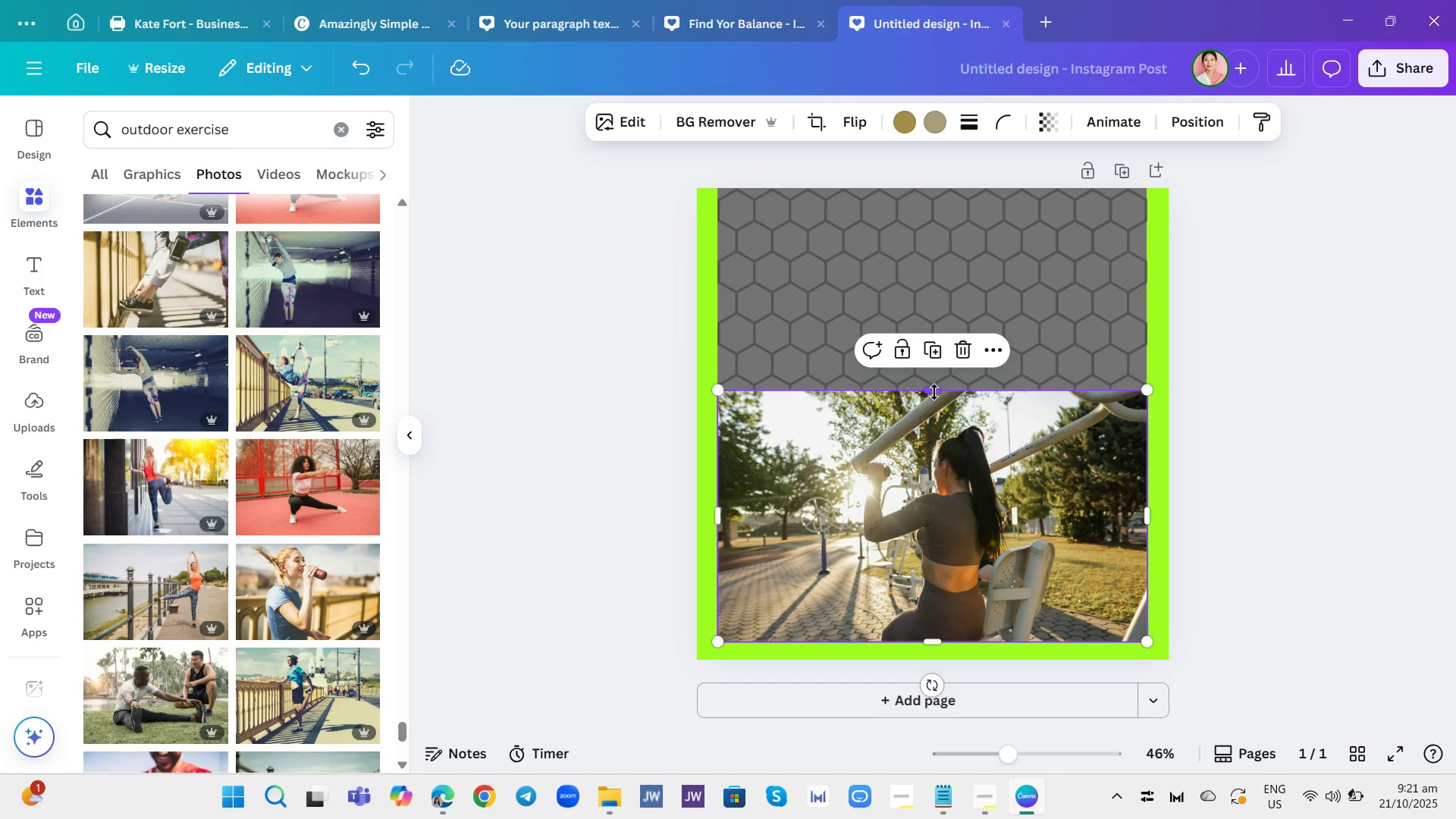 
left_click_drag(start_coordinate=[934, 392], to_coordinate=[942, 403])
 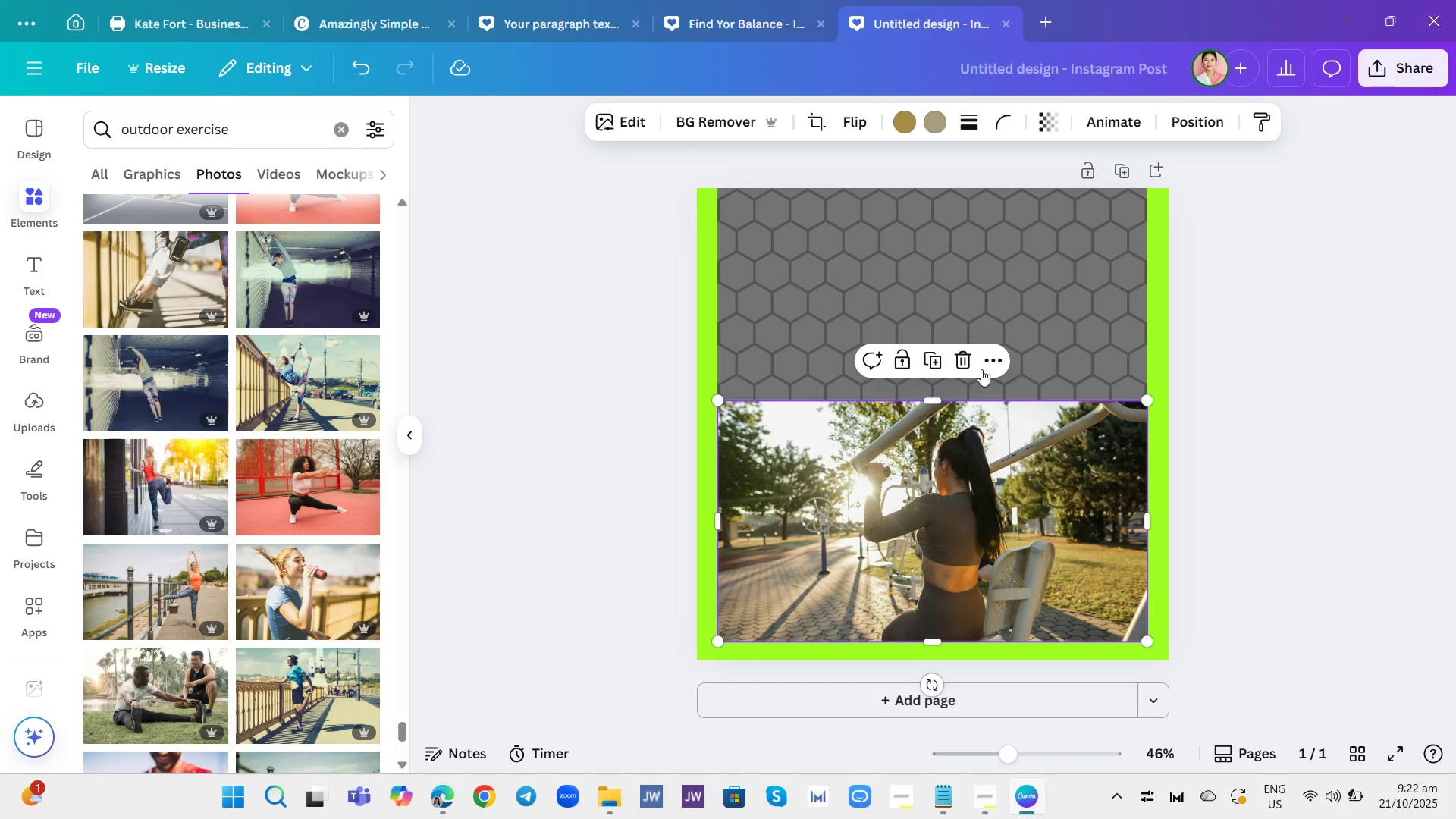 
left_click_drag(start_coordinate=[961, 484], to_coordinate=[960, 433])
 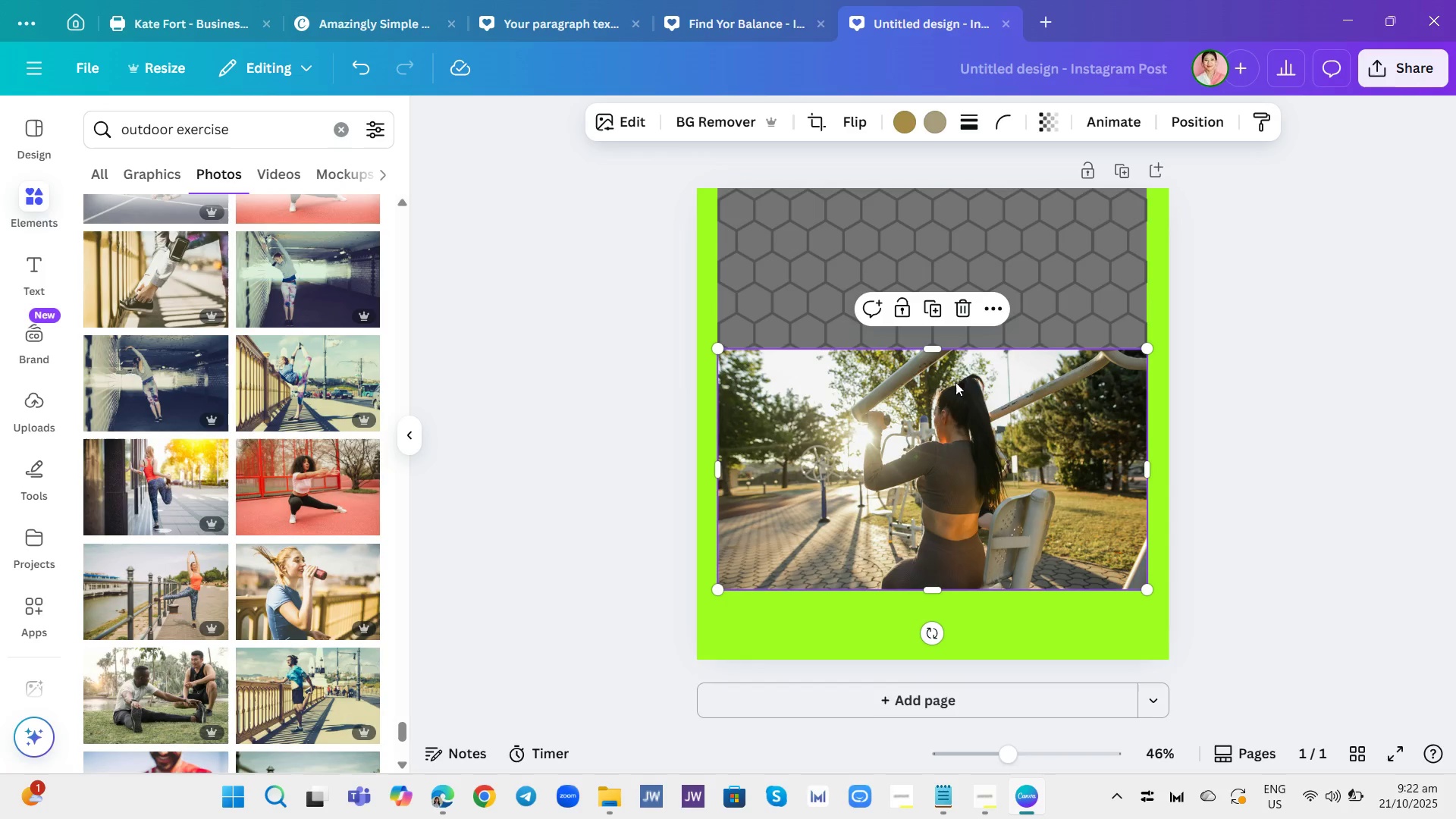 
key(Control+Z)
 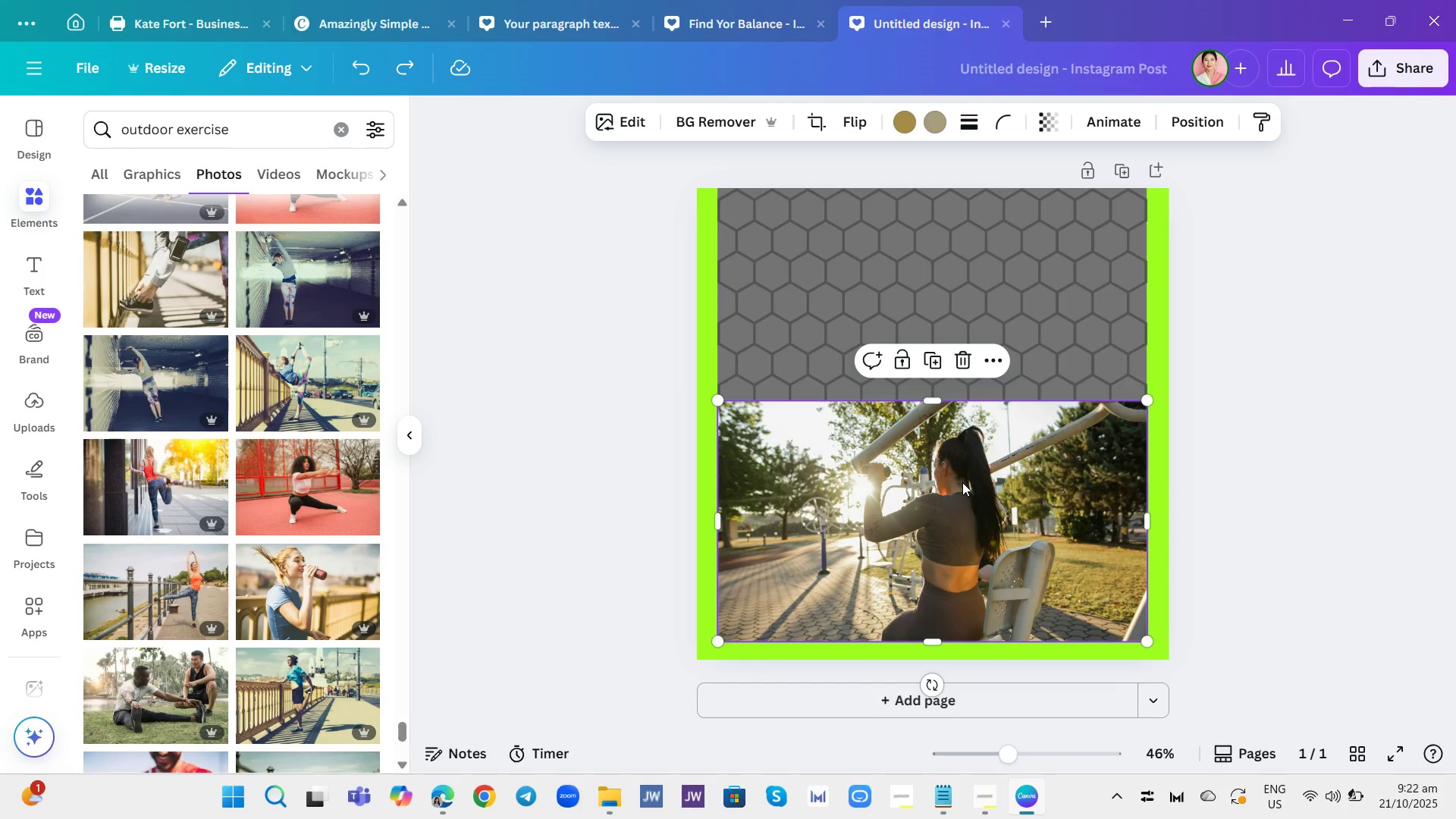 
key(Control+Z)
 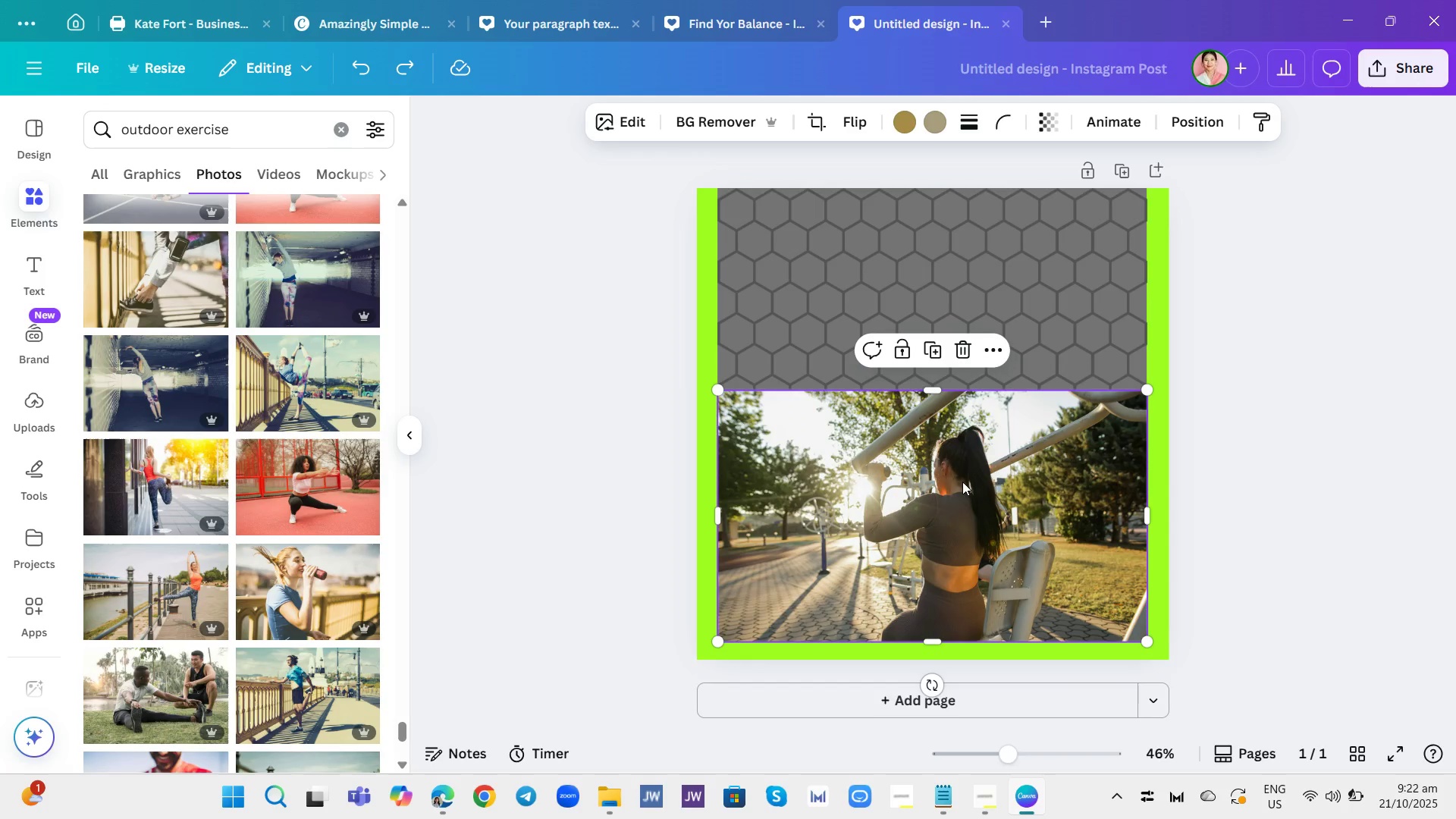 
key(Control+Z)
 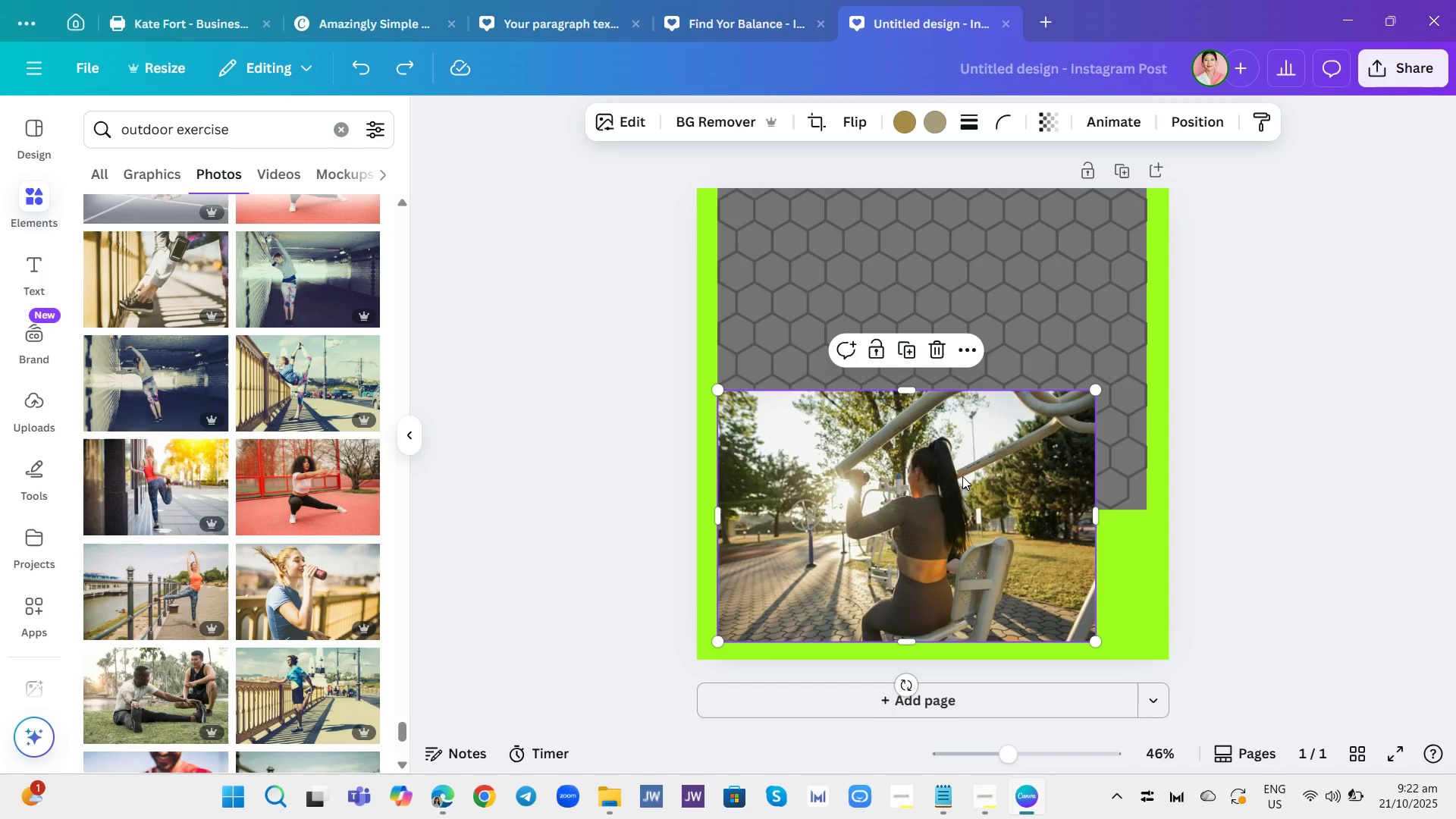 
key(Control+ControlLeft)
 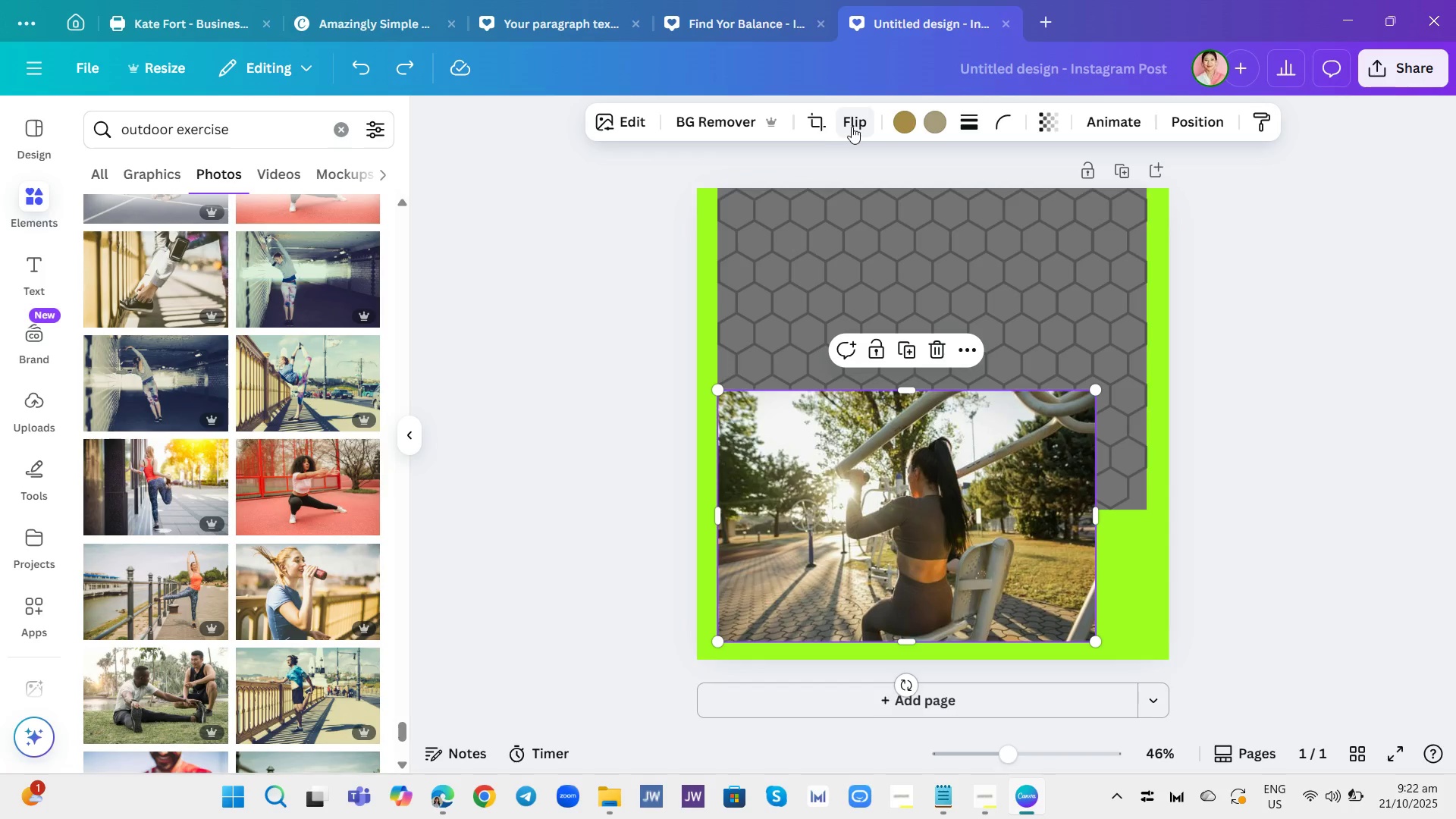 
wait(6.61)
 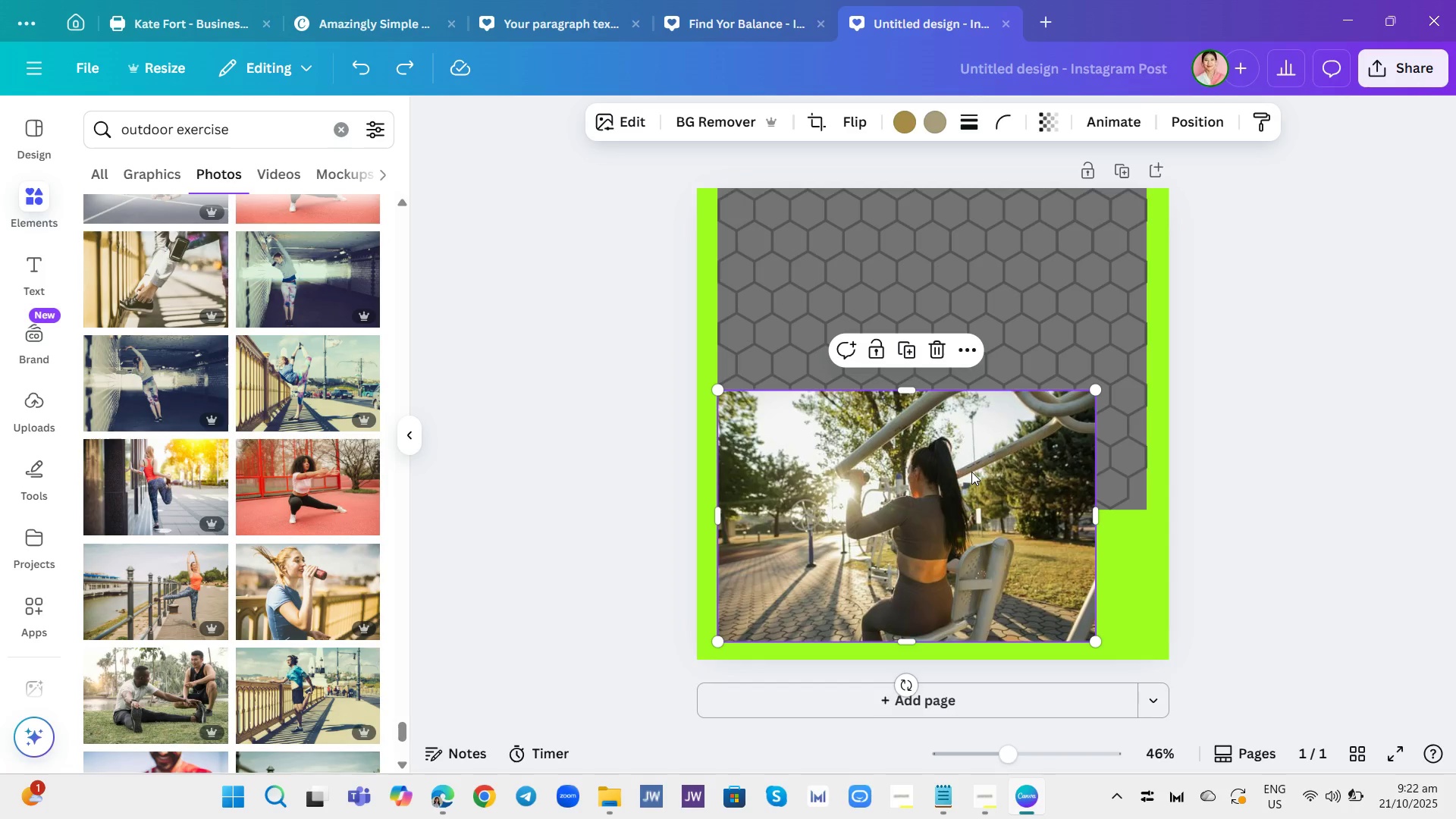 
left_click([852, 127])
 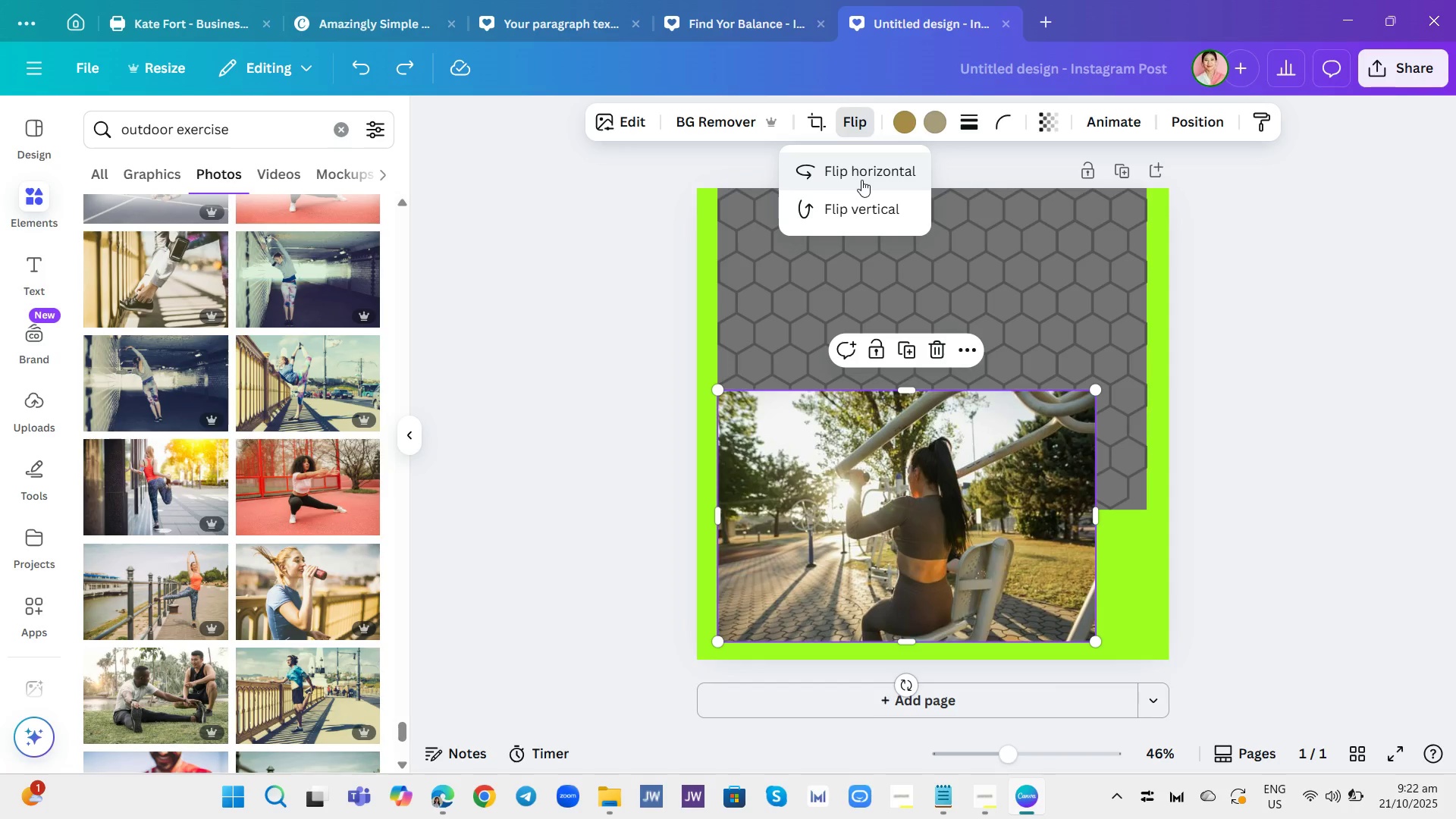 
left_click([861, 180])
 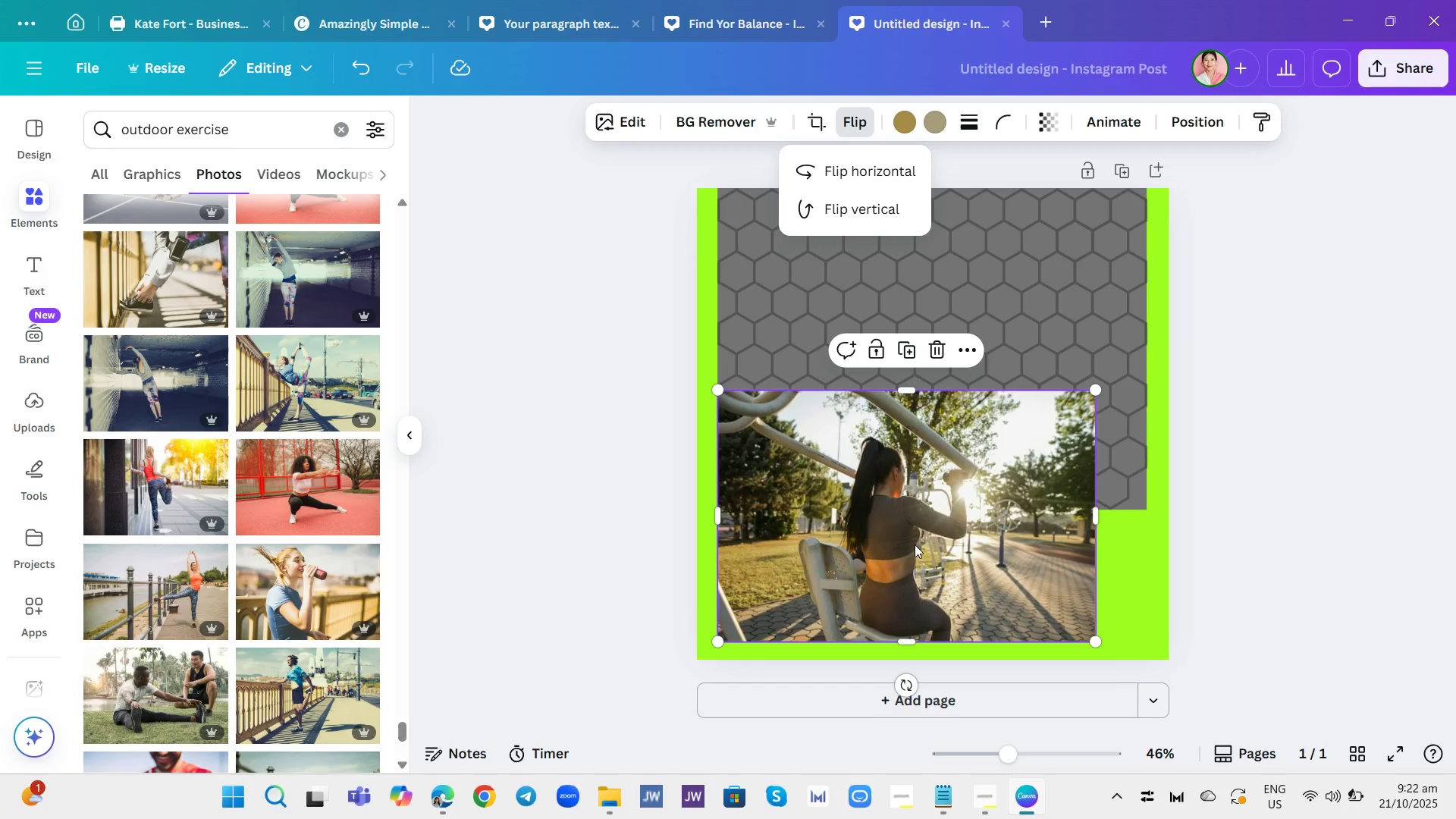 
left_click_drag(start_coordinate=[934, 551], to_coordinate=[899, 551])
 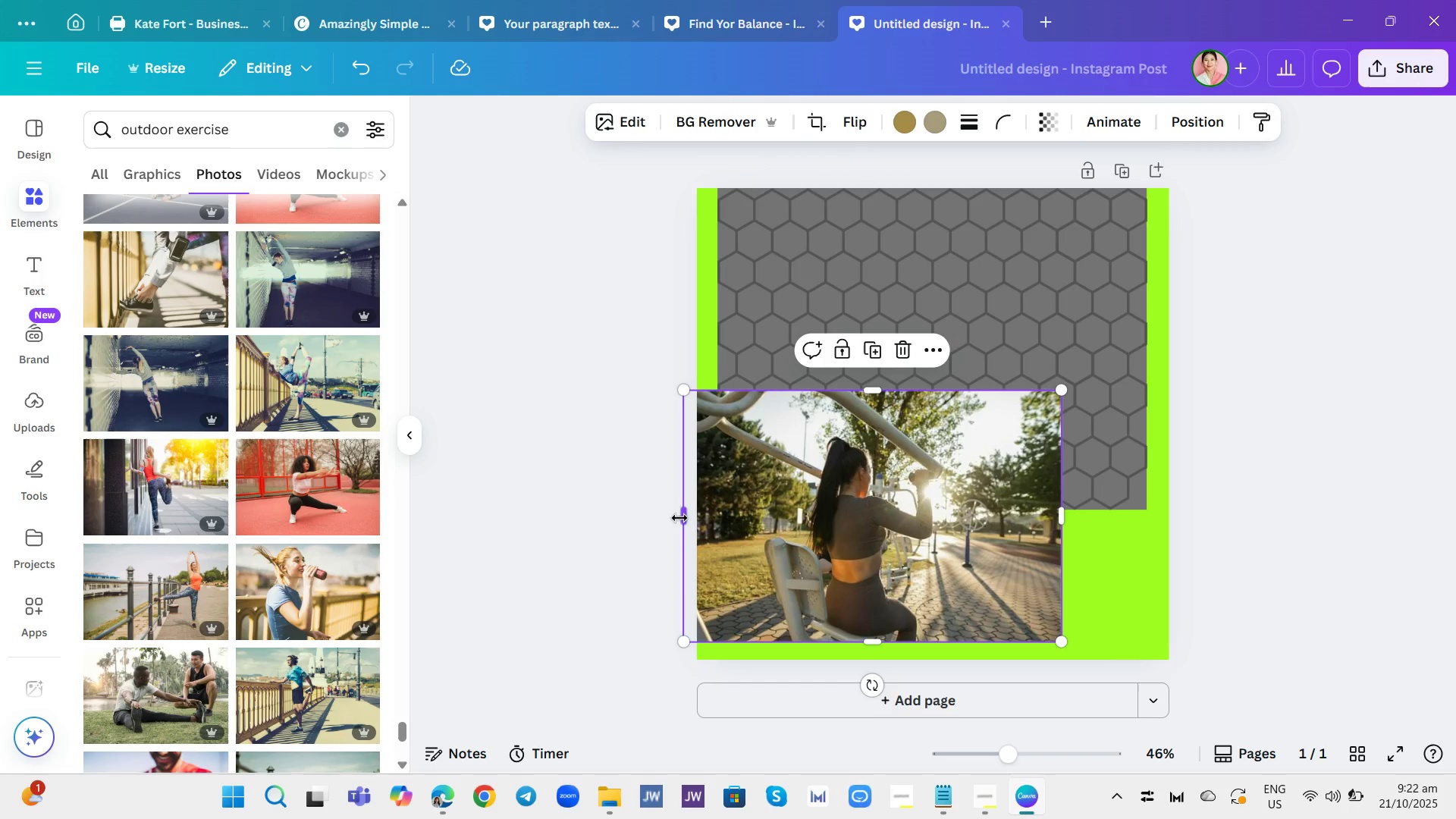 
left_click_drag(start_coordinate=[682, 518], to_coordinate=[718, 523])
 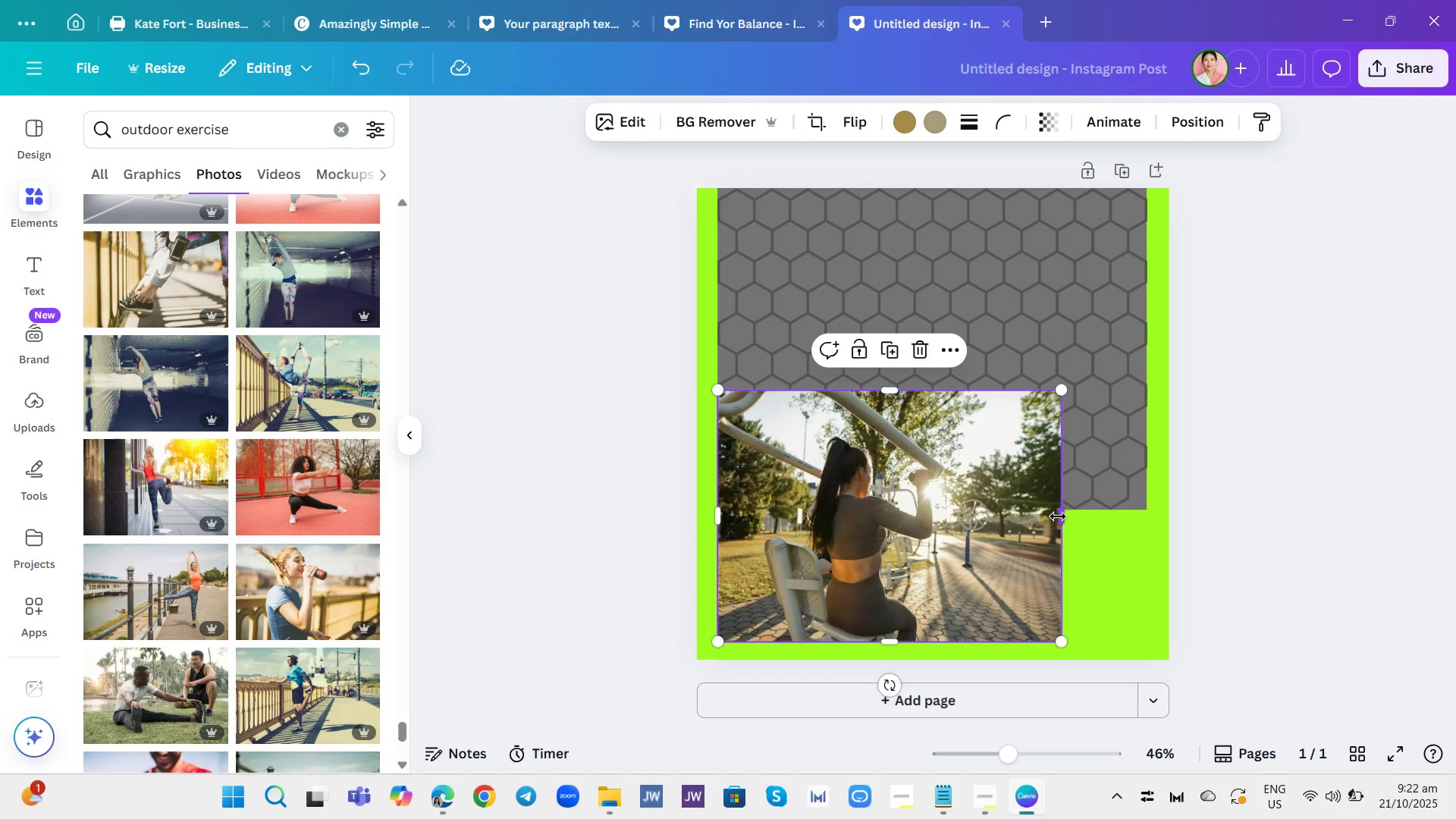 
left_click_drag(start_coordinate=[1059, 516], to_coordinate=[1142, 538])
 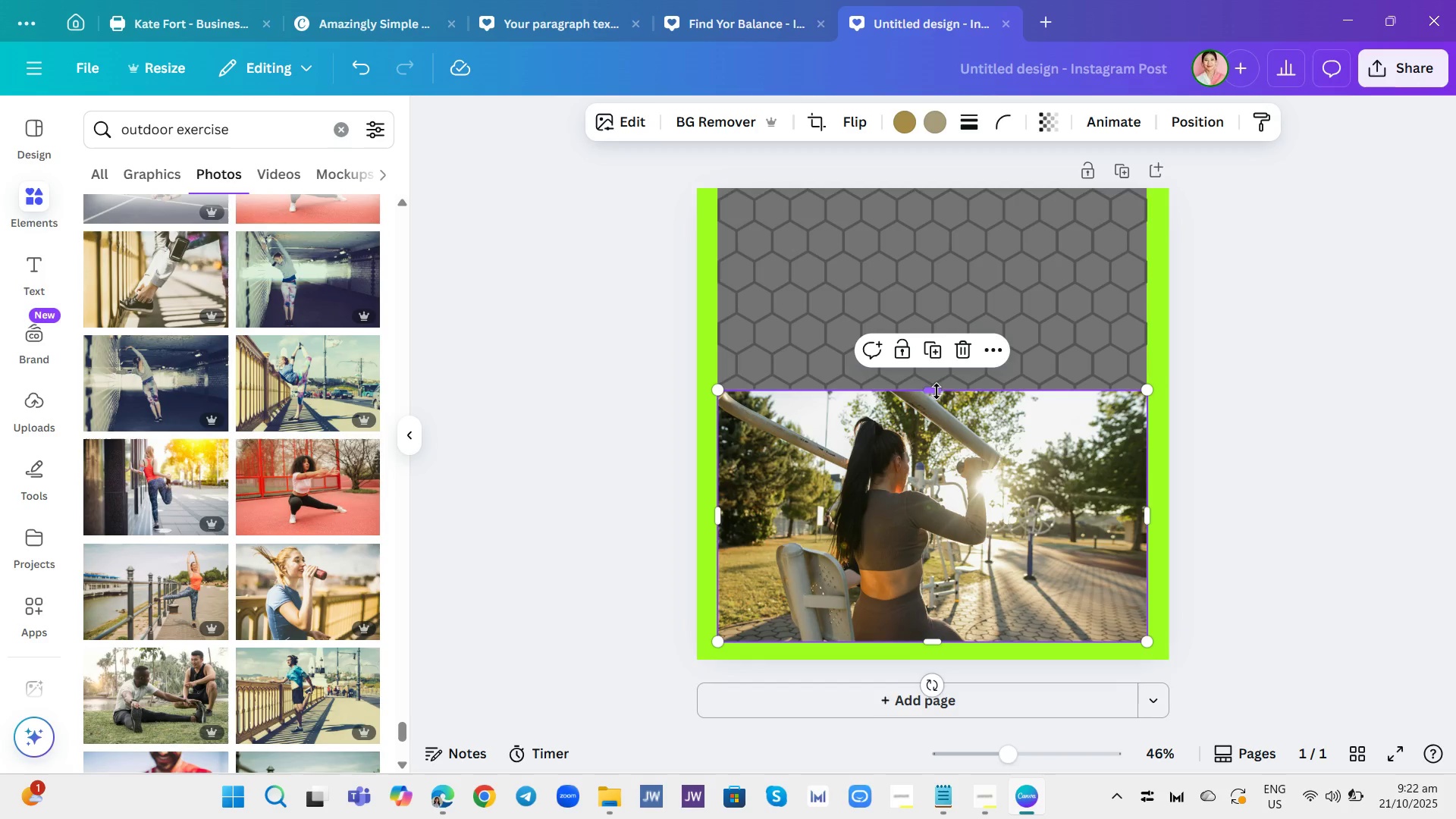 
left_click_drag(start_coordinate=[935, 391], to_coordinate=[959, 404])
 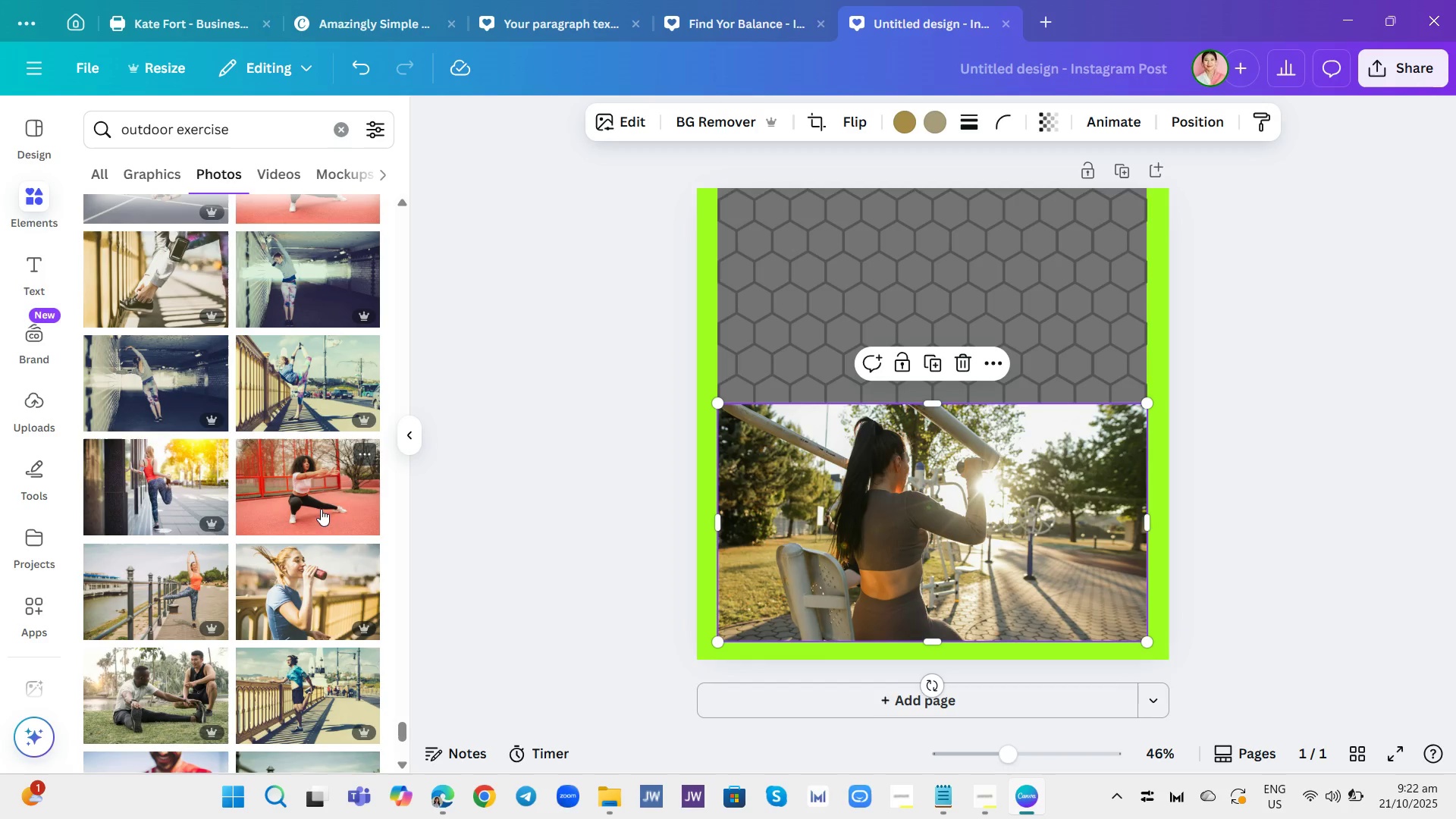 
scroll: coordinate [278, 454], scroll_direction: down, amount: 31.0
 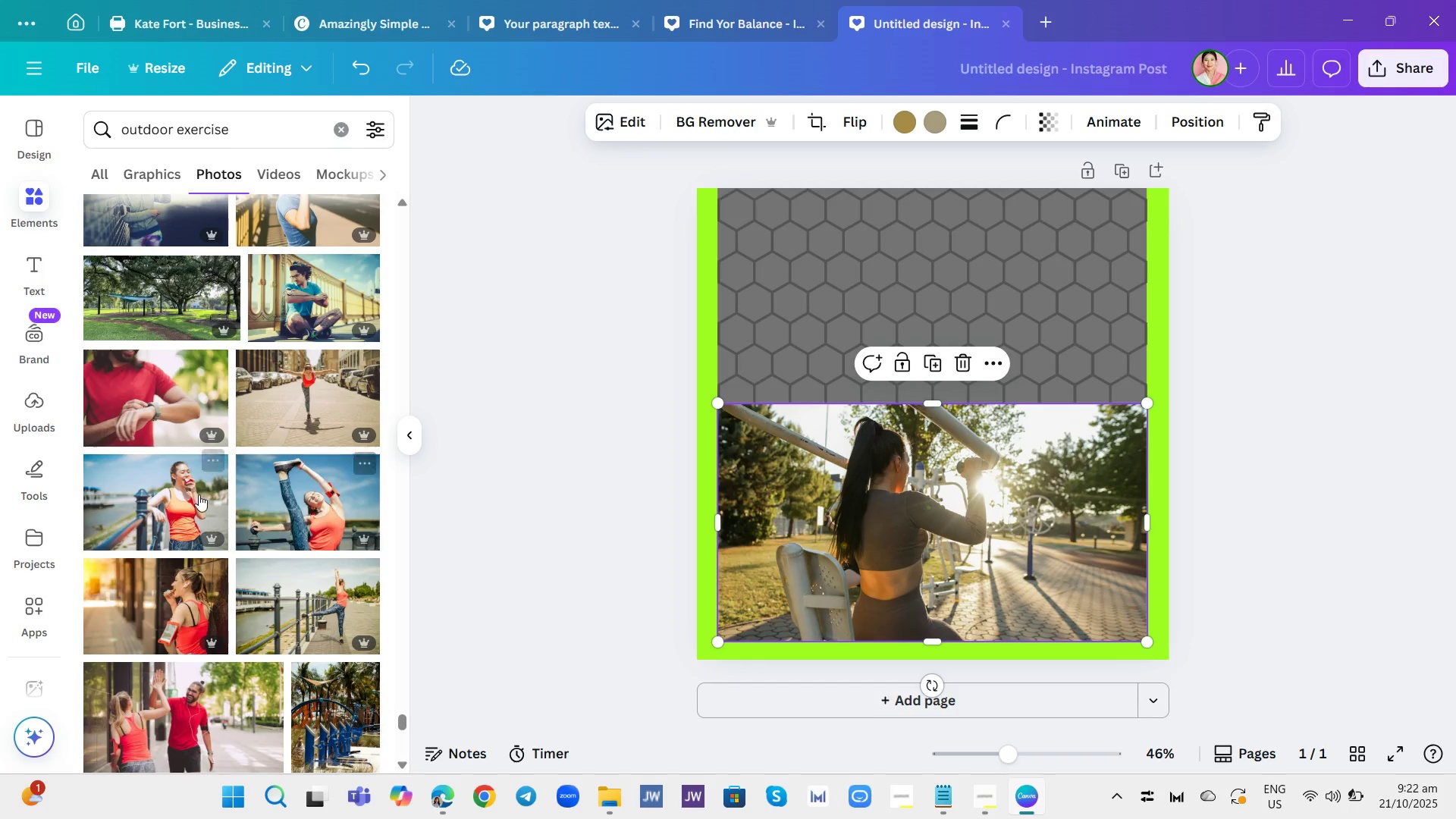 
scroll: coordinate [285, 519], scroll_direction: down, amount: 23.0
 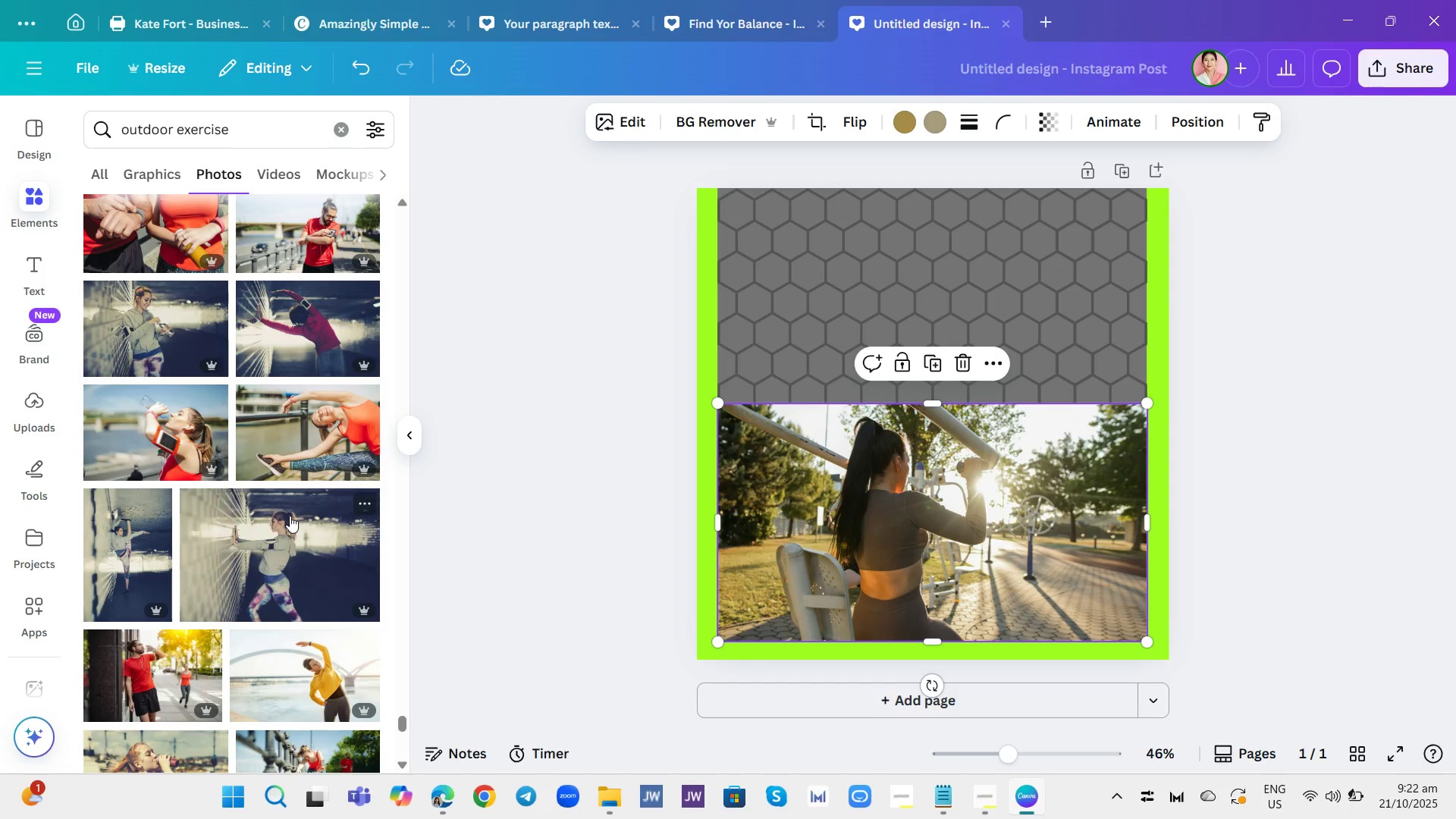 
scroll: coordinate [294, 511], scroll_direction: down, amount: 12.0
 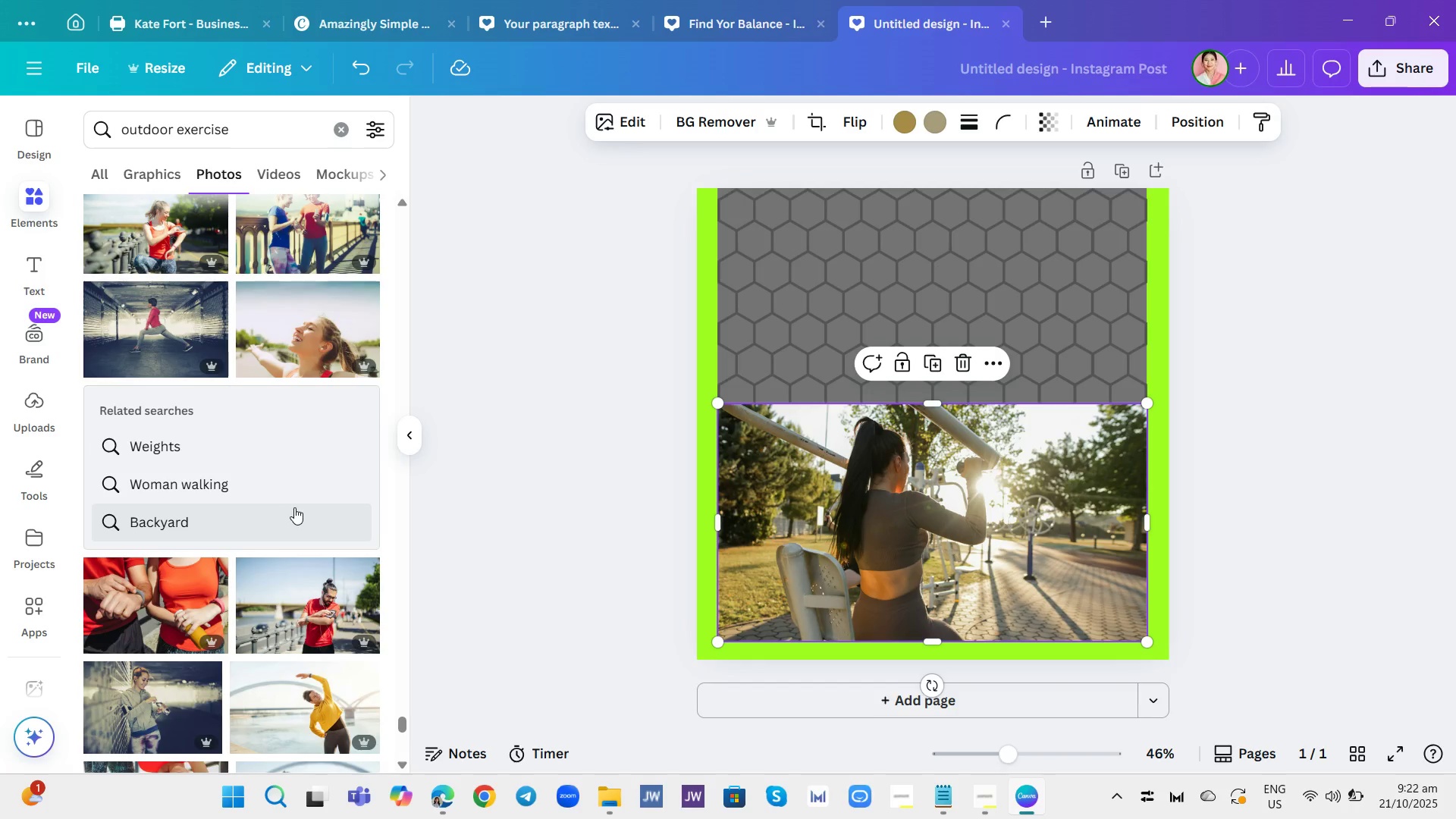 
wait(5.17)
 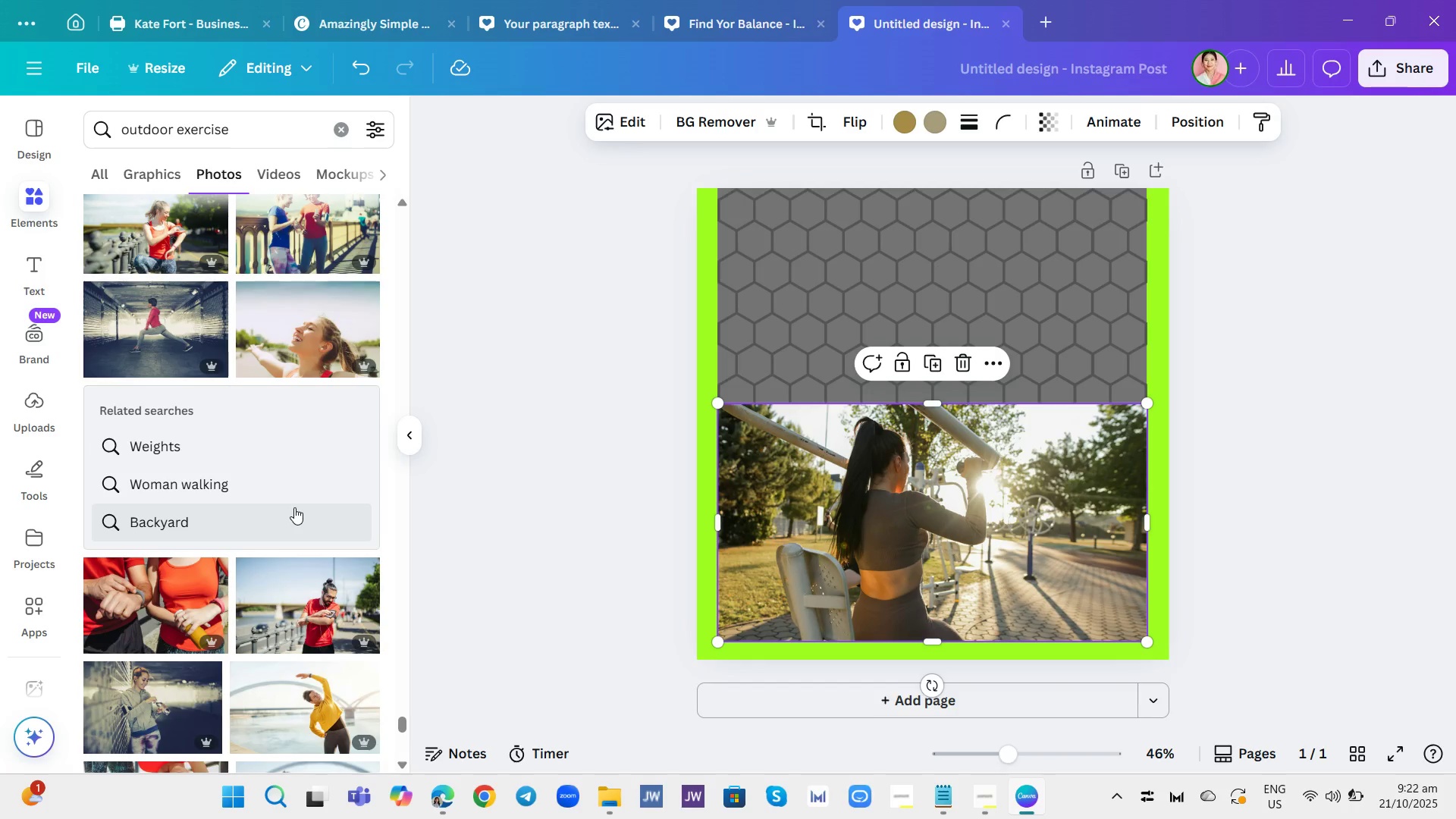 
scroll: coordinate [297, 504], scroll_direction: down, amount: 1.0
 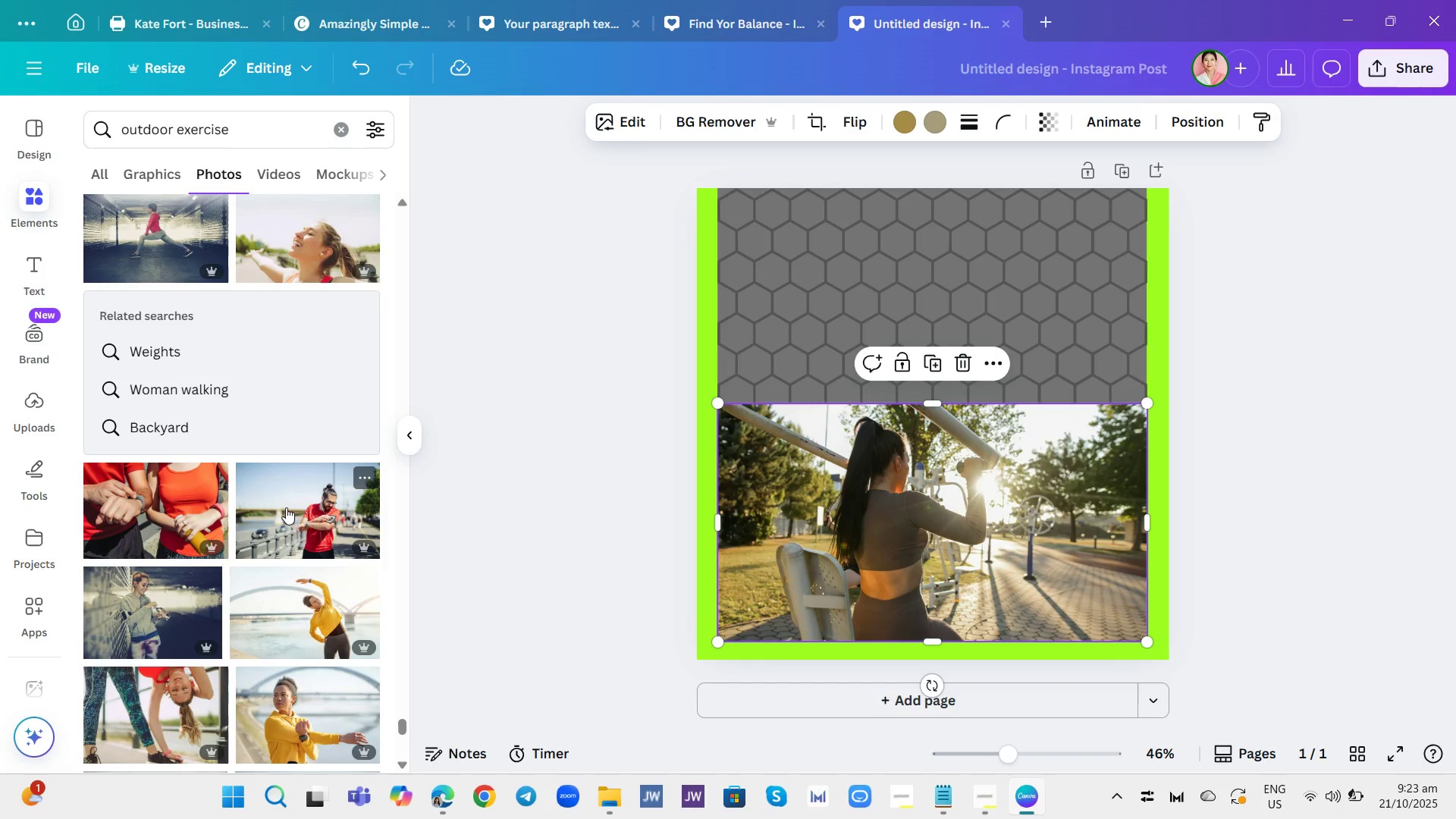 
wait(6.2)
 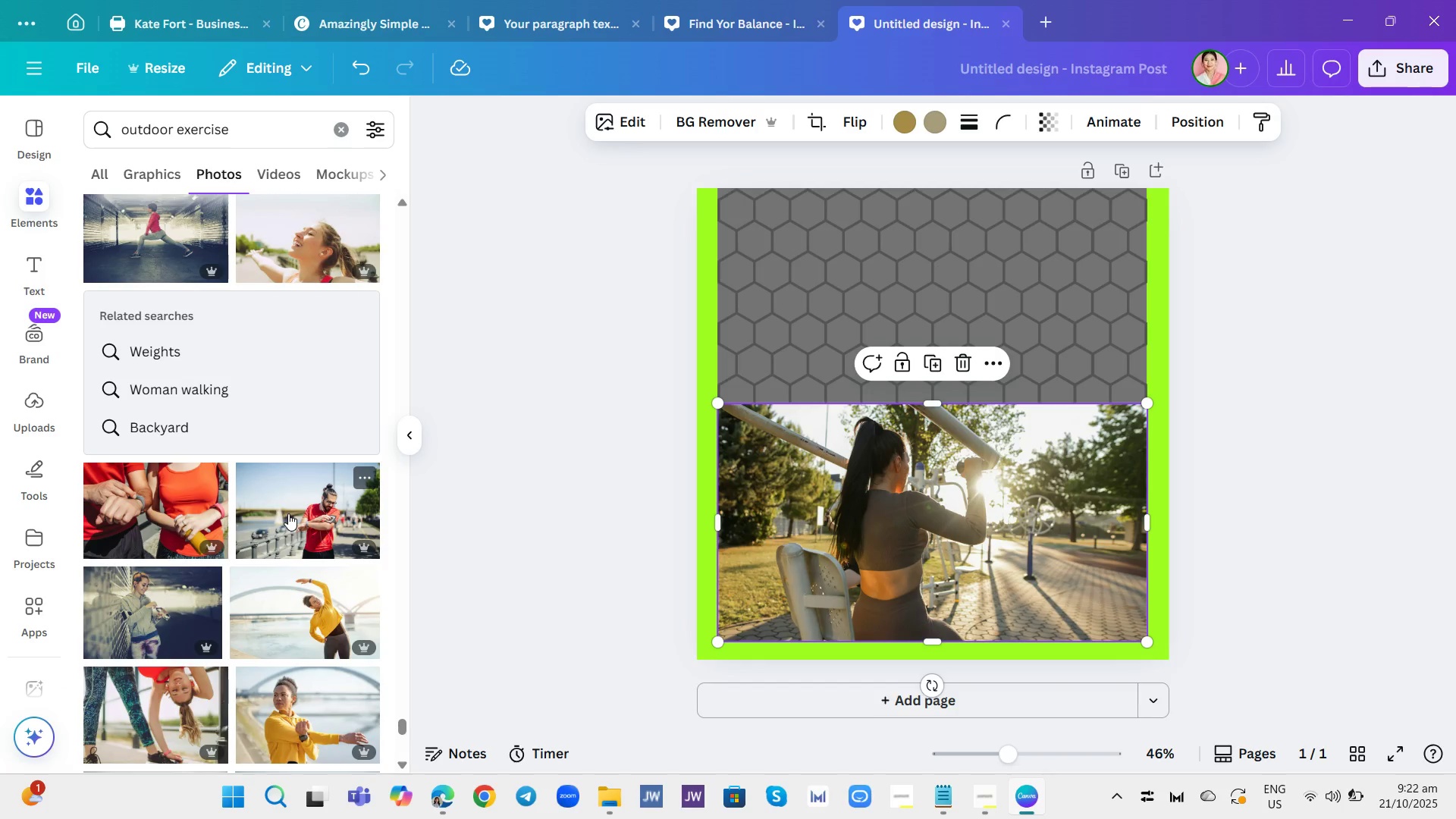 
scroll: coordinate [286, 515], scroll_direction: down, amount: 13.0
 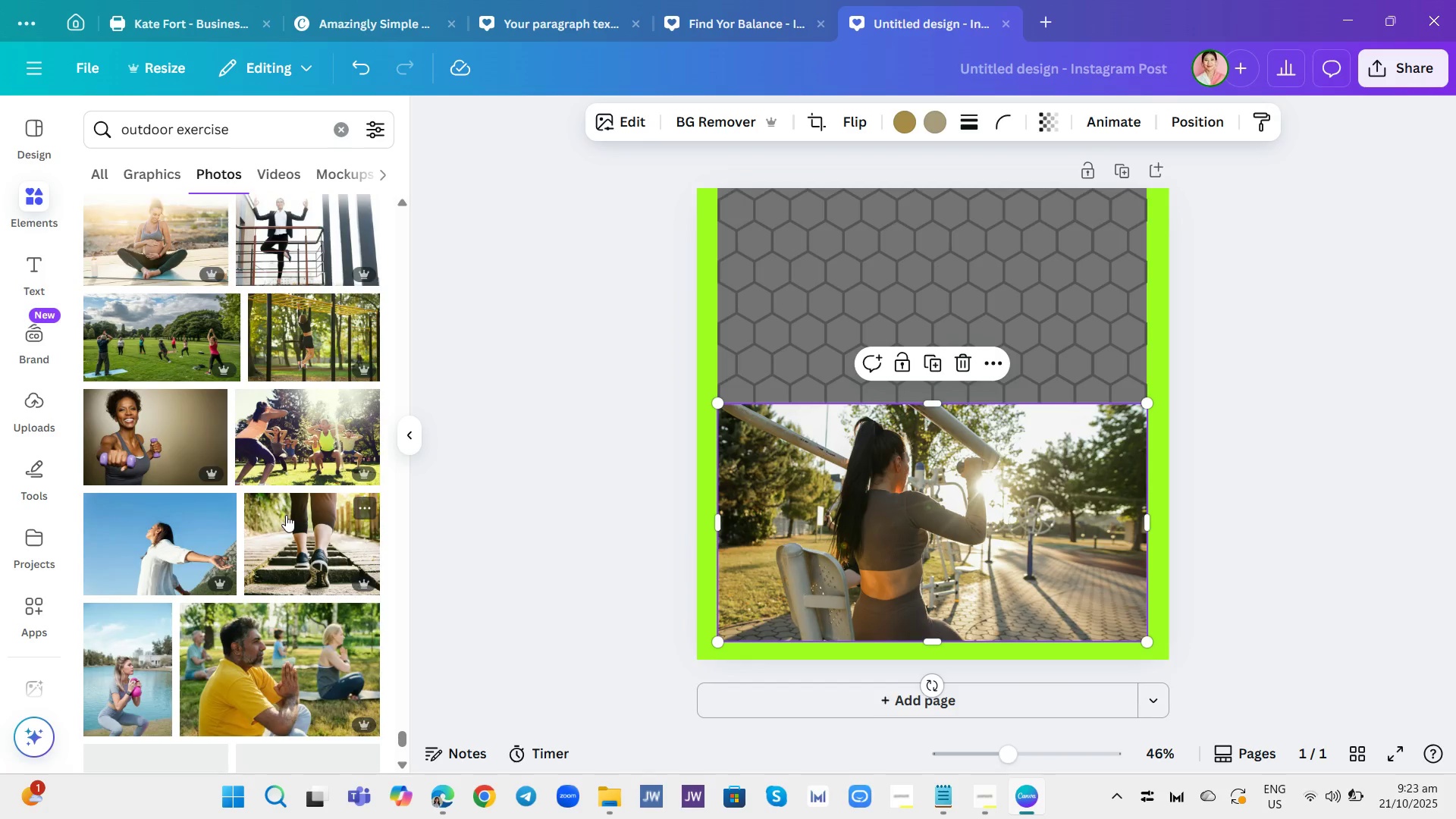 
scroll: coordinate [286, 515], scroll_direction: up, amount: 3.0
 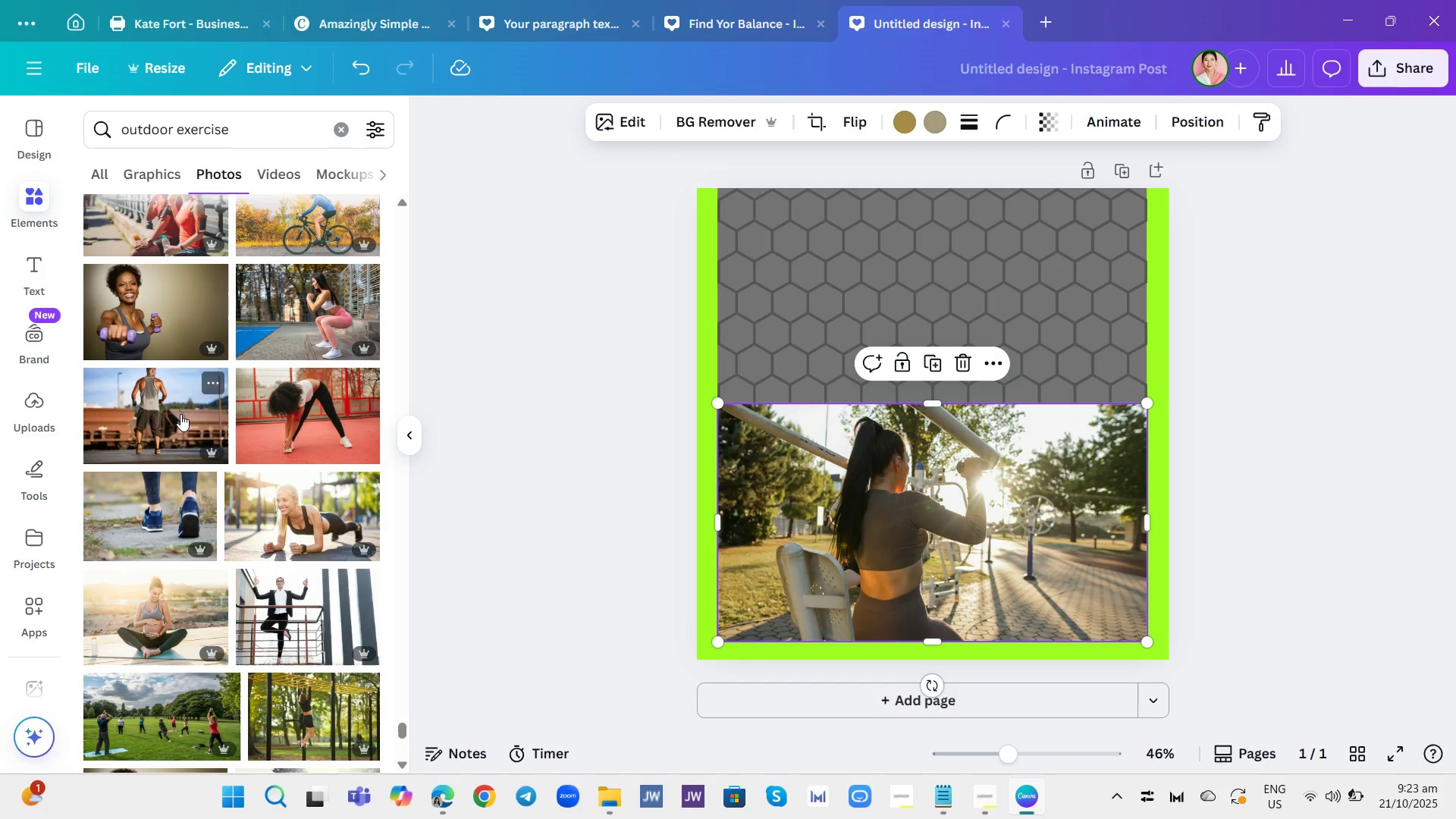 
left_click([180, 414])
 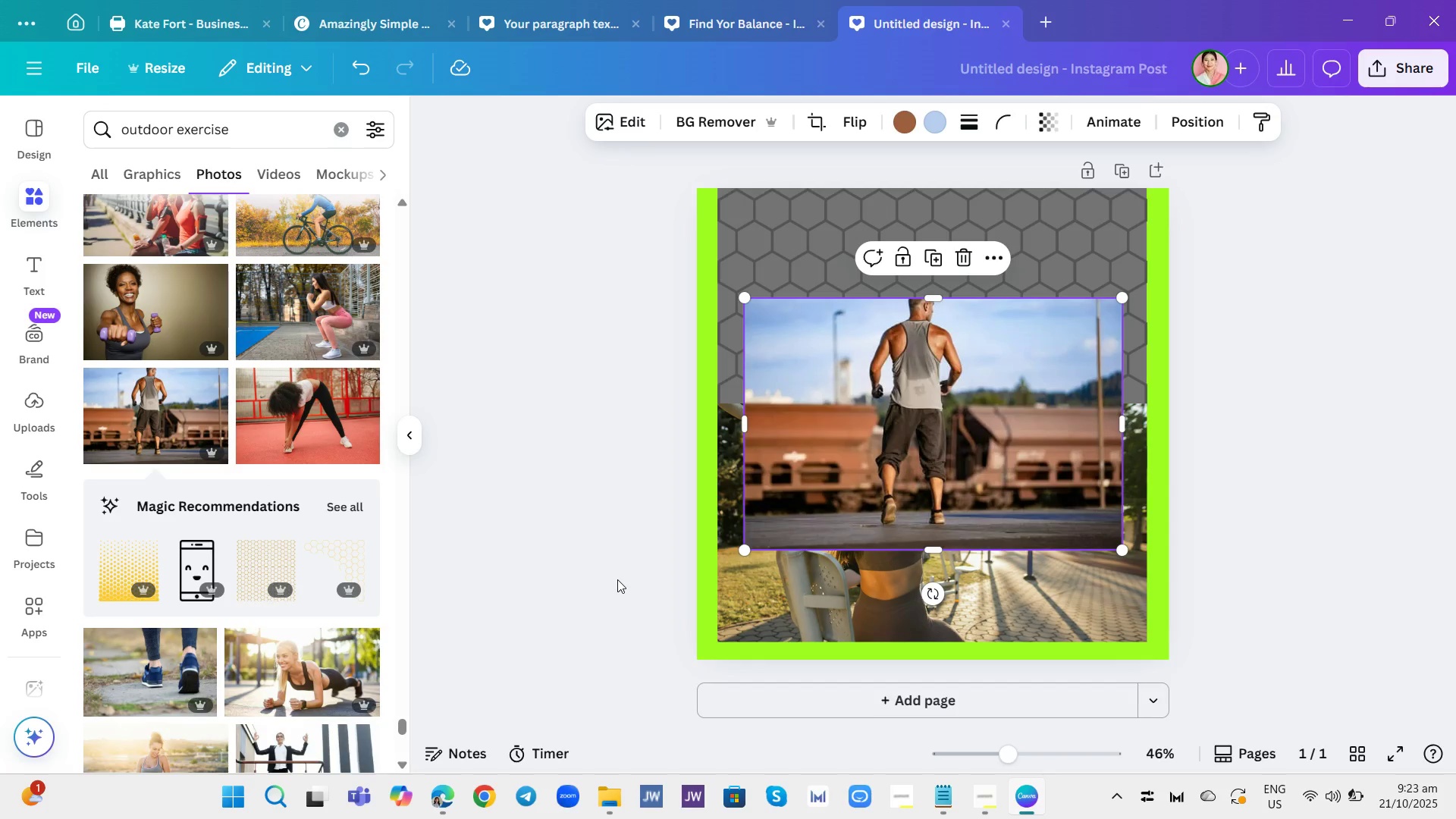 
wait(11.92)
 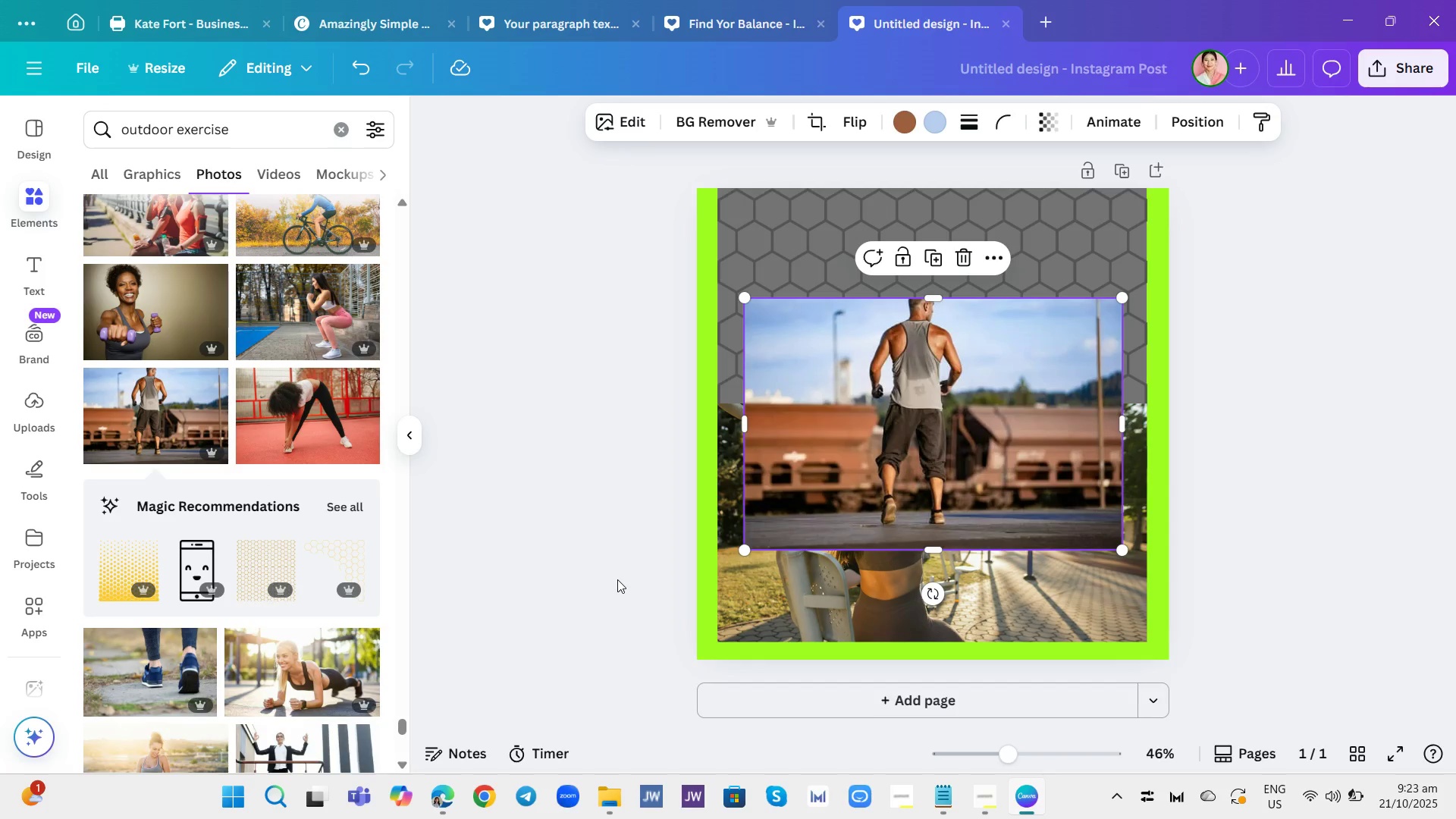 
left_click([982, 601])
 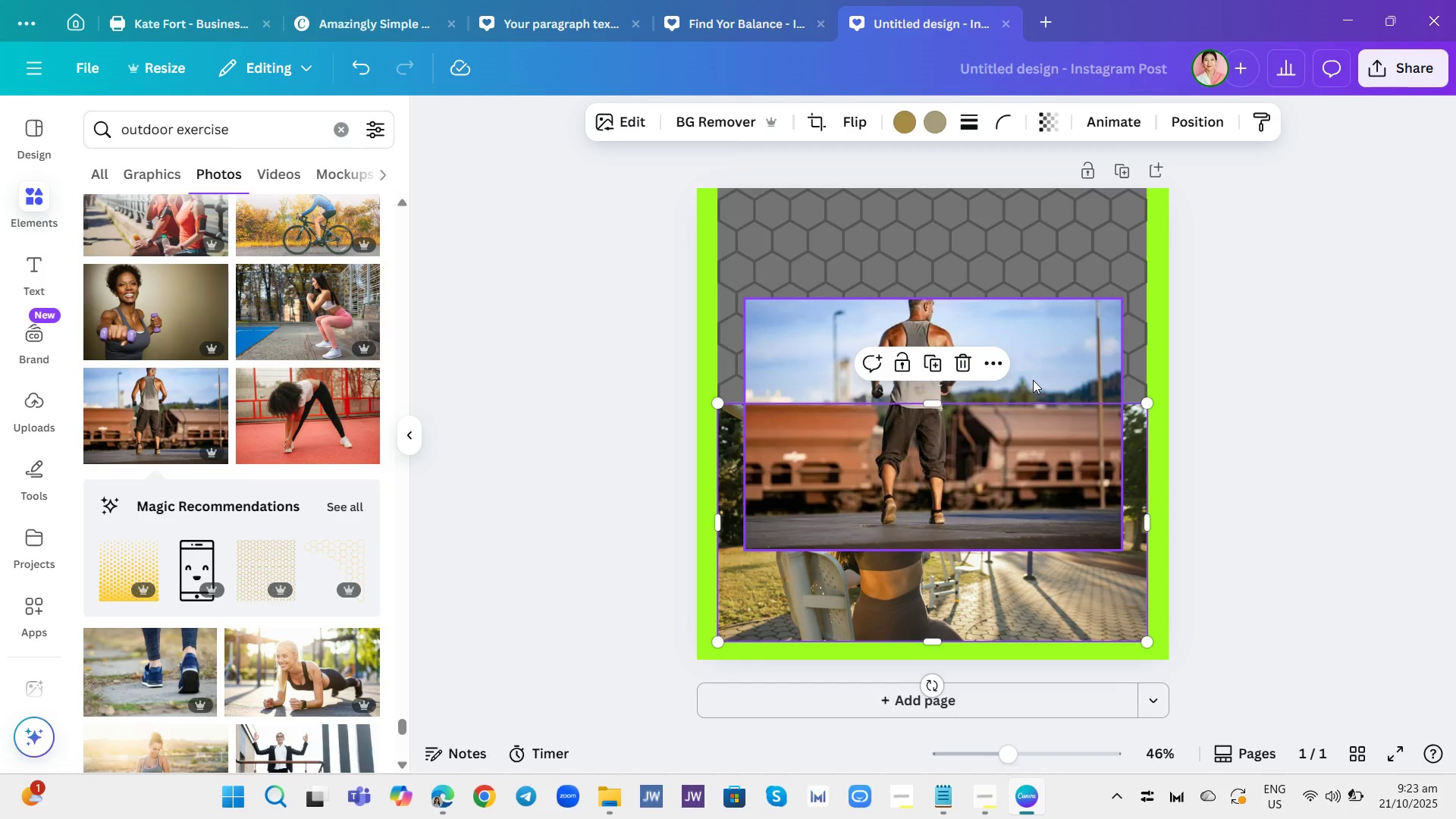 
left_click([1032, 382])
 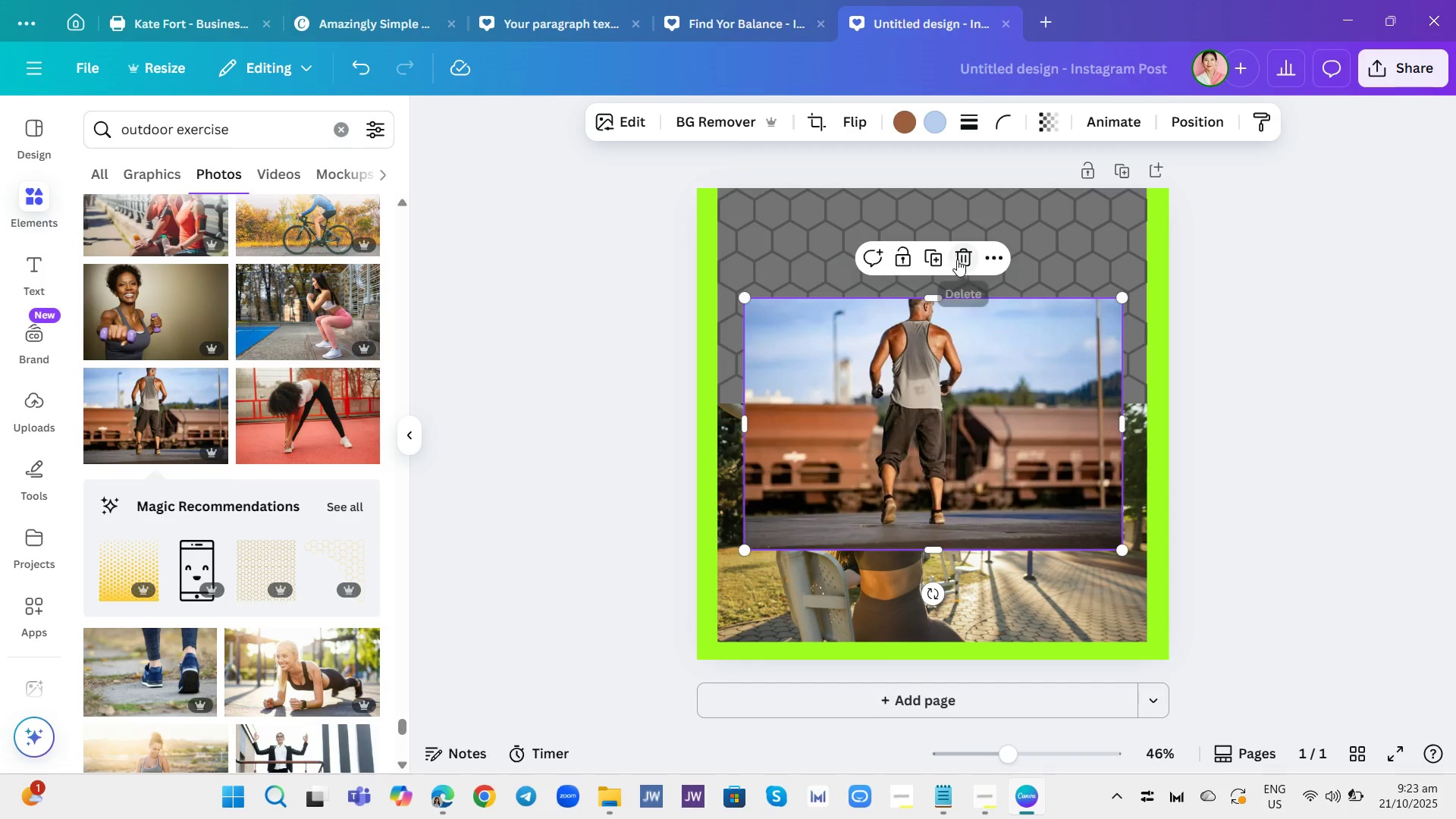 
left_click([958, 260])
 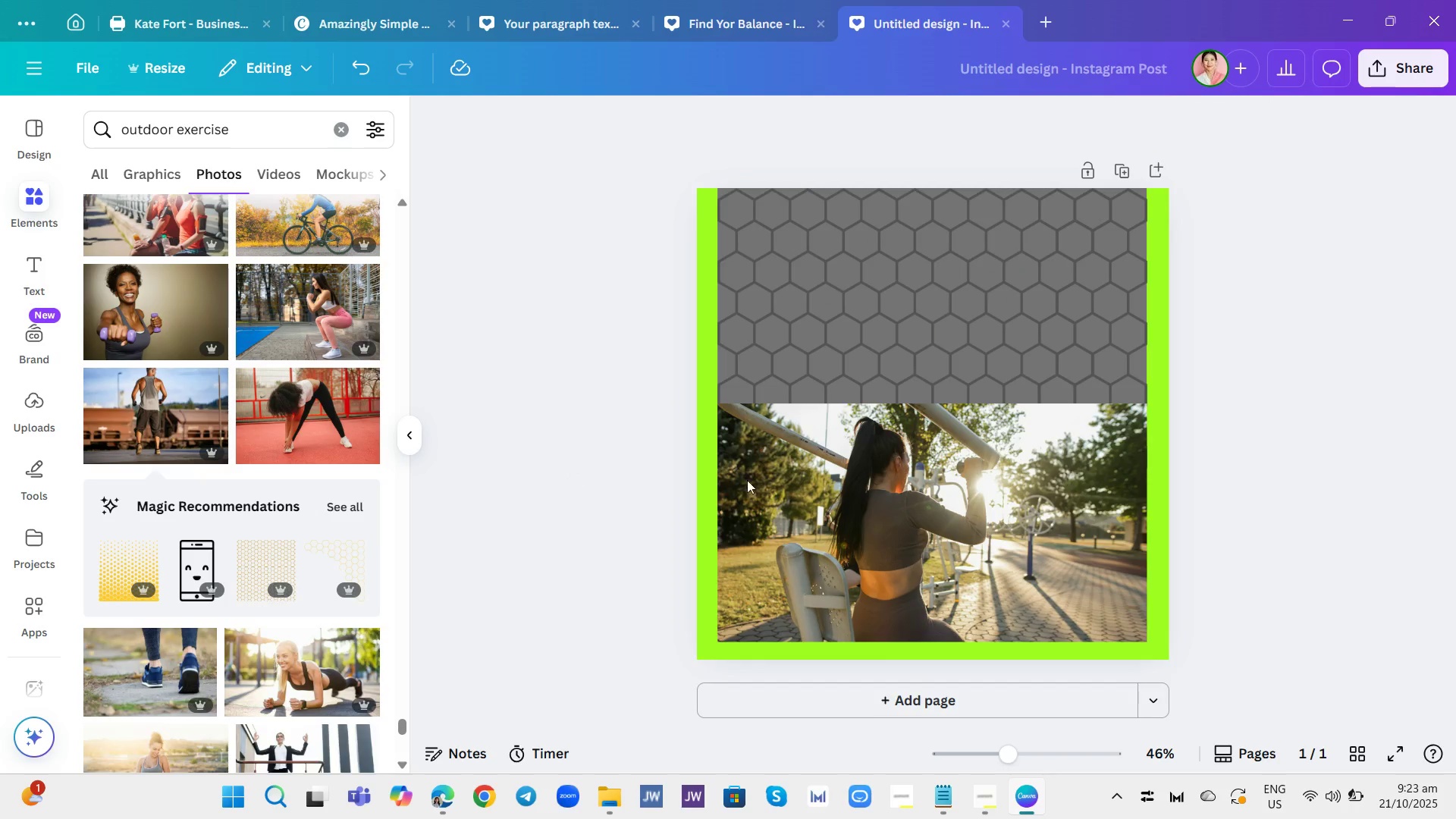 
left_click_drag(start_coordinate=[896, 499], to_coordinate=[836, 502])
 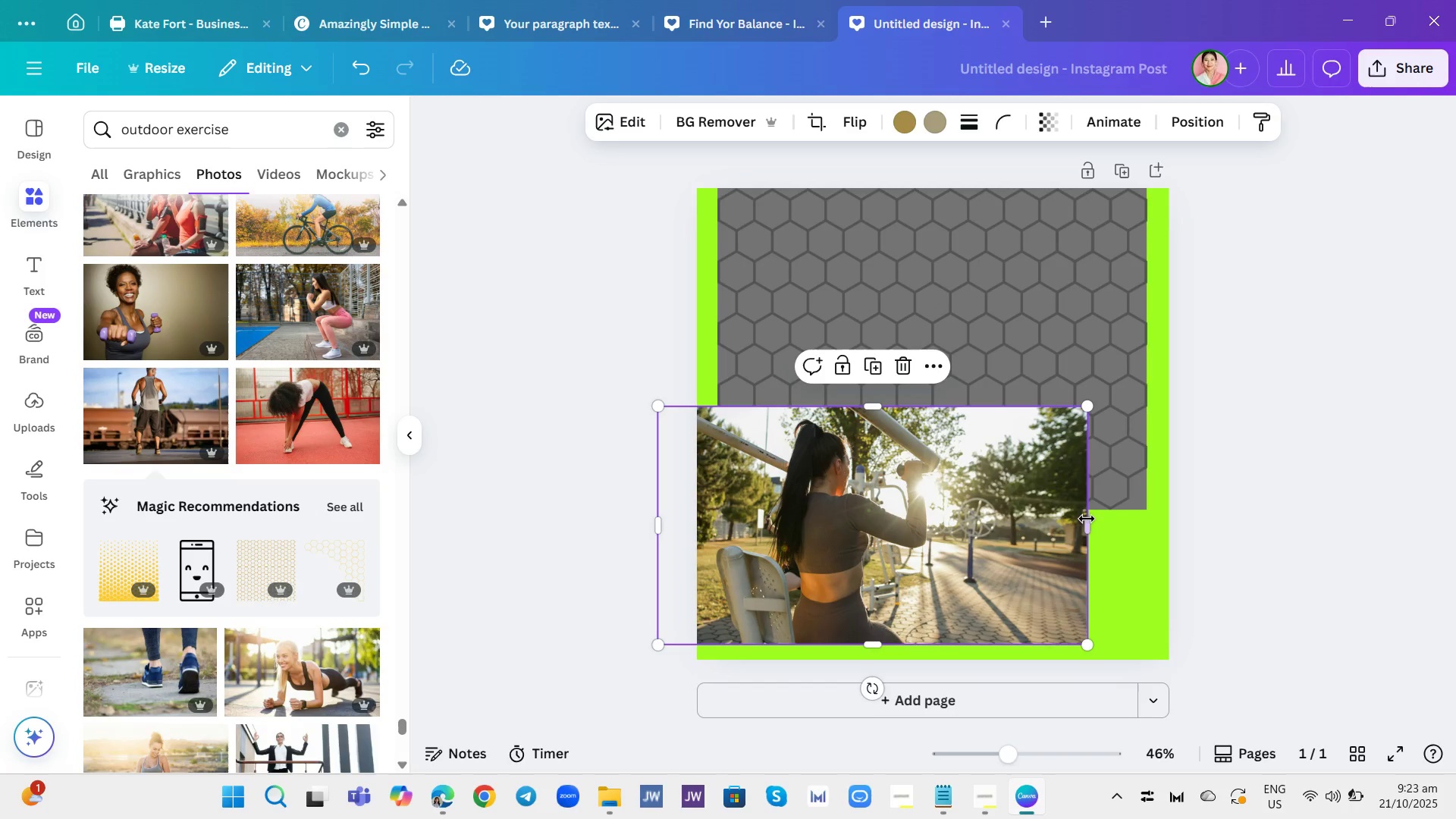 
left_click_drag(start_coordinate=[1091, 518], to_coordinate=[1155, 531])
 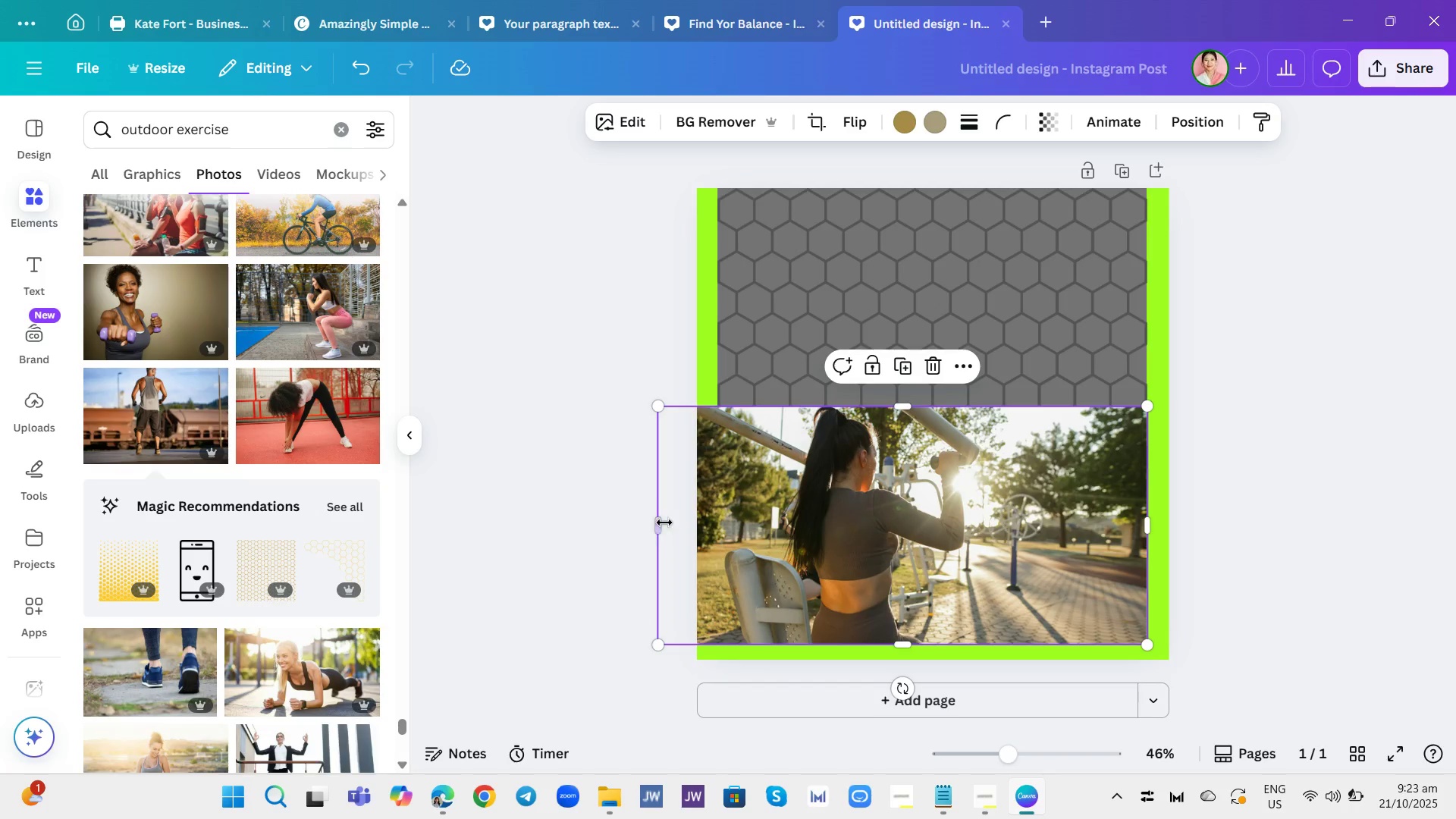 
left_click_drag(start_coordinate=[661, 524], to_coordinate=[715, 535])
 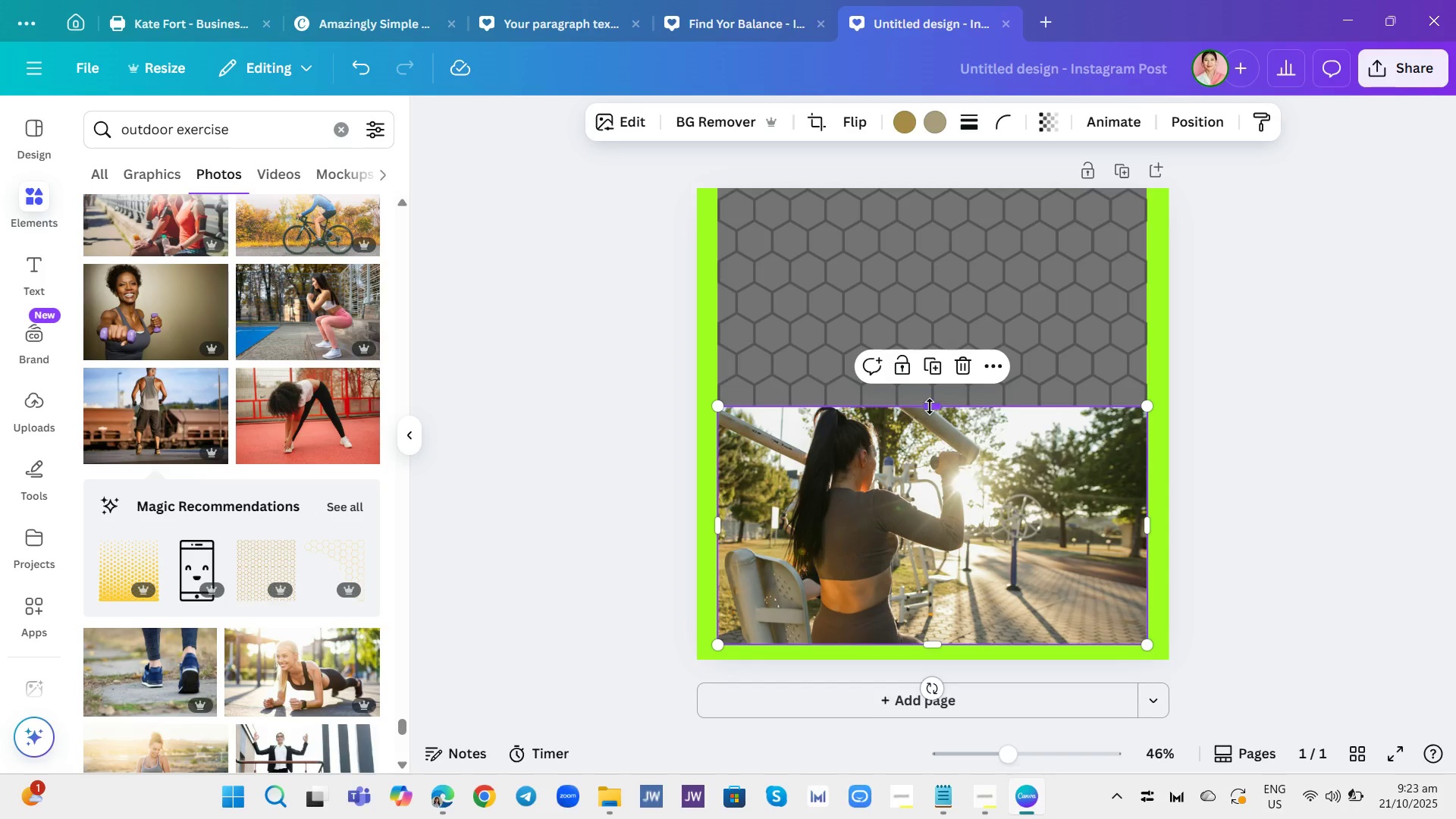 
left_click_drag(start_coordinate=[934, 402], to_coordinate=[934, 386])
 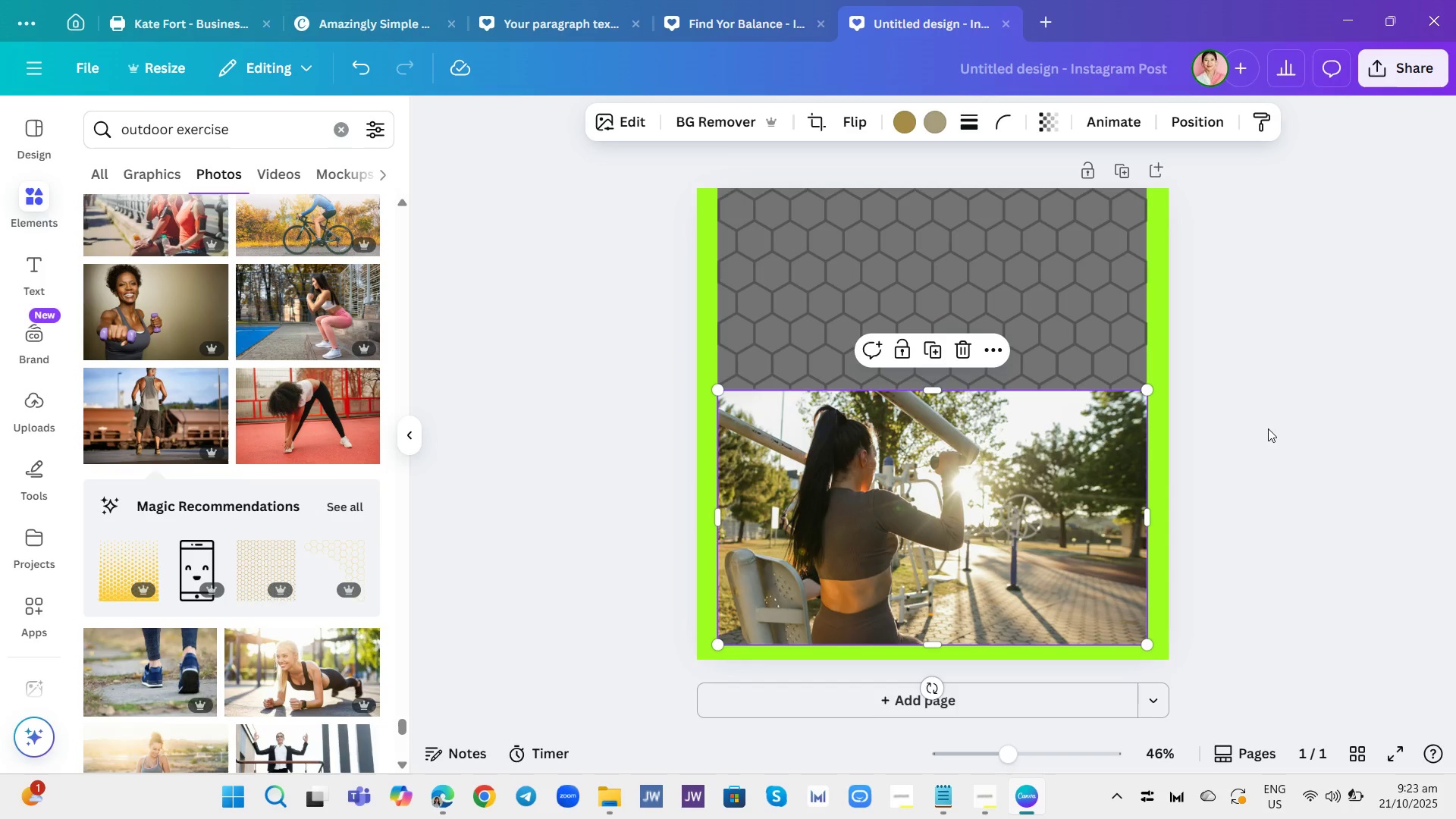 
left_click_drag(start_coordinate=[1276, 429], to_coordinate=[1280, 429])
 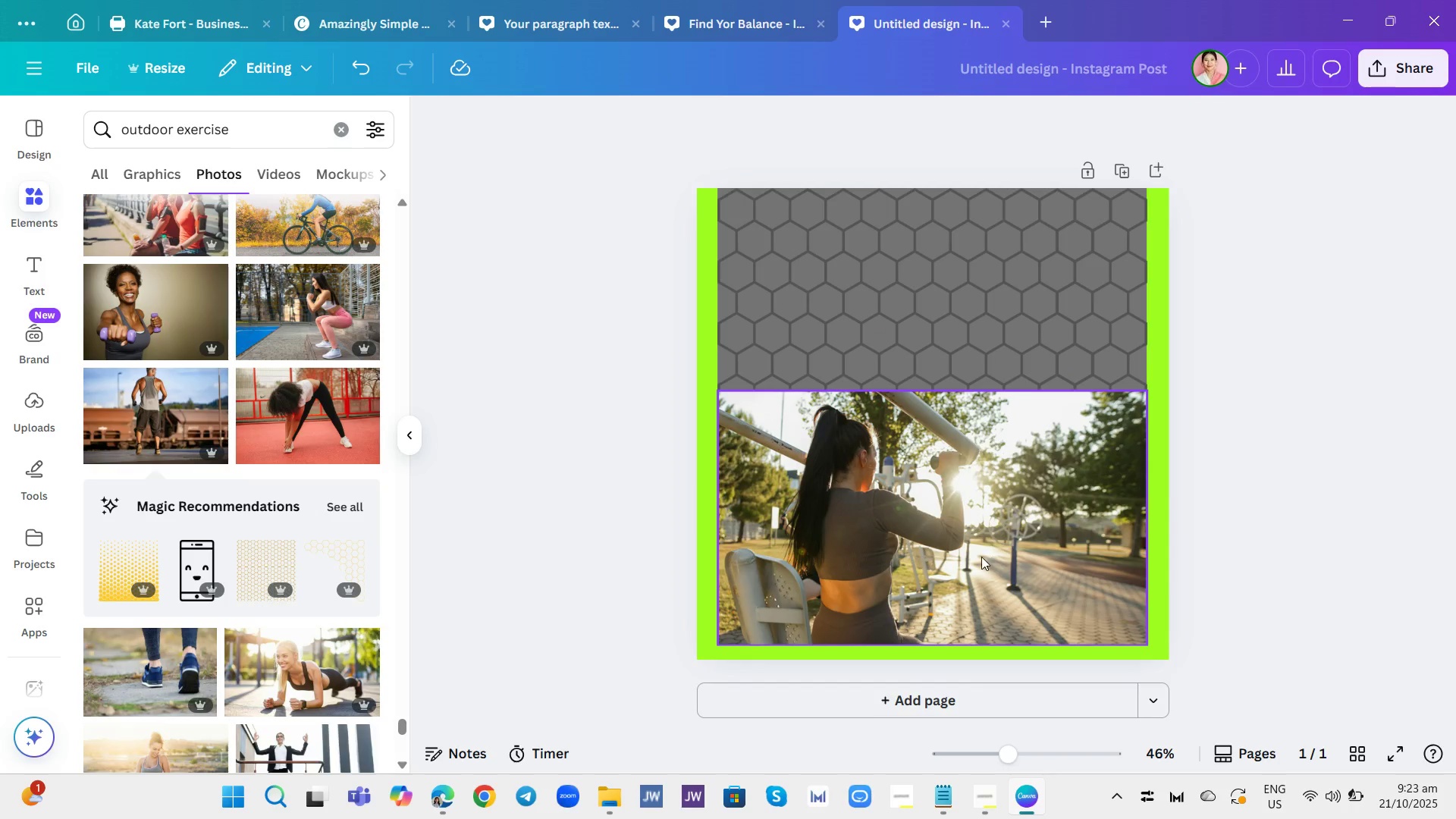 
left_click_drag(start_coordinate=[948, 554], to_coordinate=[913, 558])
 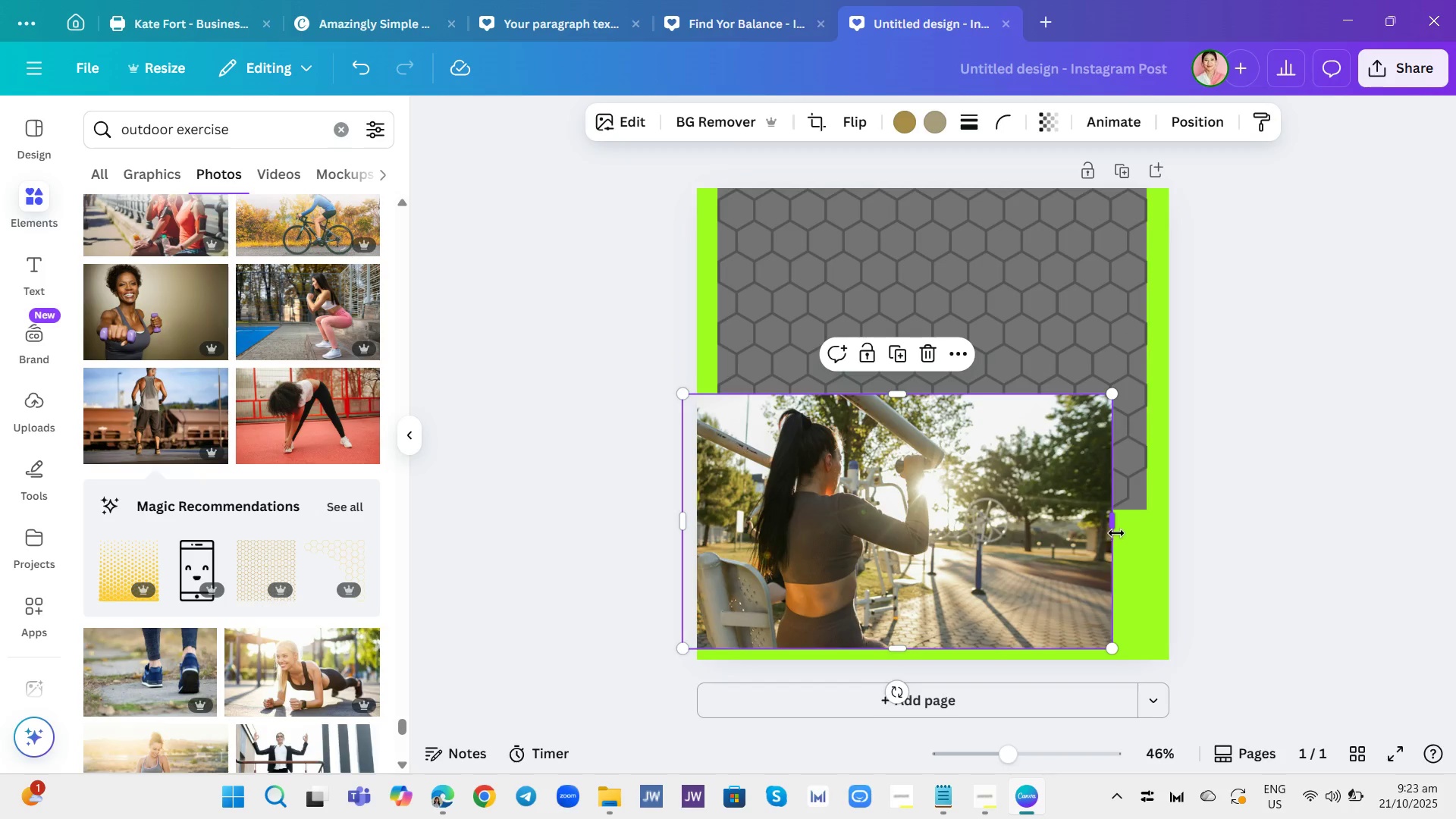 
left_click_drag(start_coordinate=[1116, 525], to_coordinate=[1159, 529])
 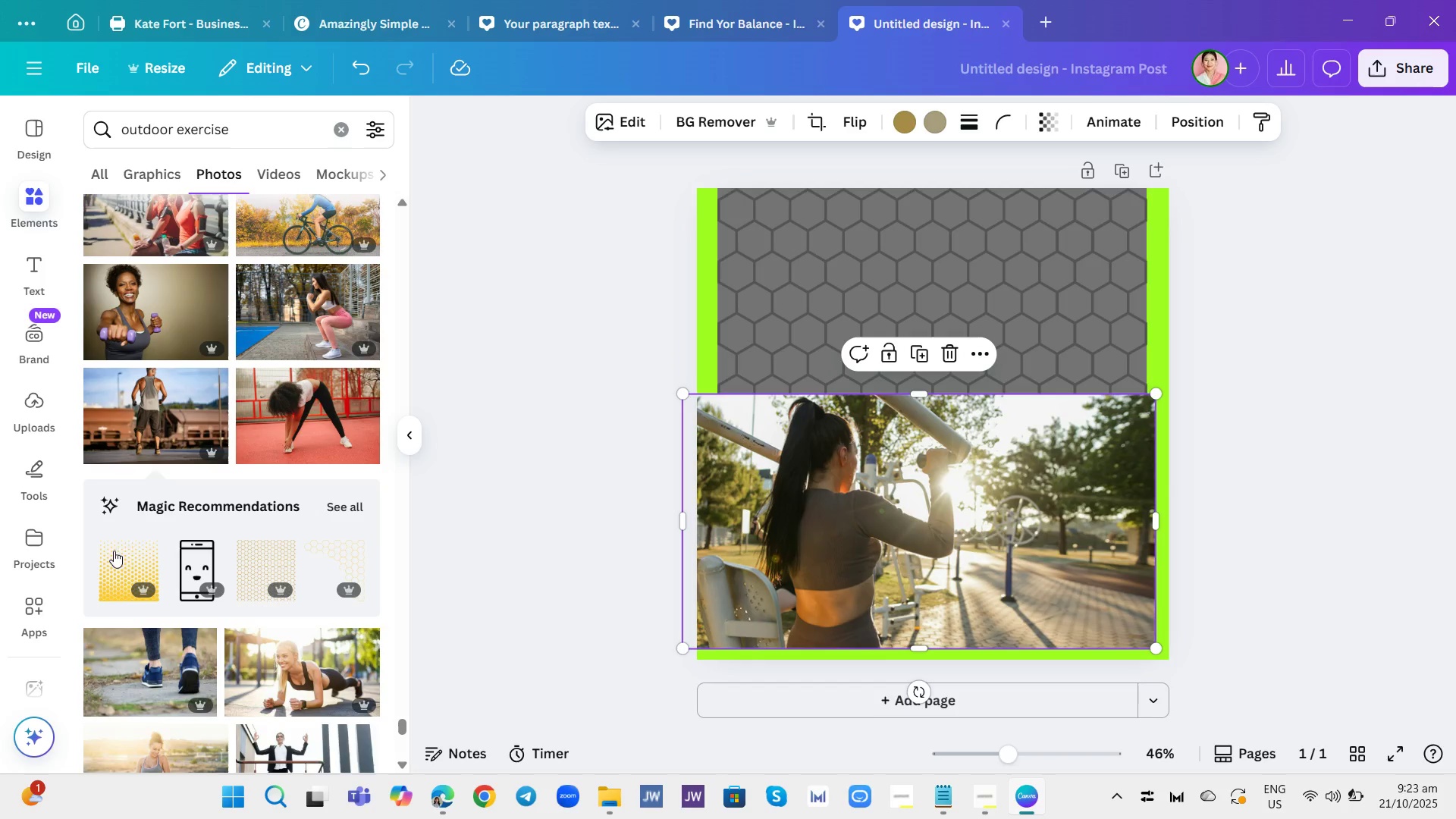 
scroll: coordinate [293, 535], scroll_direction: down, amount: 13.0
 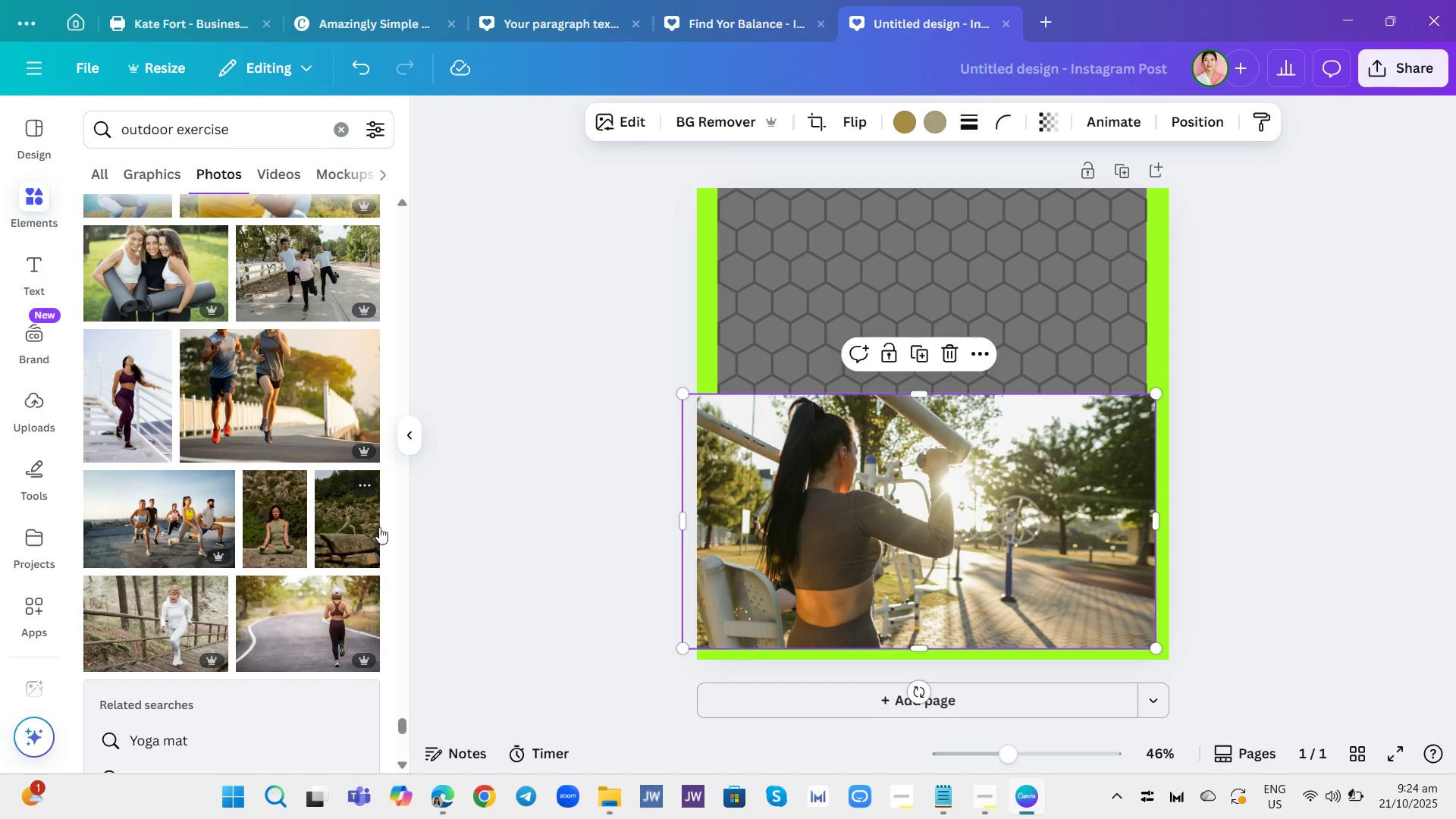 
wait(8.21)
 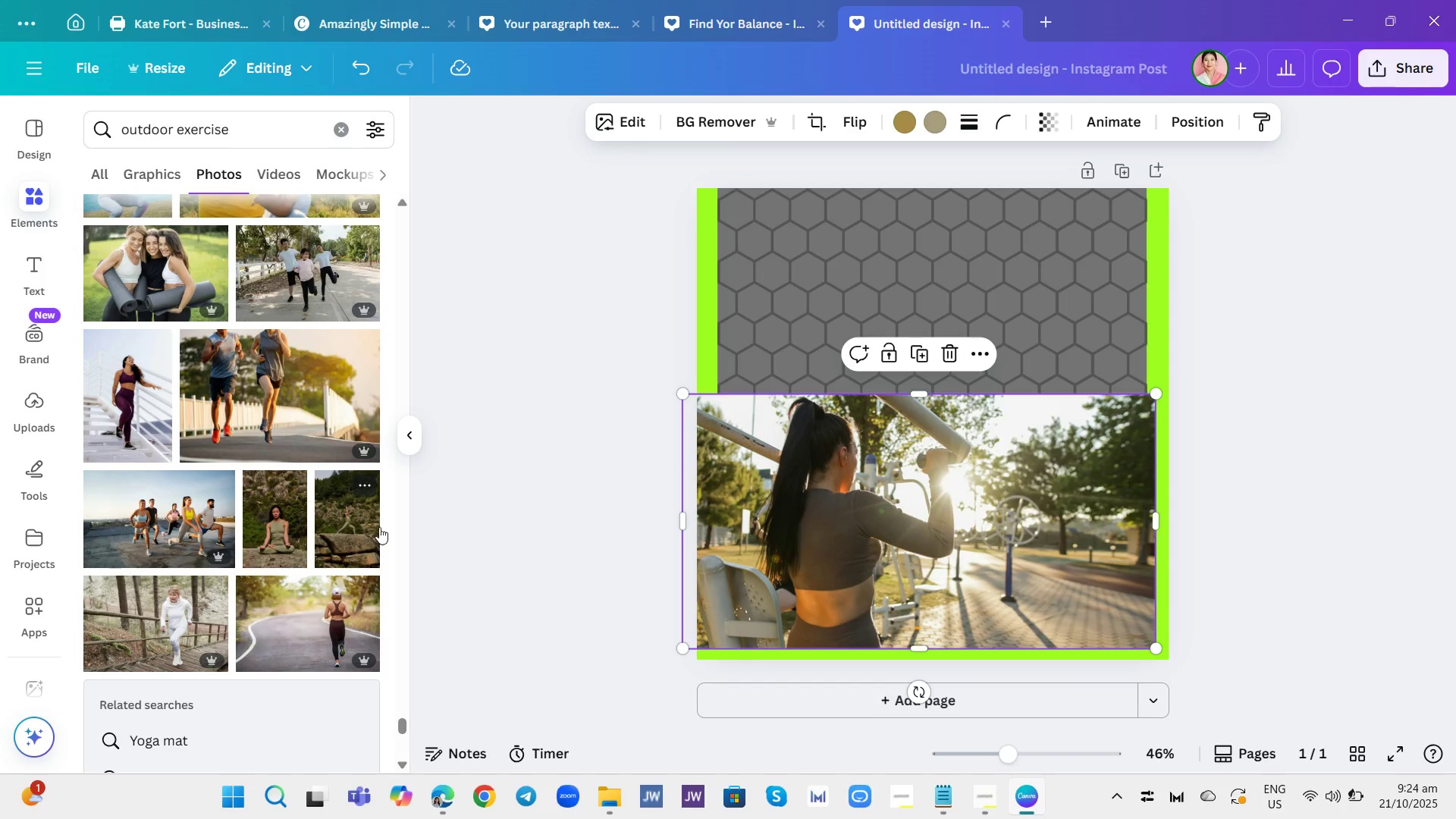 
scroll: coordinate [358, 593], scroll_direction: down, amount: 5.0
 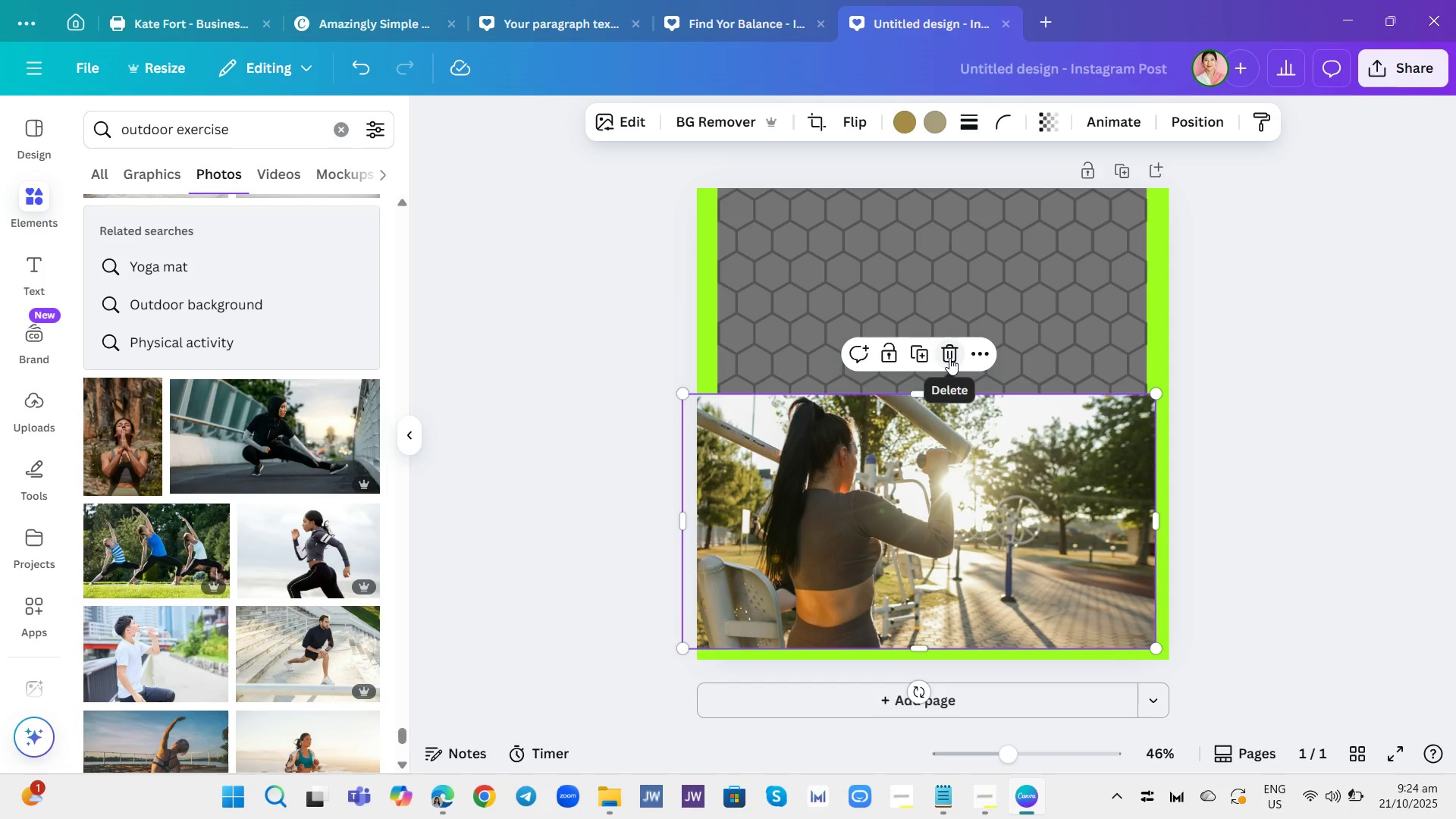 
left_click([949, 358])
 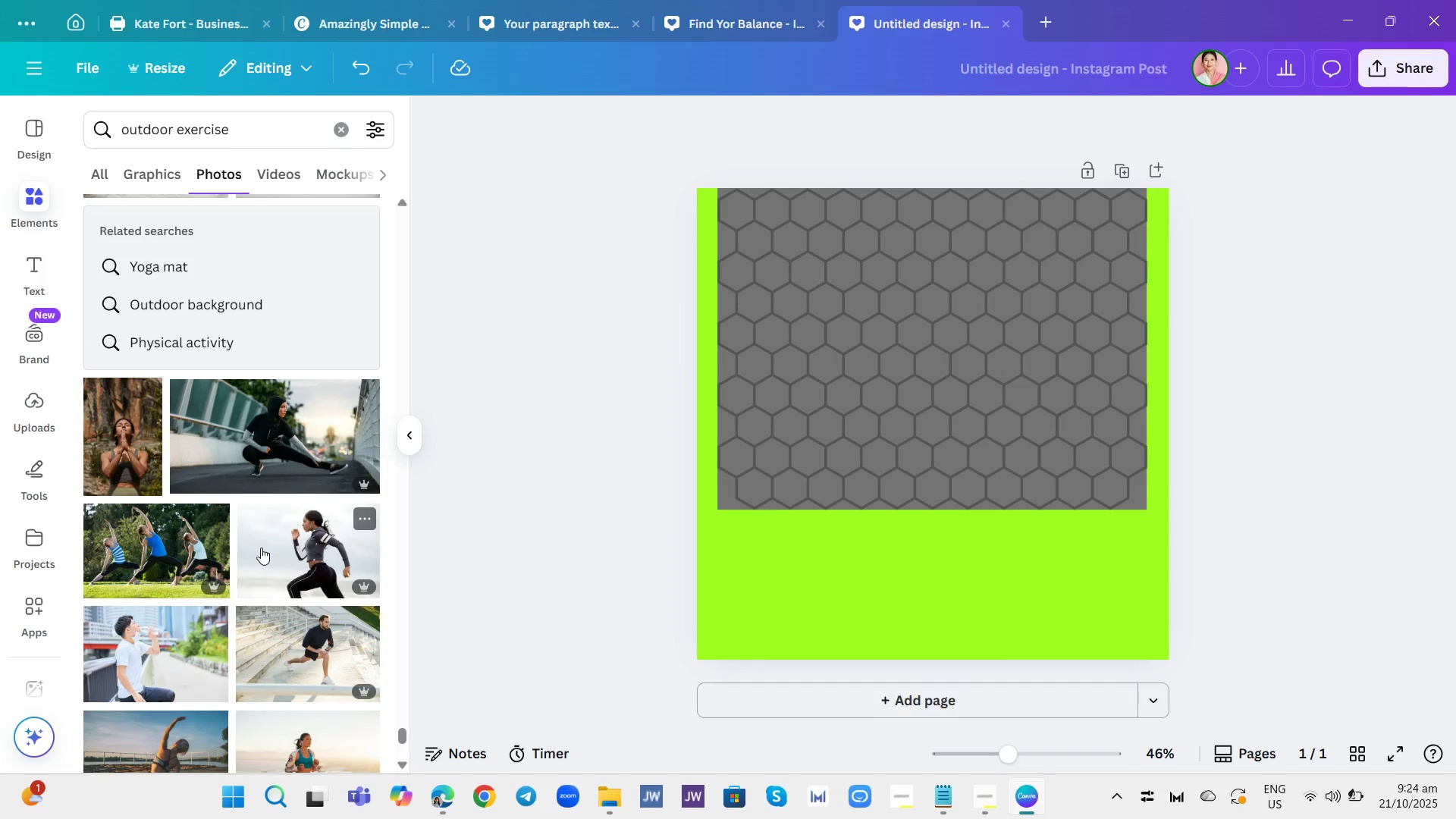 
scroll: coordinate [262, 548], scroll_direction: down, amount: 2.0
 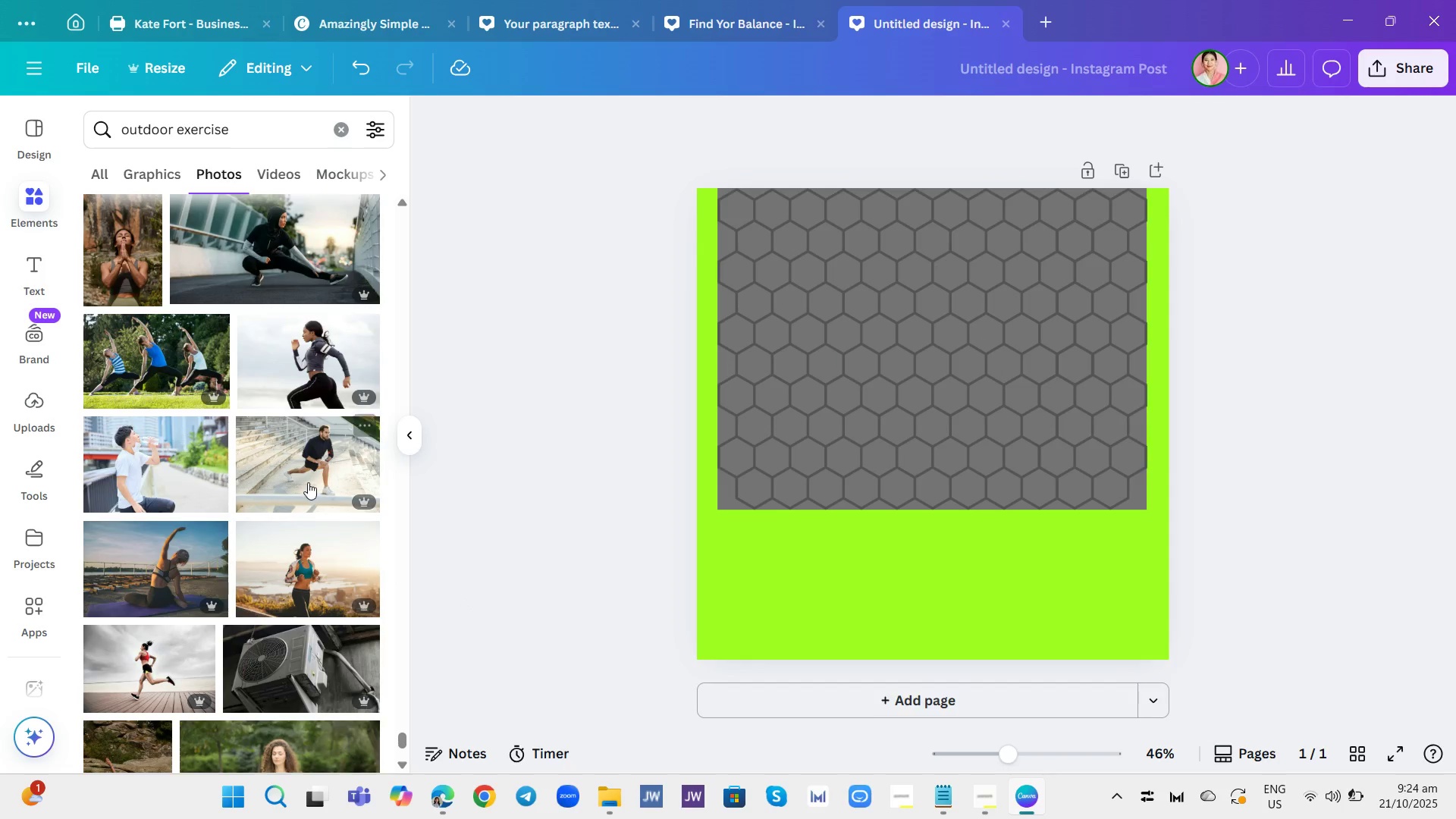 
left_click([310, 475])
 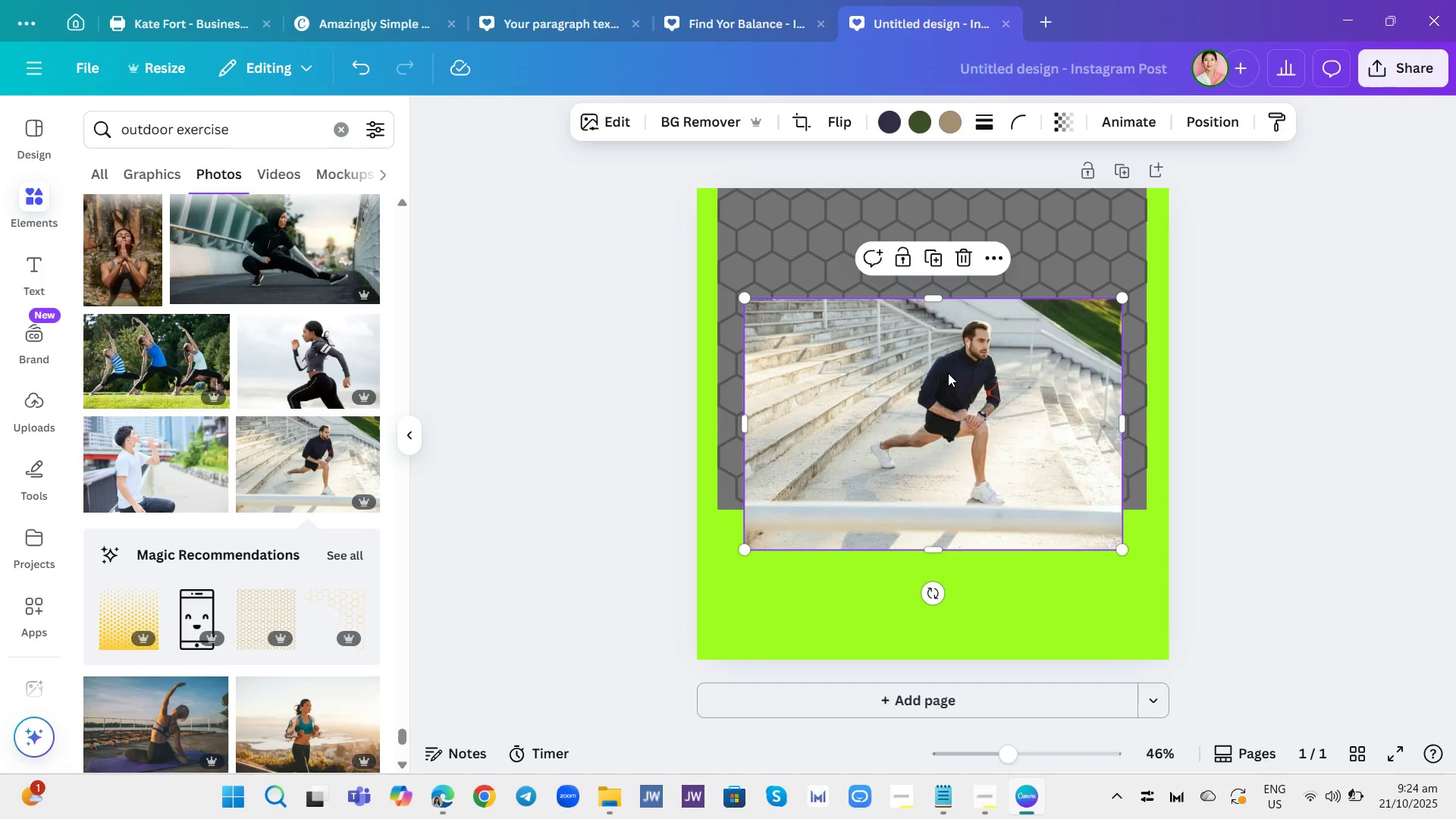 
left_click_drag(start_coordinate=[970, 415], to_coordinate=[945, 538])
 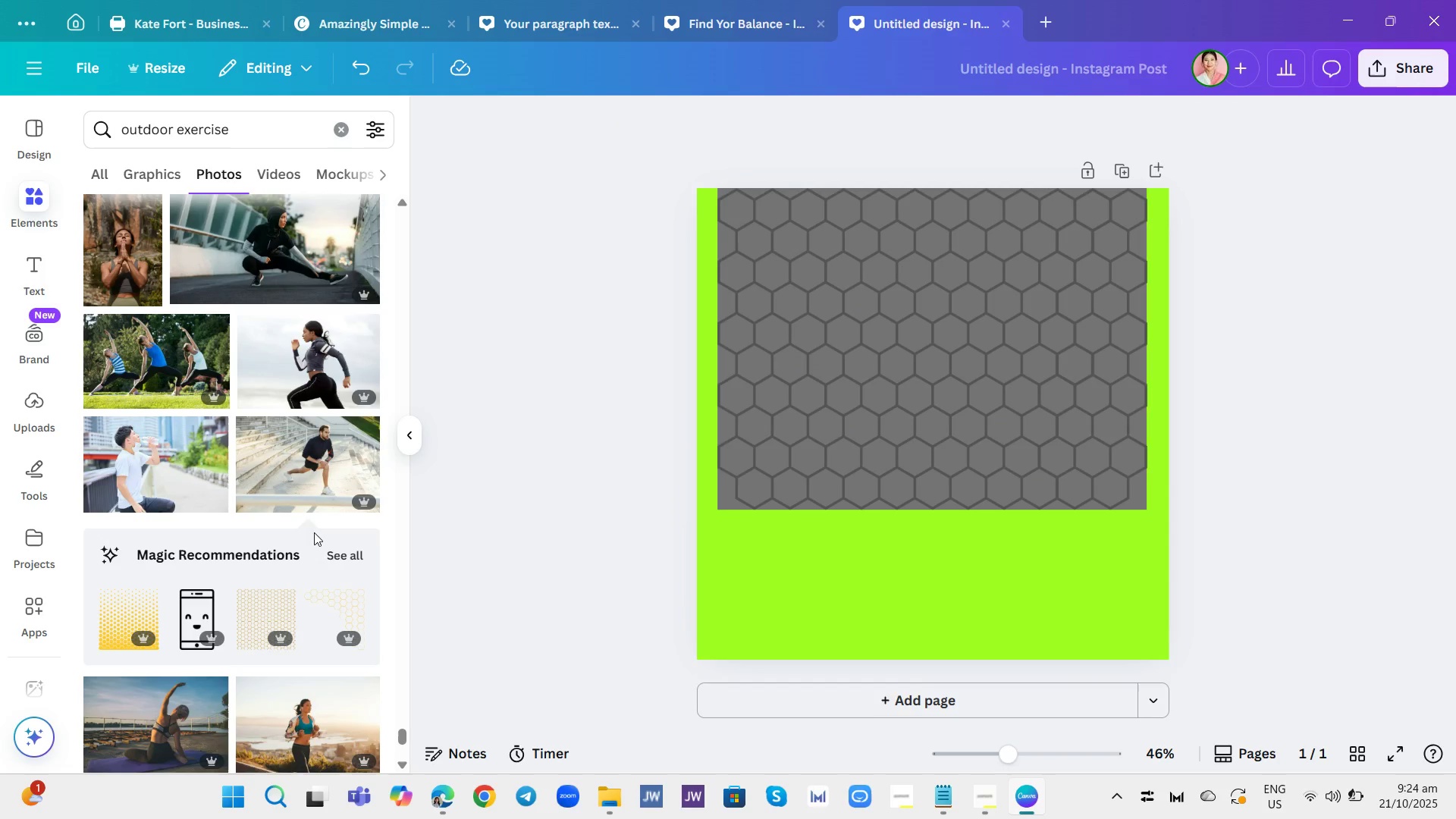 
scroll: coordinate [252, 549], scroll_direction: down, amount: 2.0
 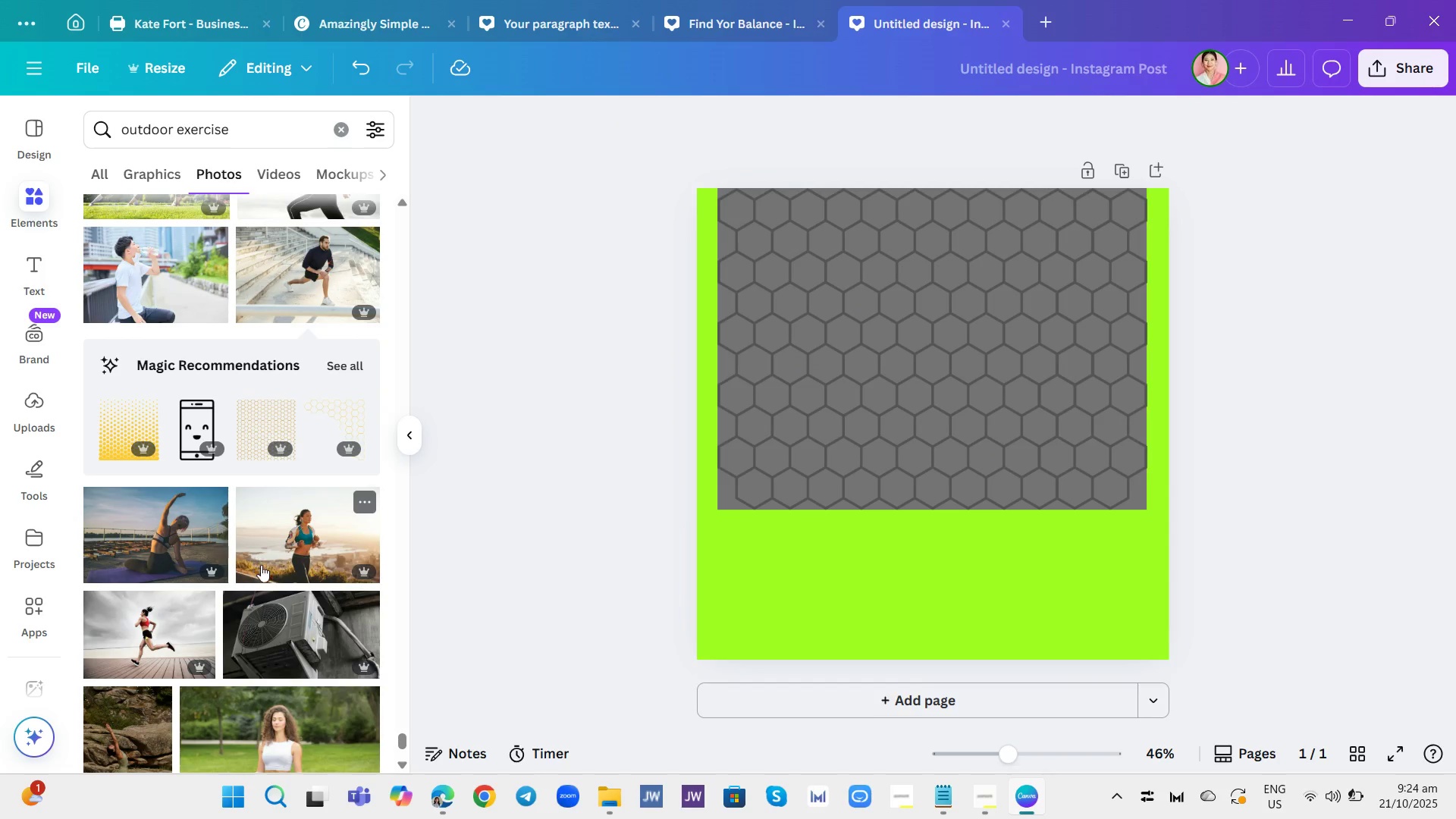 
scroll: coordinate [277, 563], scroll_direction: up, amount: 7.0
 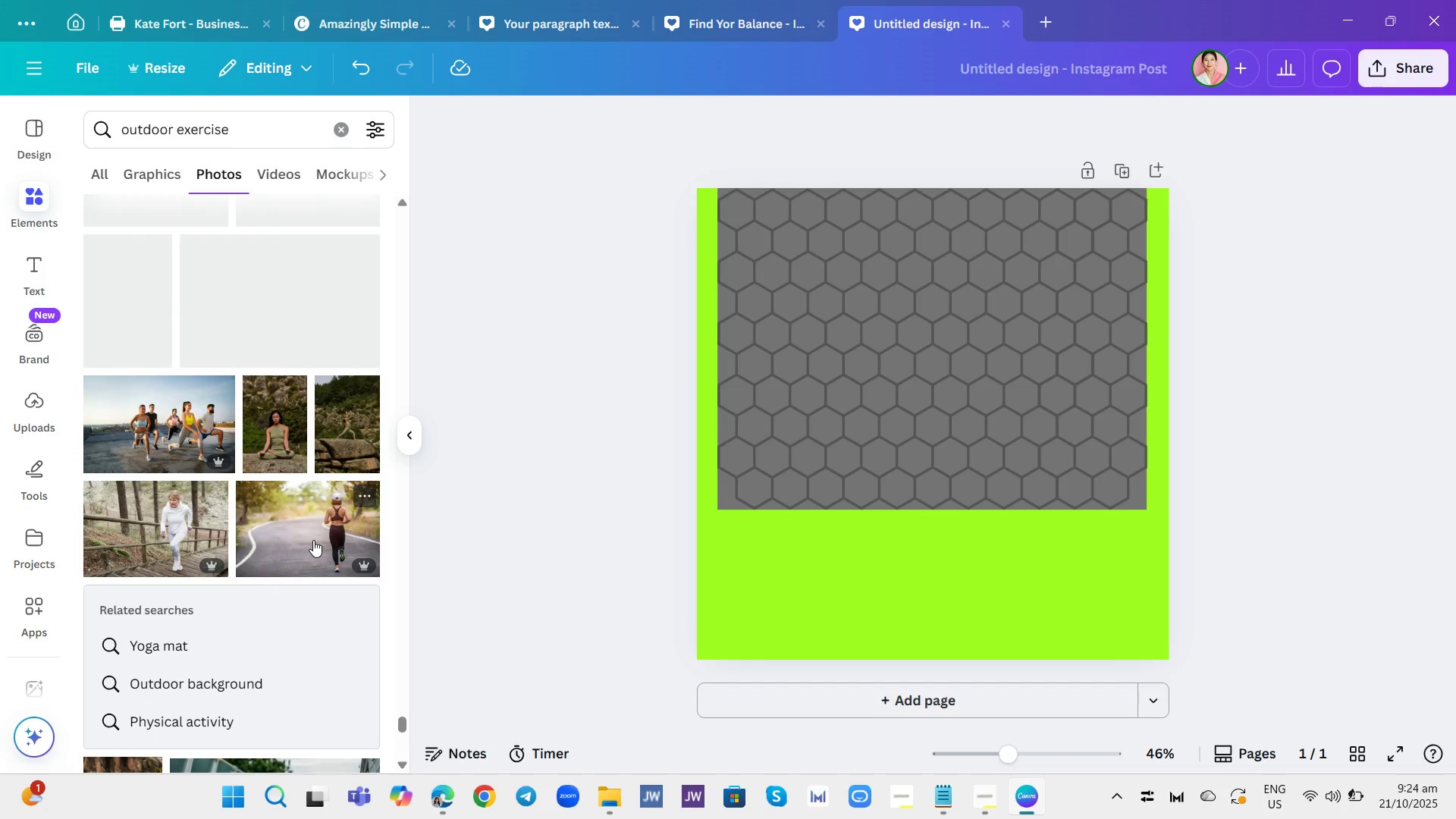 
left_click([313, 540])
 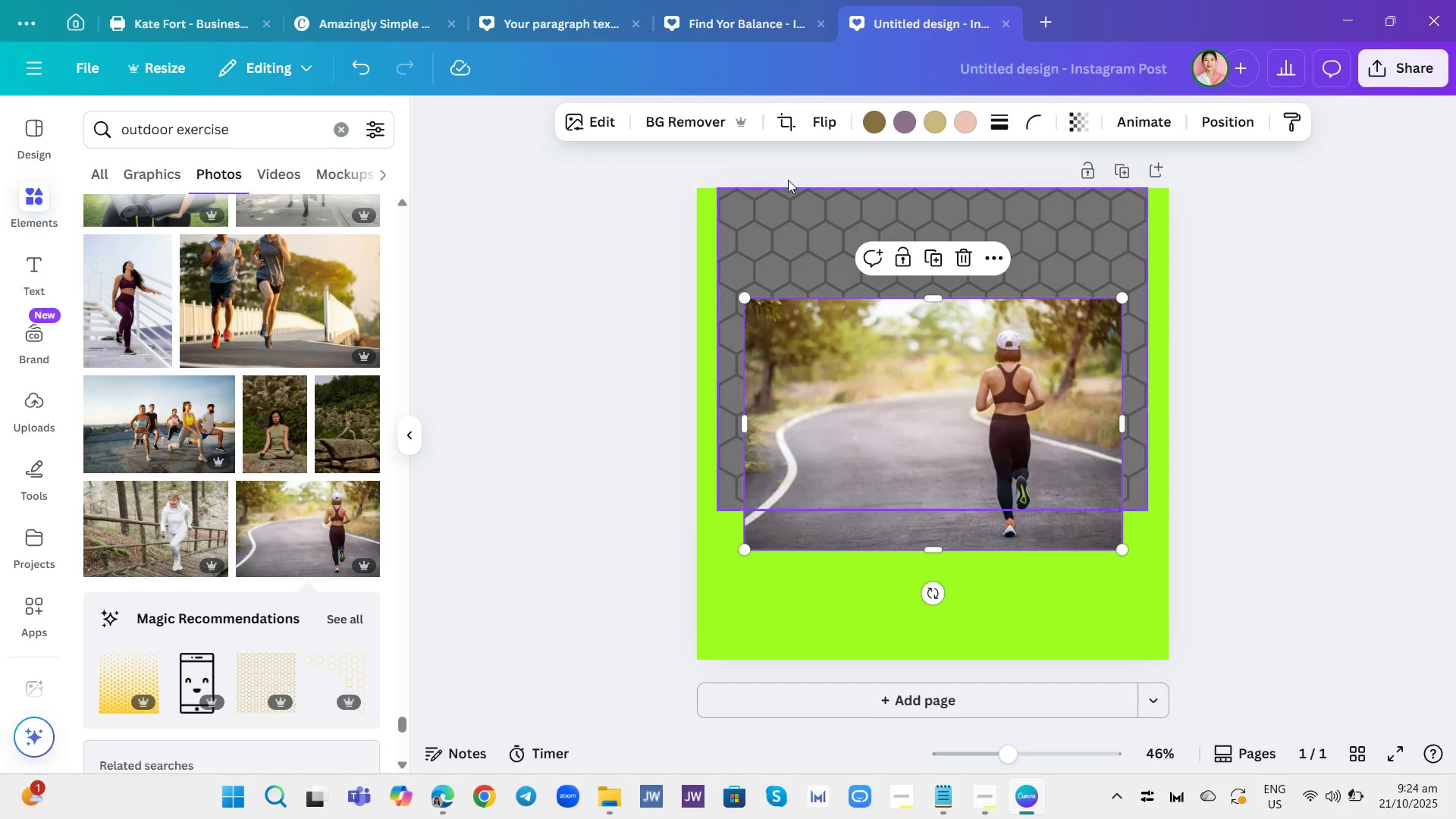 
left_click([820, 113])
 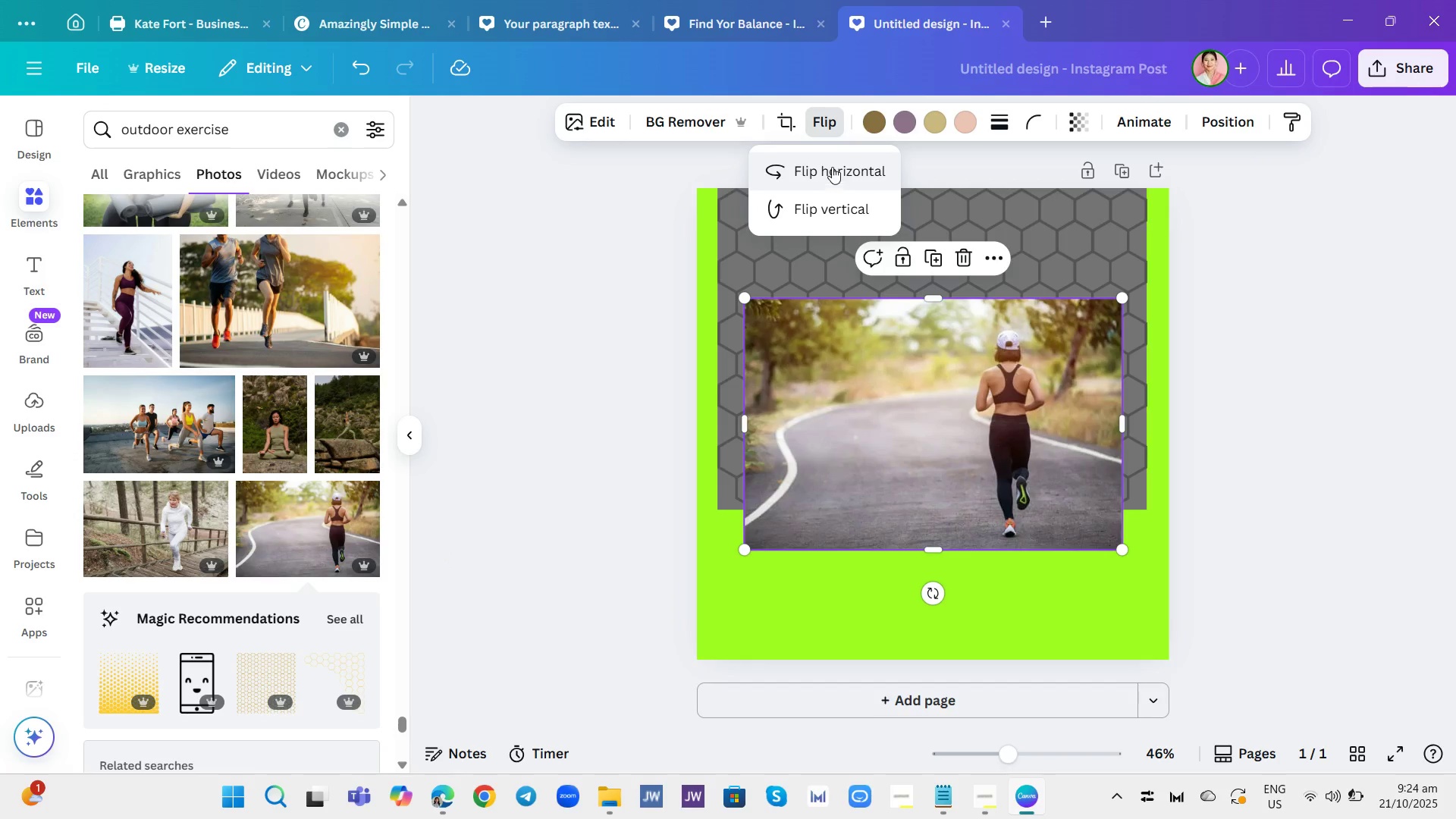 
left_click([832, 166])
 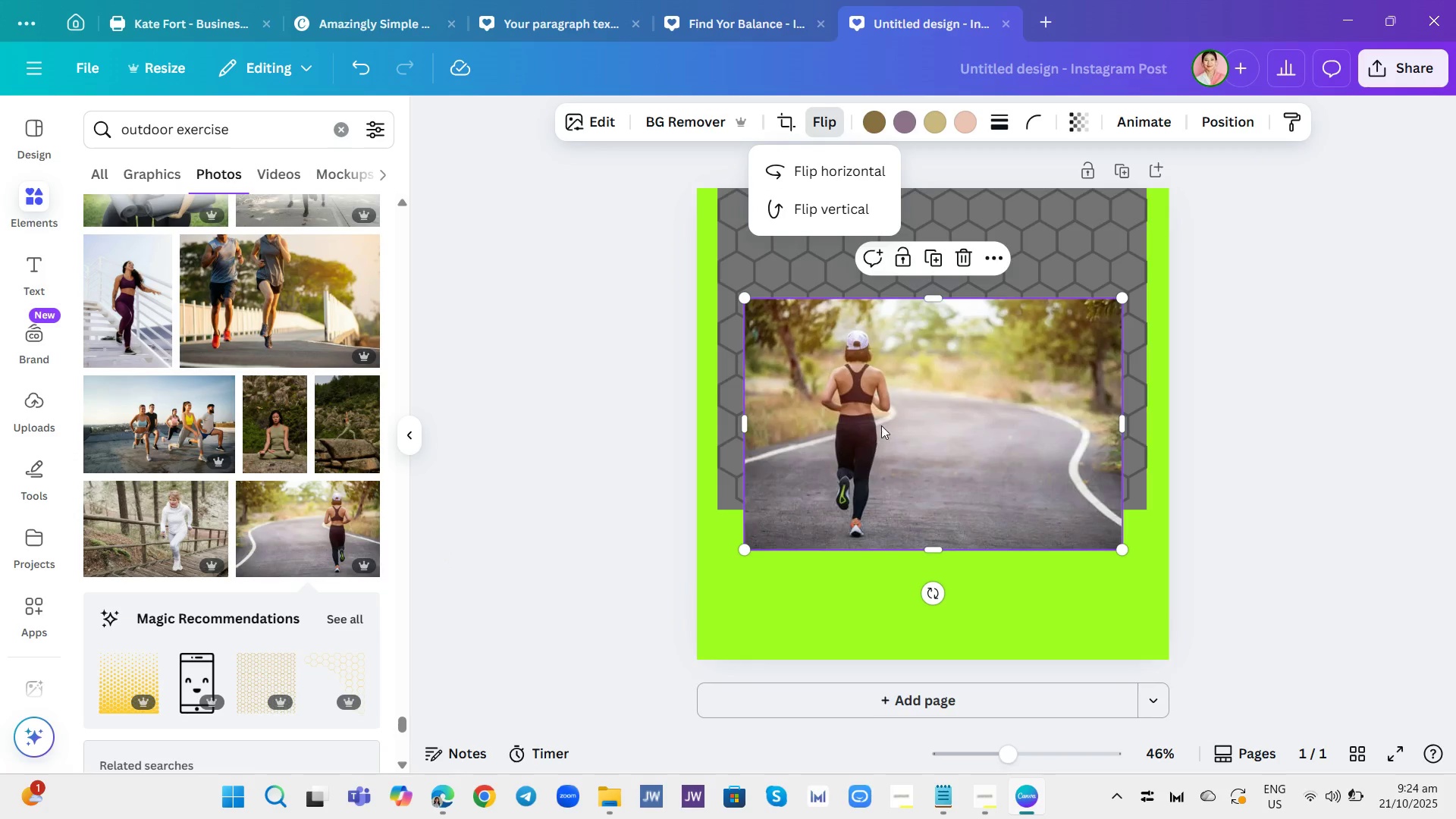 
left_click_drag(start_coordinate=[881, 415], to_coordinate=[858, 505])
 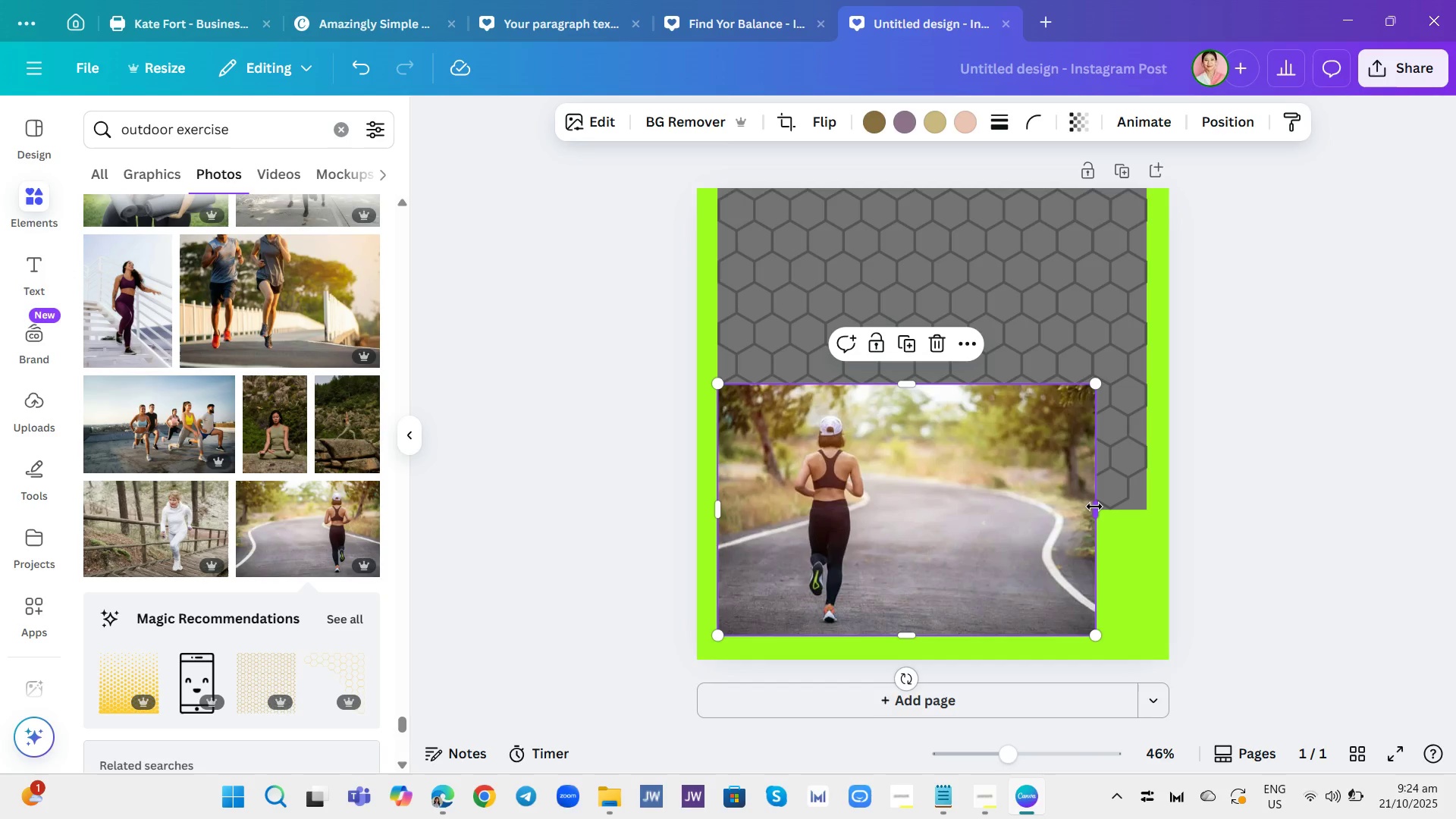 
left_click_drag(start_coordinate=[1099, 507], to_coordinate=[1150, 516])
 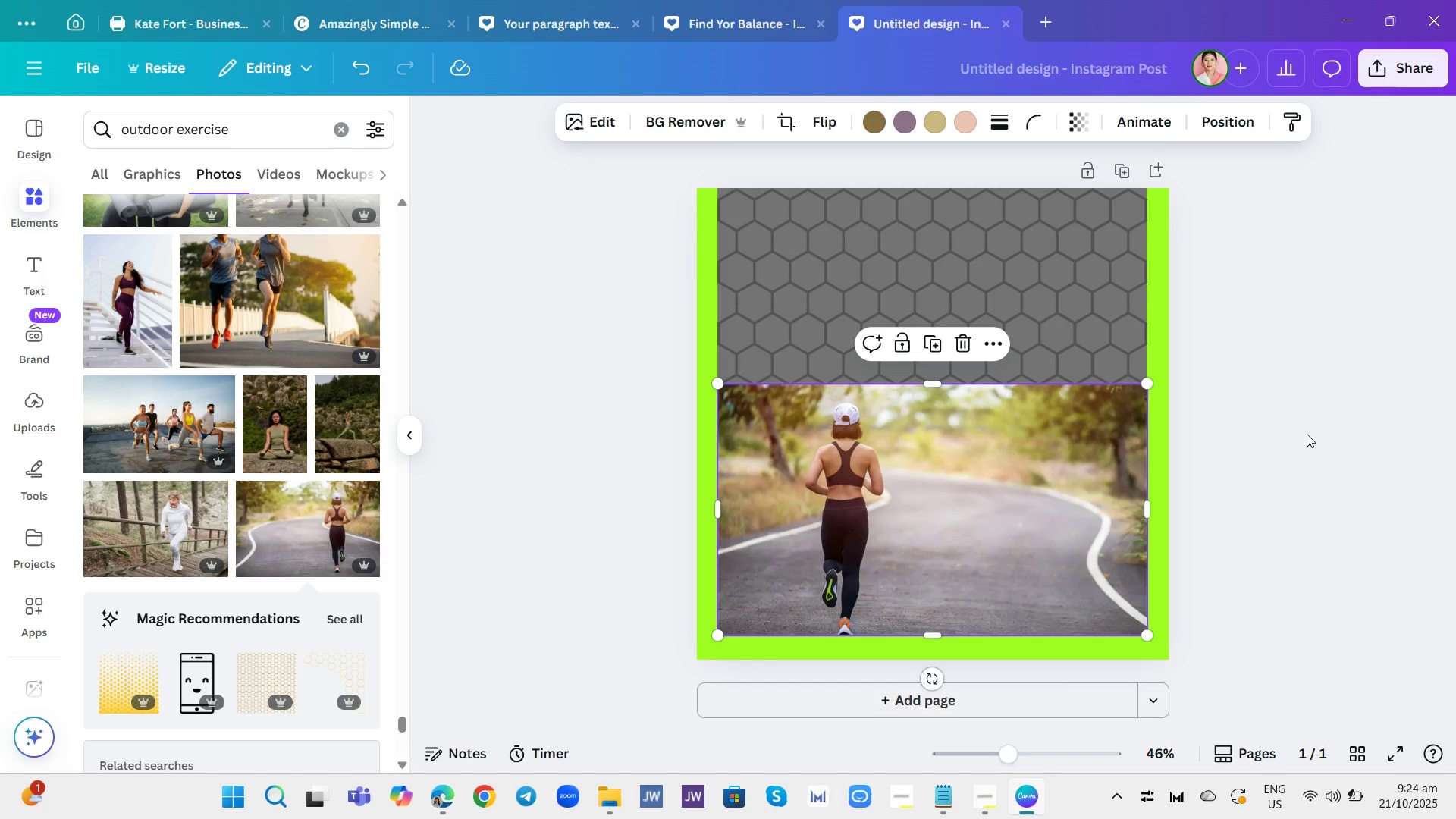 
left_click([1307, 434])
 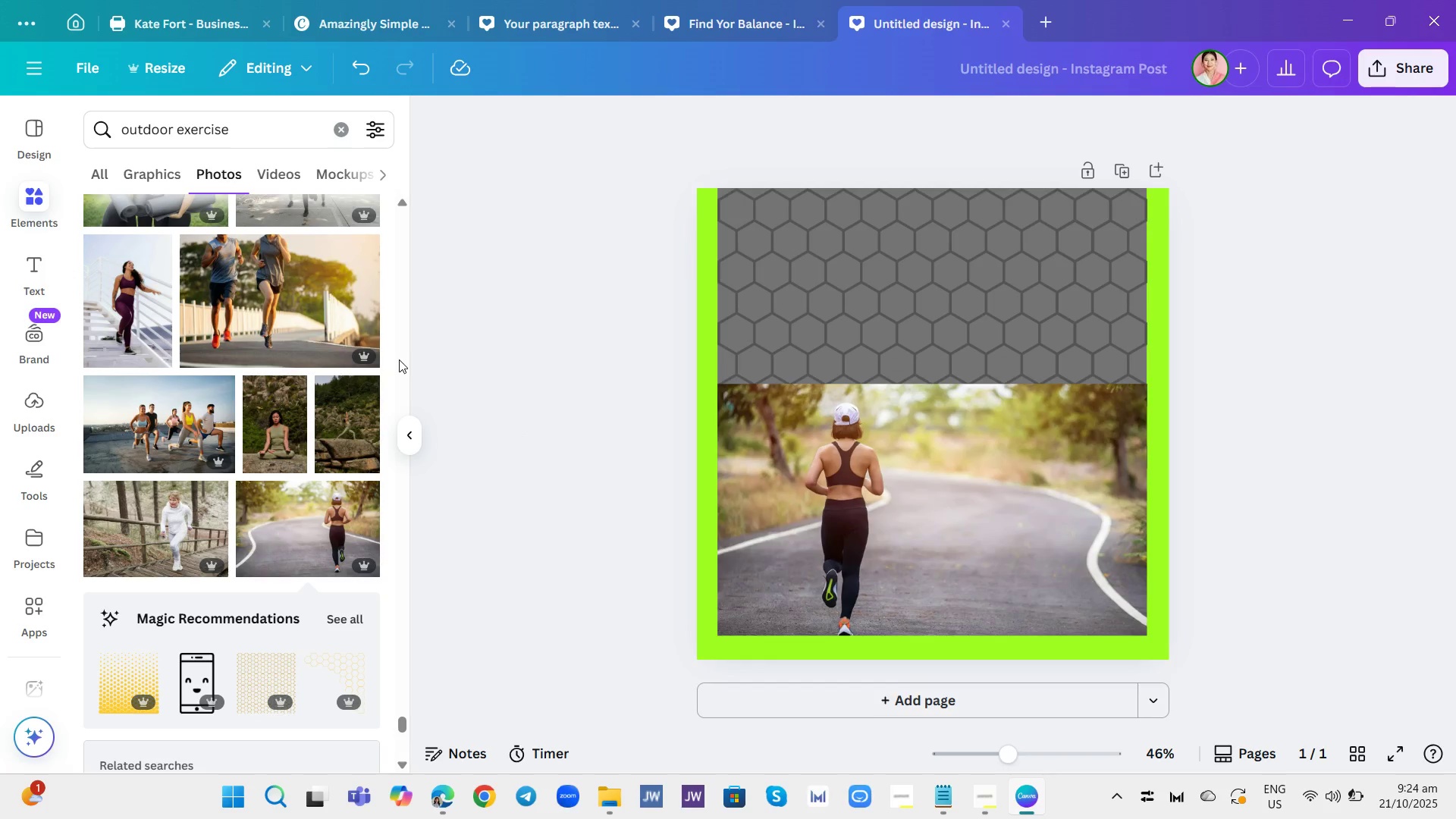 
scroll: coordinate [275, 424], scroll_direction: down, amount: 1.0
 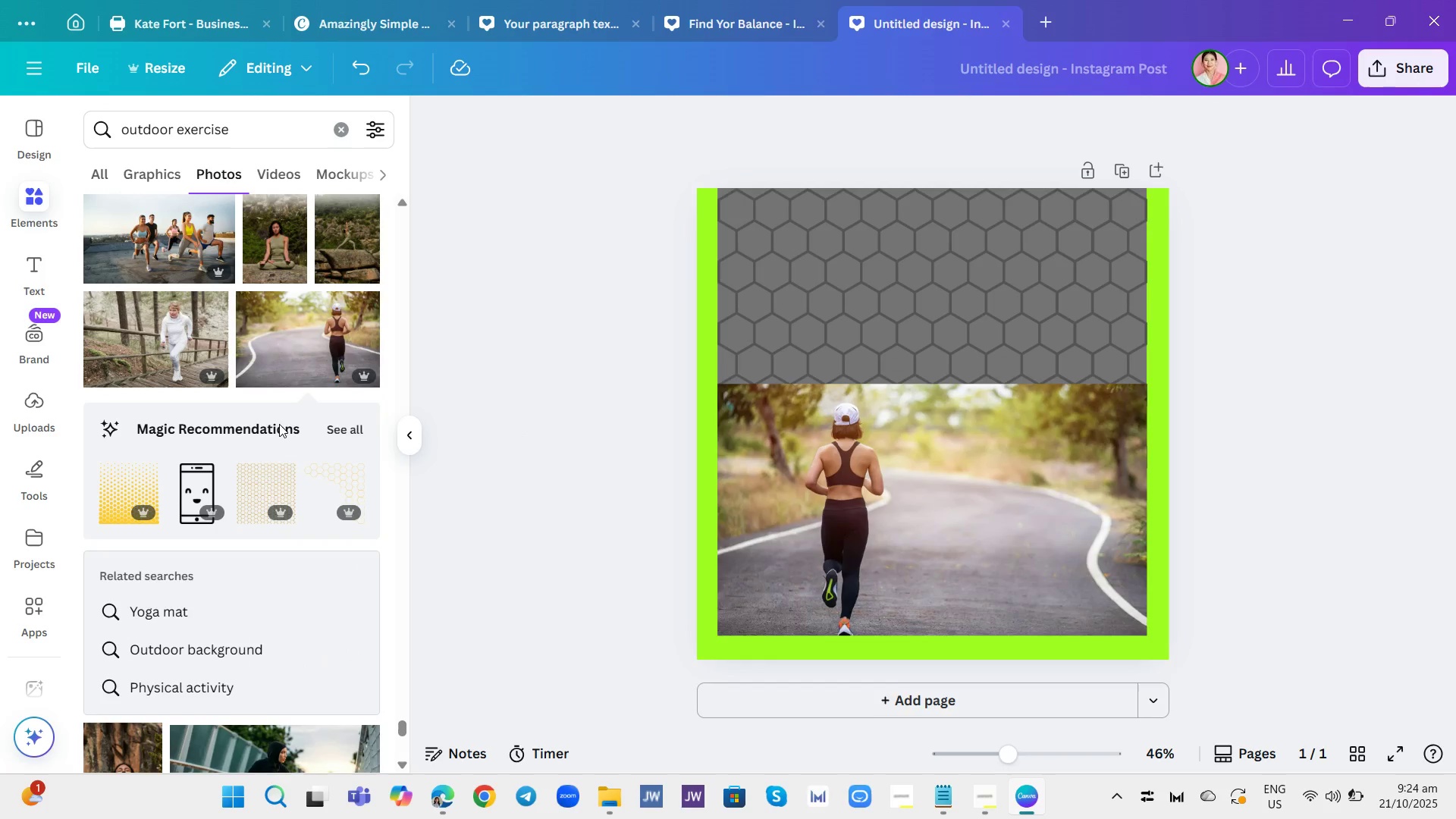 
scroll: coordinate [280, 424], scroll_direction: up, amount: 1.0
 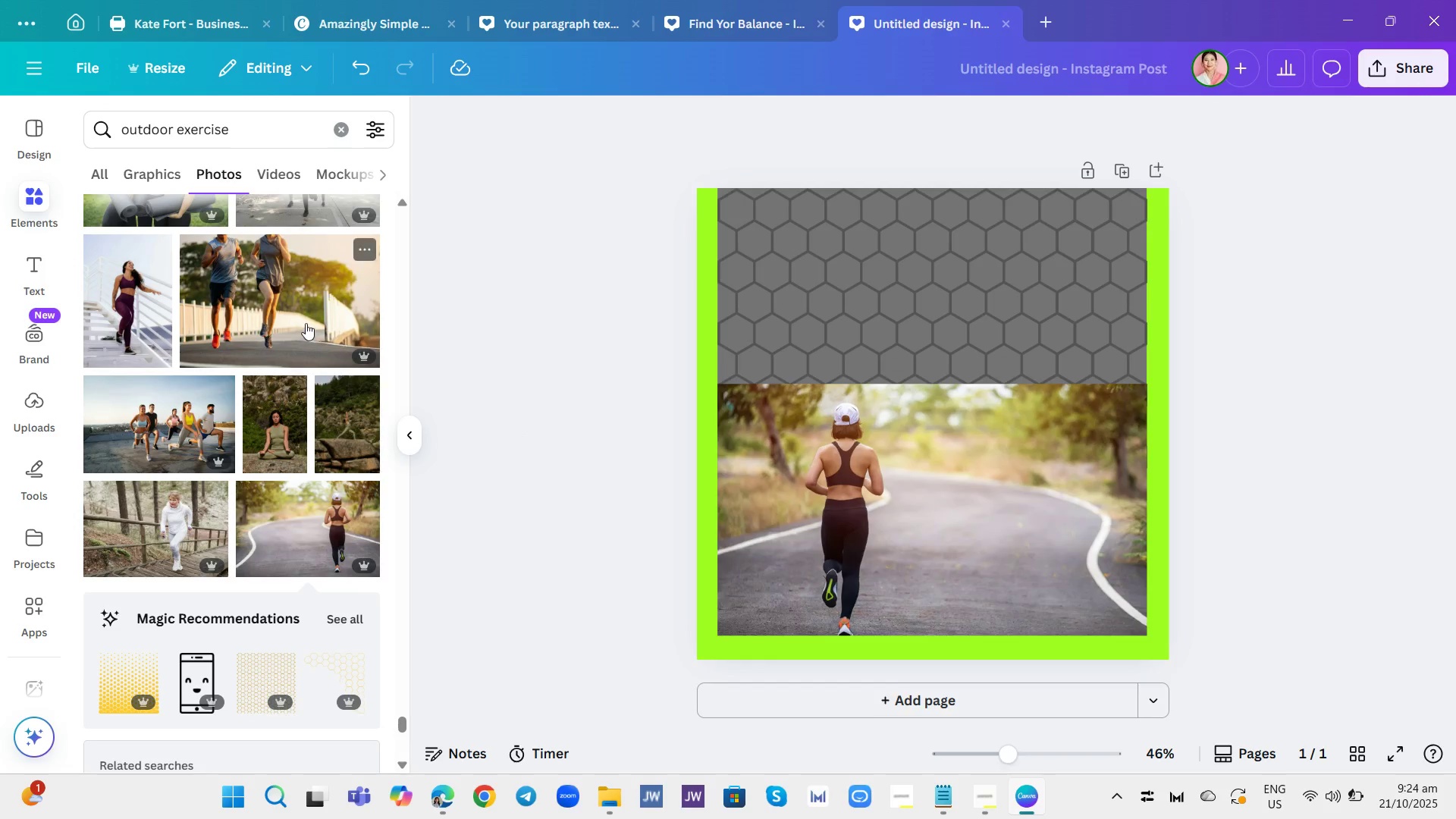 
left_click([306, 316])
 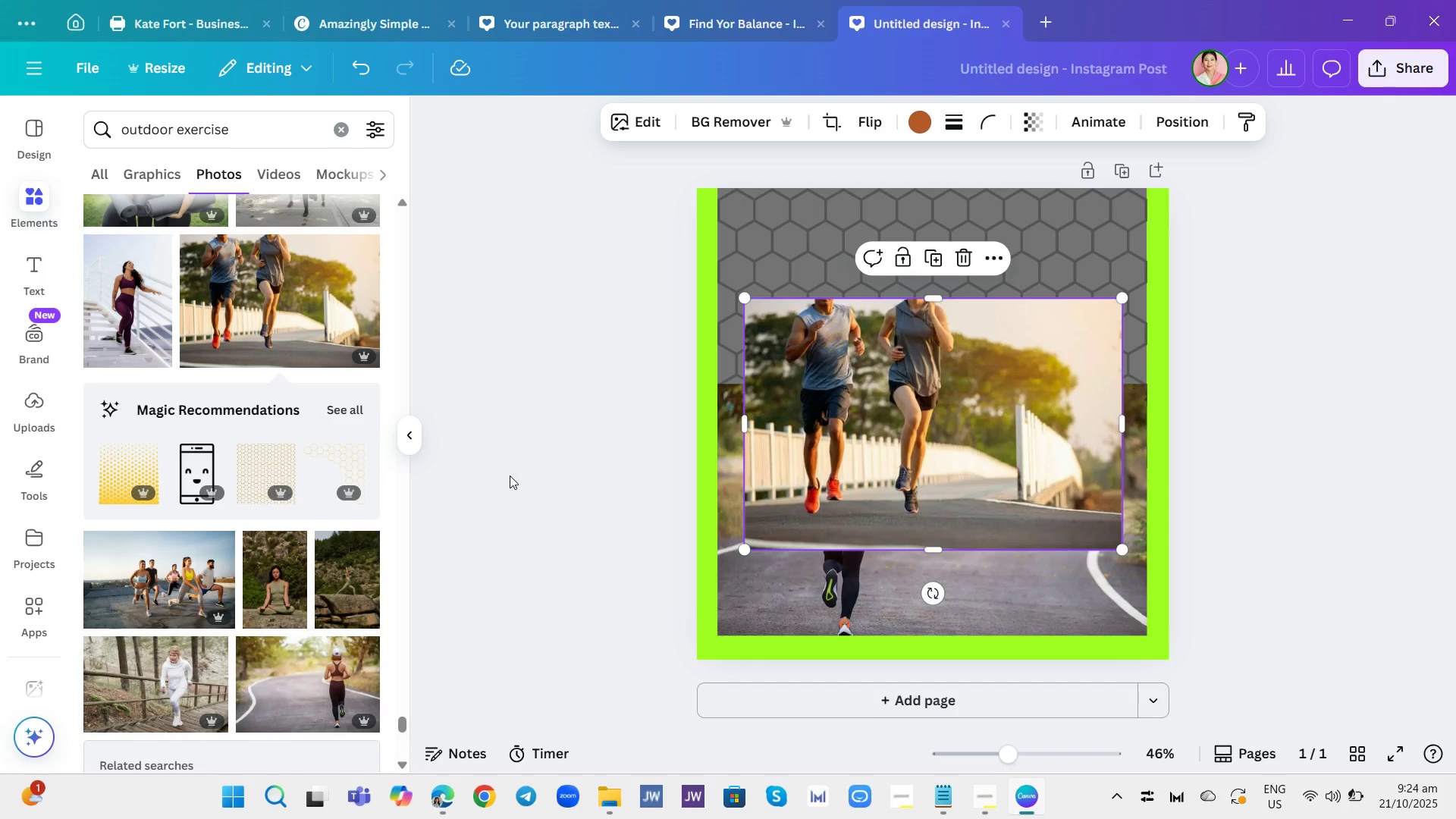 
wait(6.32)
 